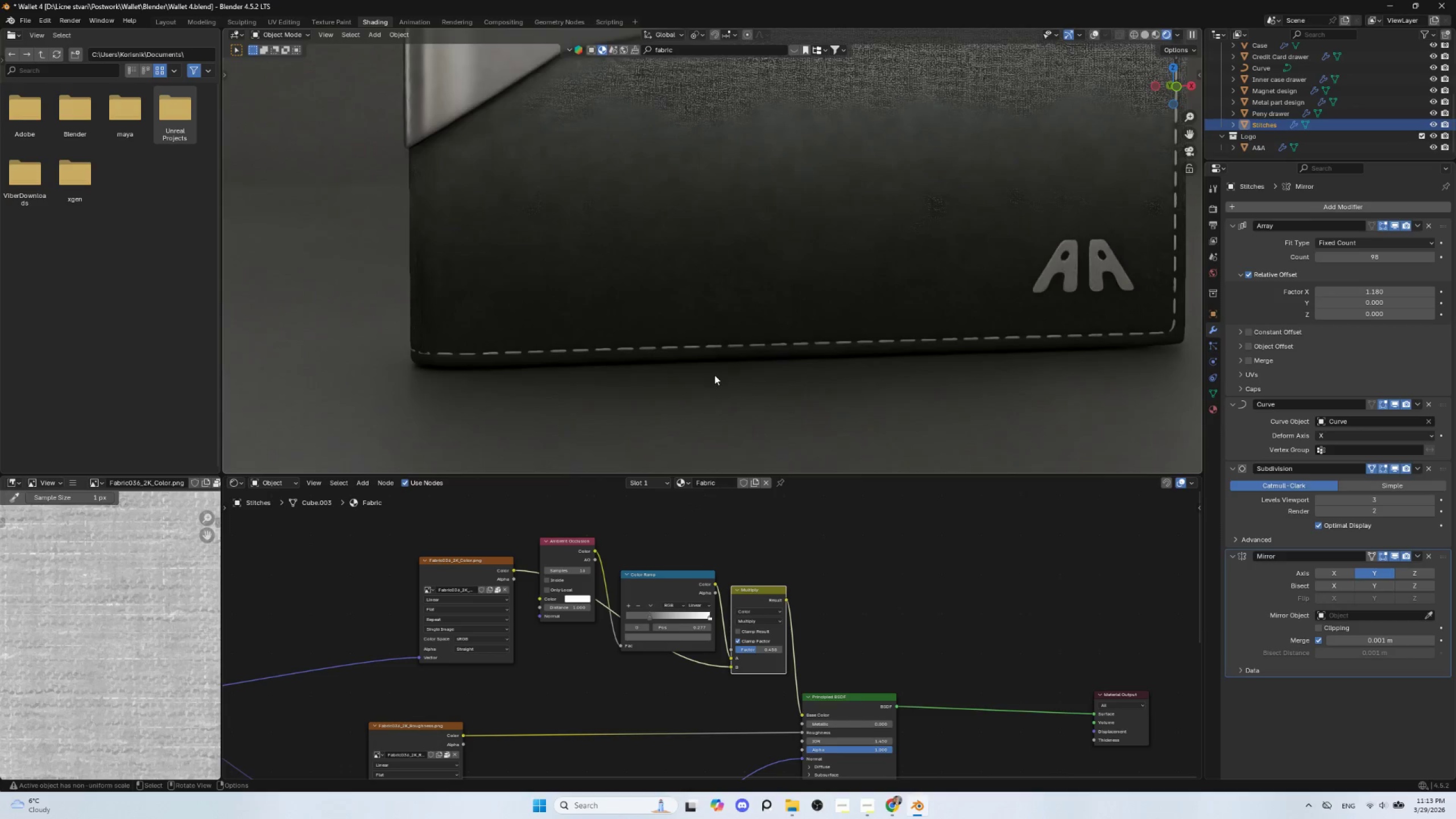 
scroll: coordinate [714, 377], scroll_direction: down, amount: 5.0
 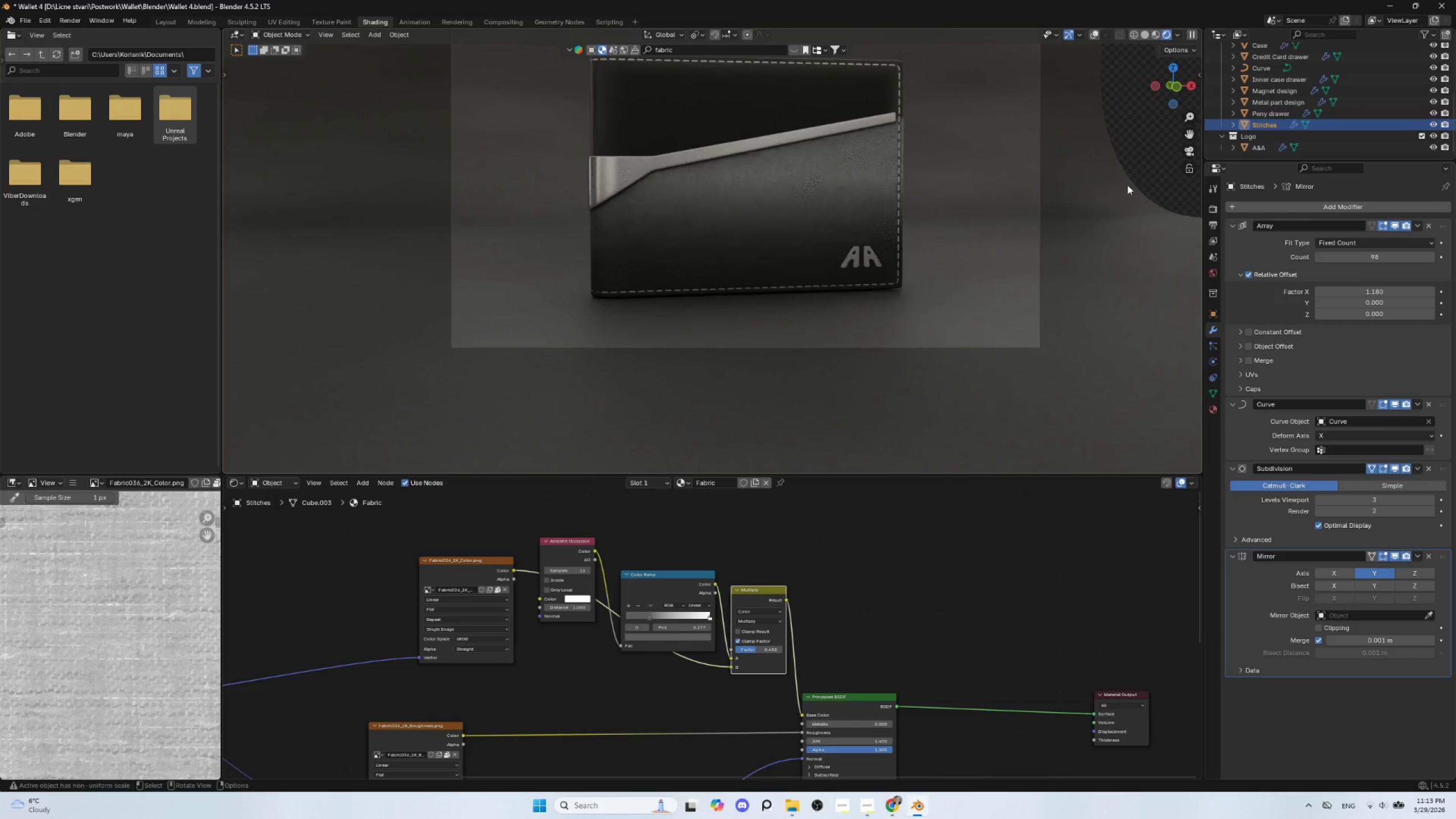 
left_click([1145, 161])
 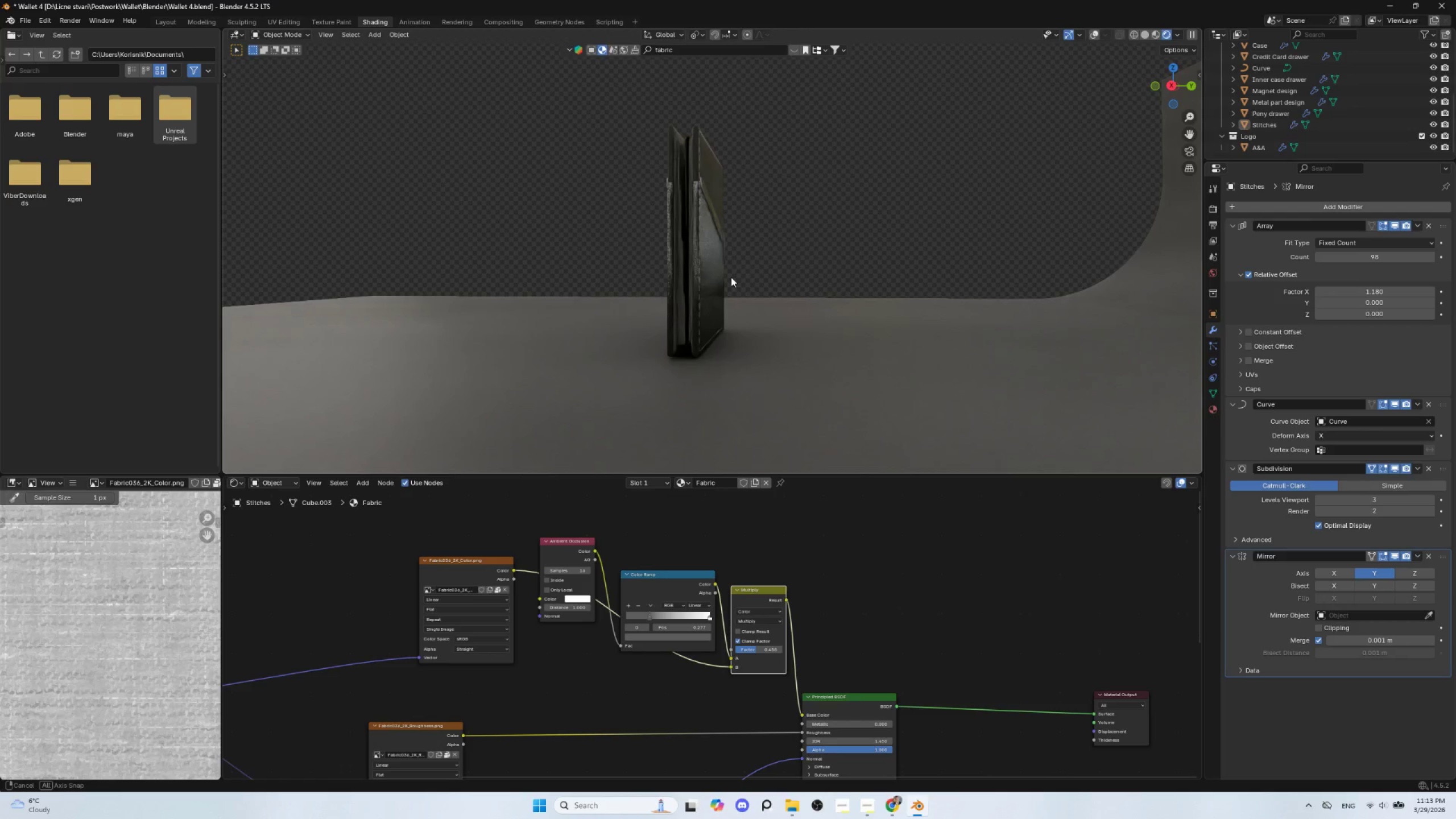 
scroll: coordinate [728, 295], scroll_direction: up, amount: 4.0
 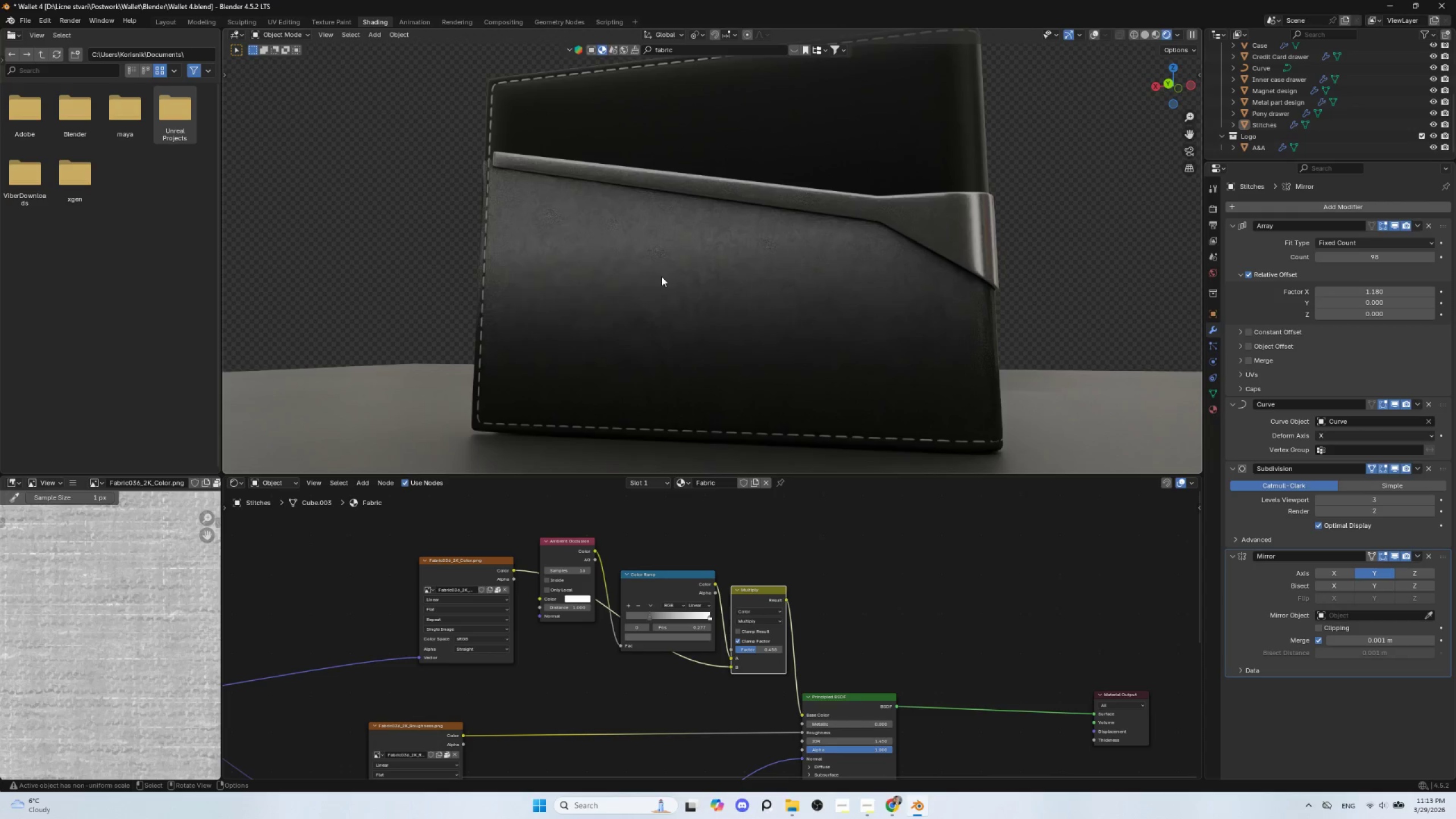 
key(Numpad0)
 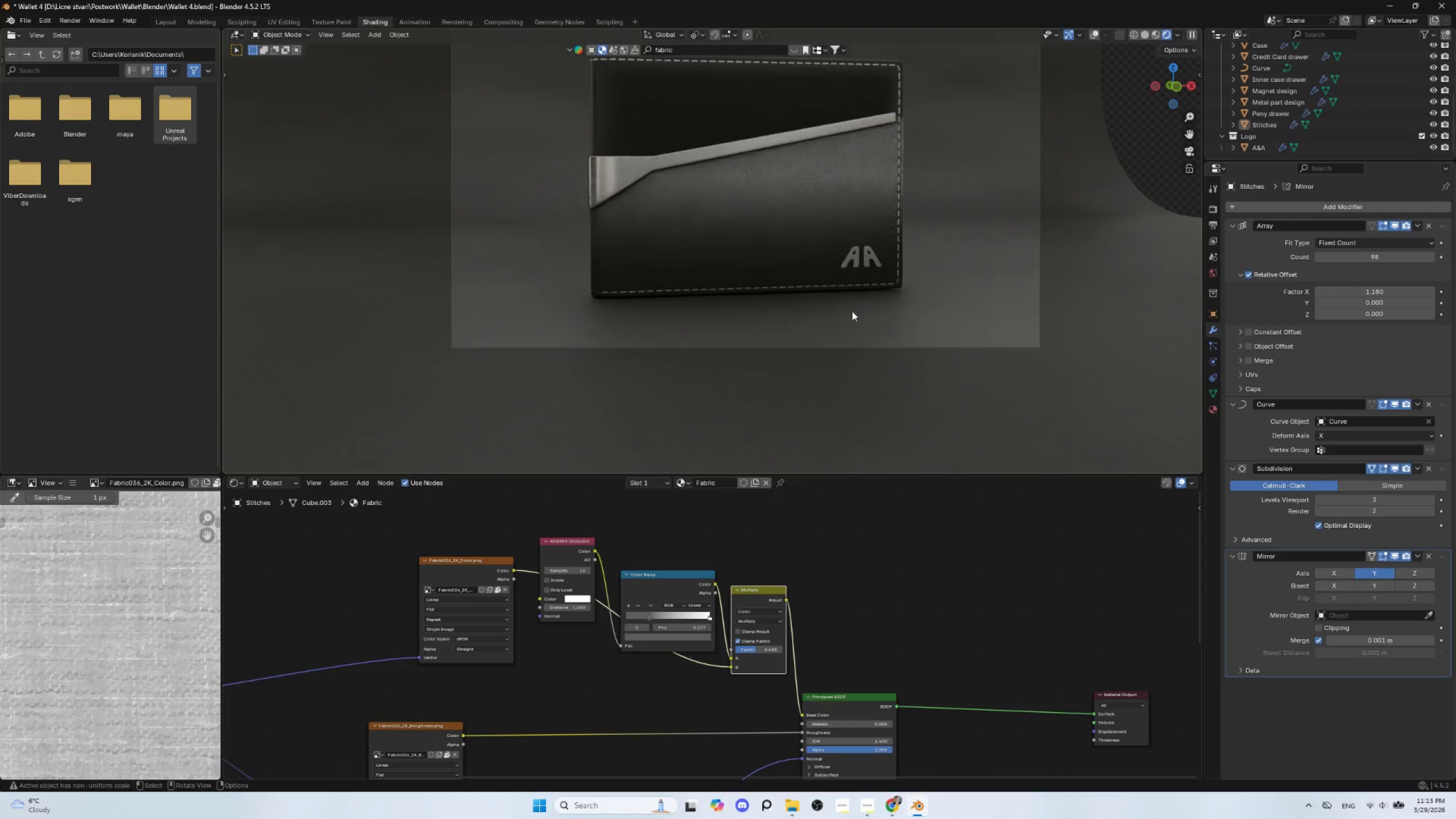 
hold_key(key=ShiftLeft, duration=0.81)
 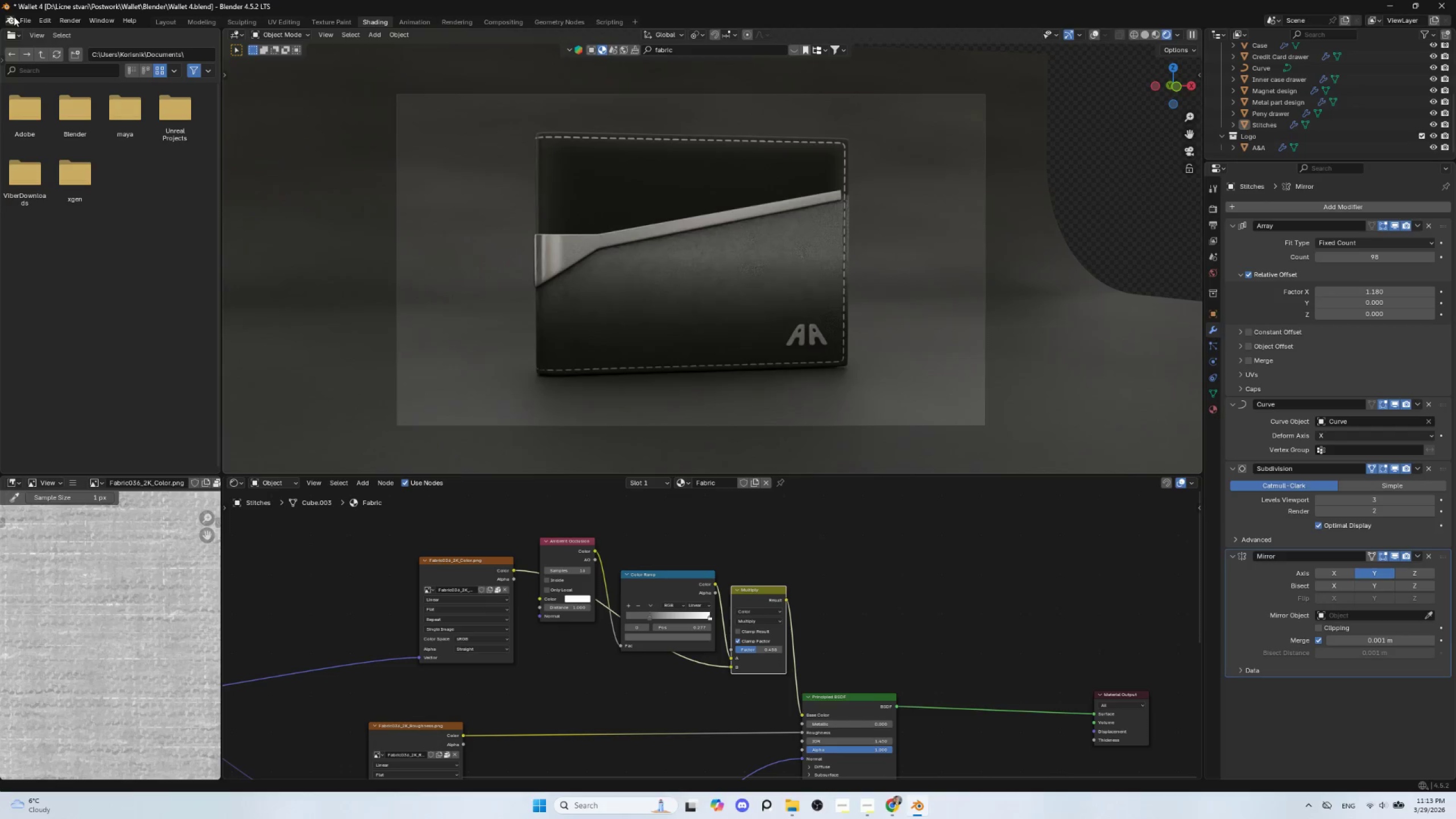 
left_click([23, 21])
 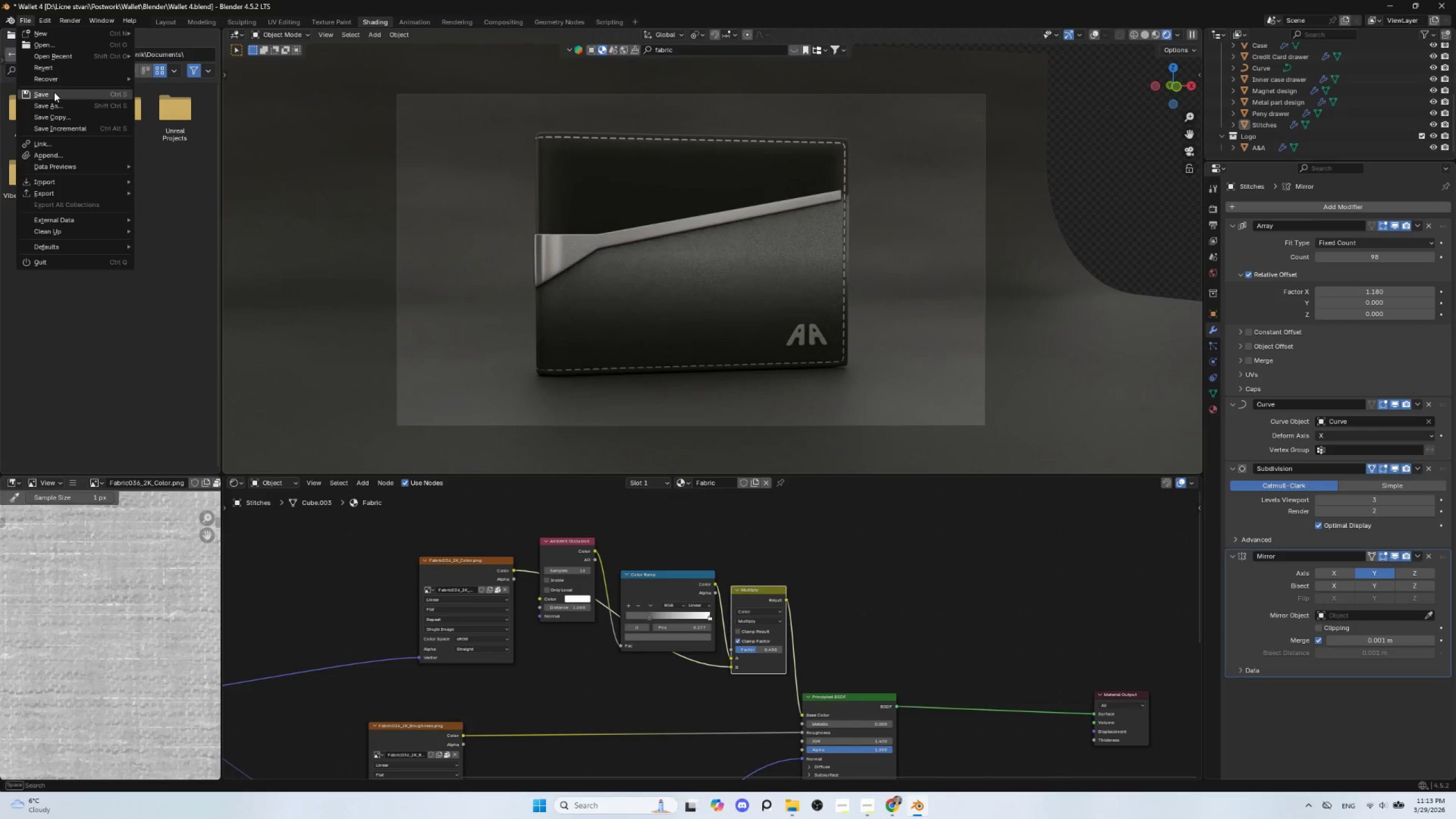 
left_click([54, 92])
 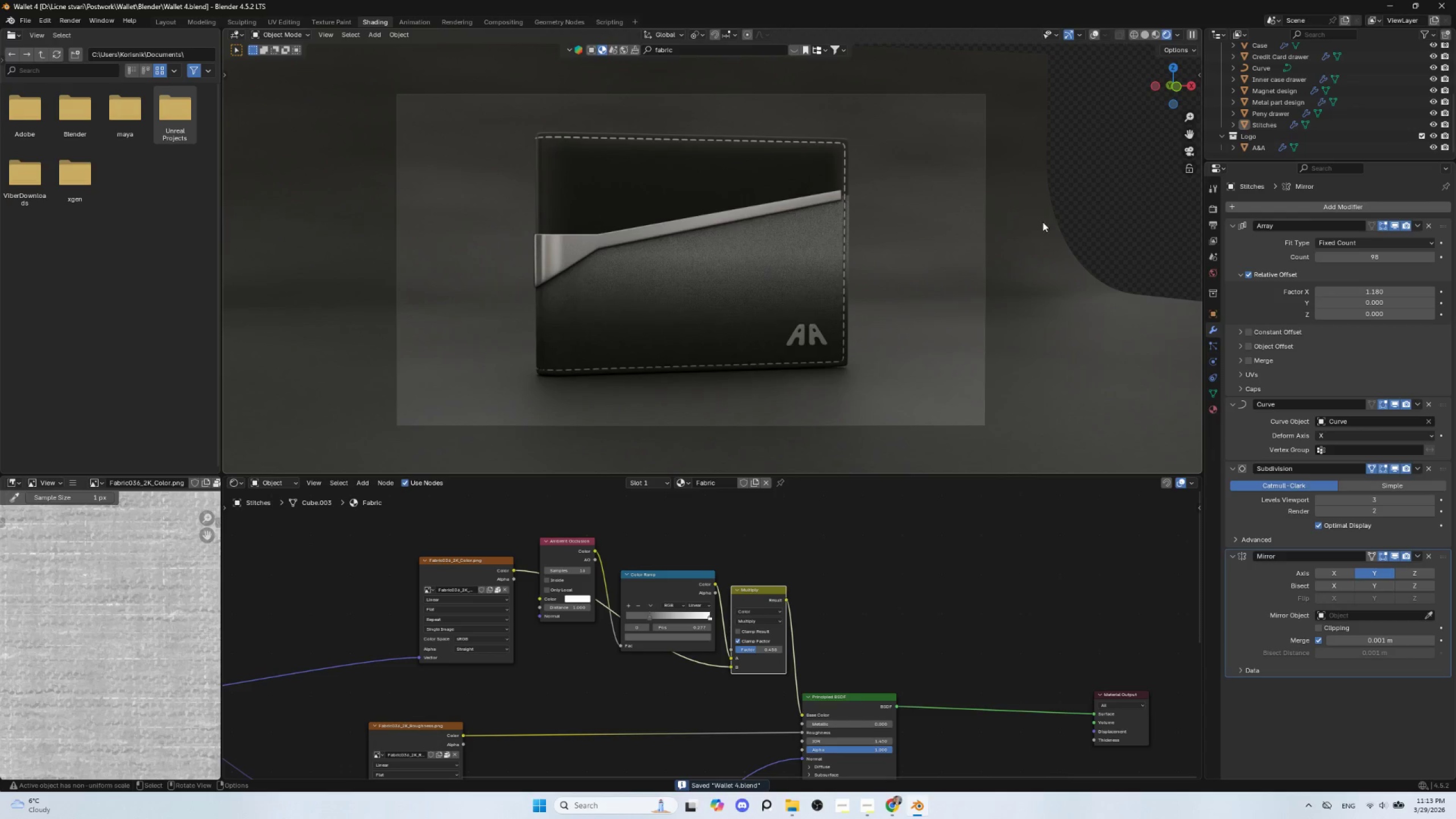 
wait(6.52)
 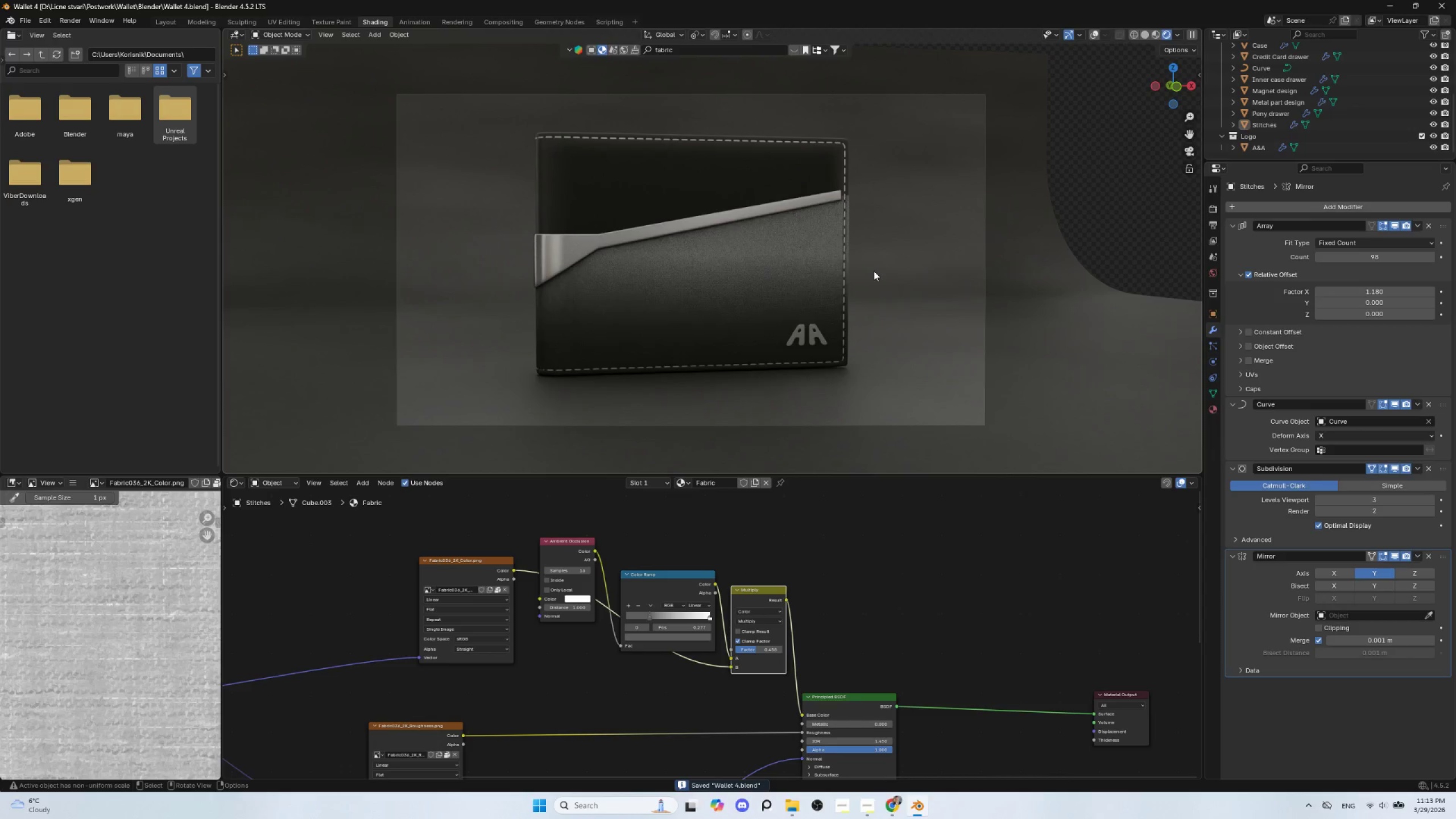 
key(N)
 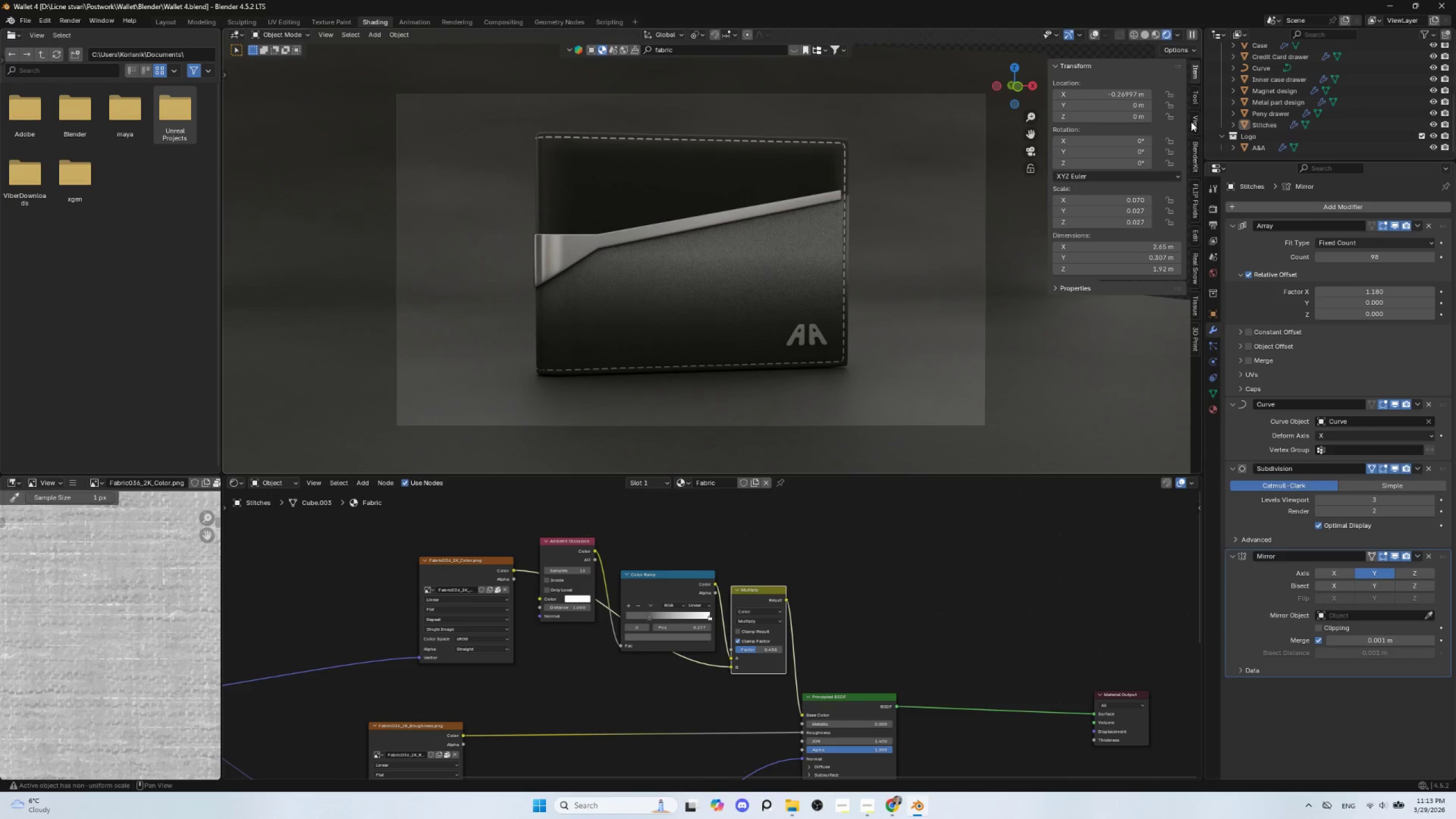 
left_click([1194, 118])
 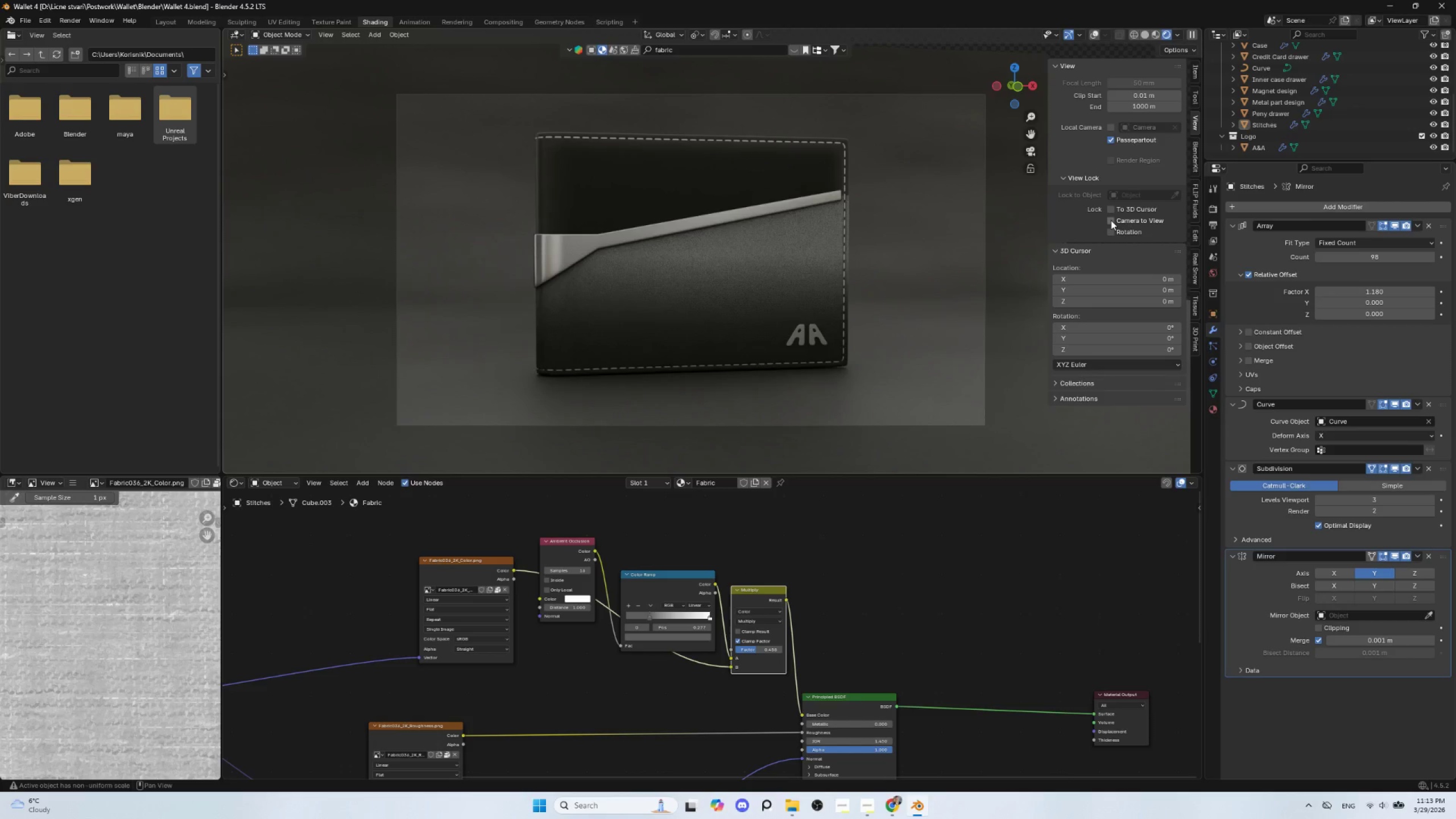 
left_click([1111, 220])
 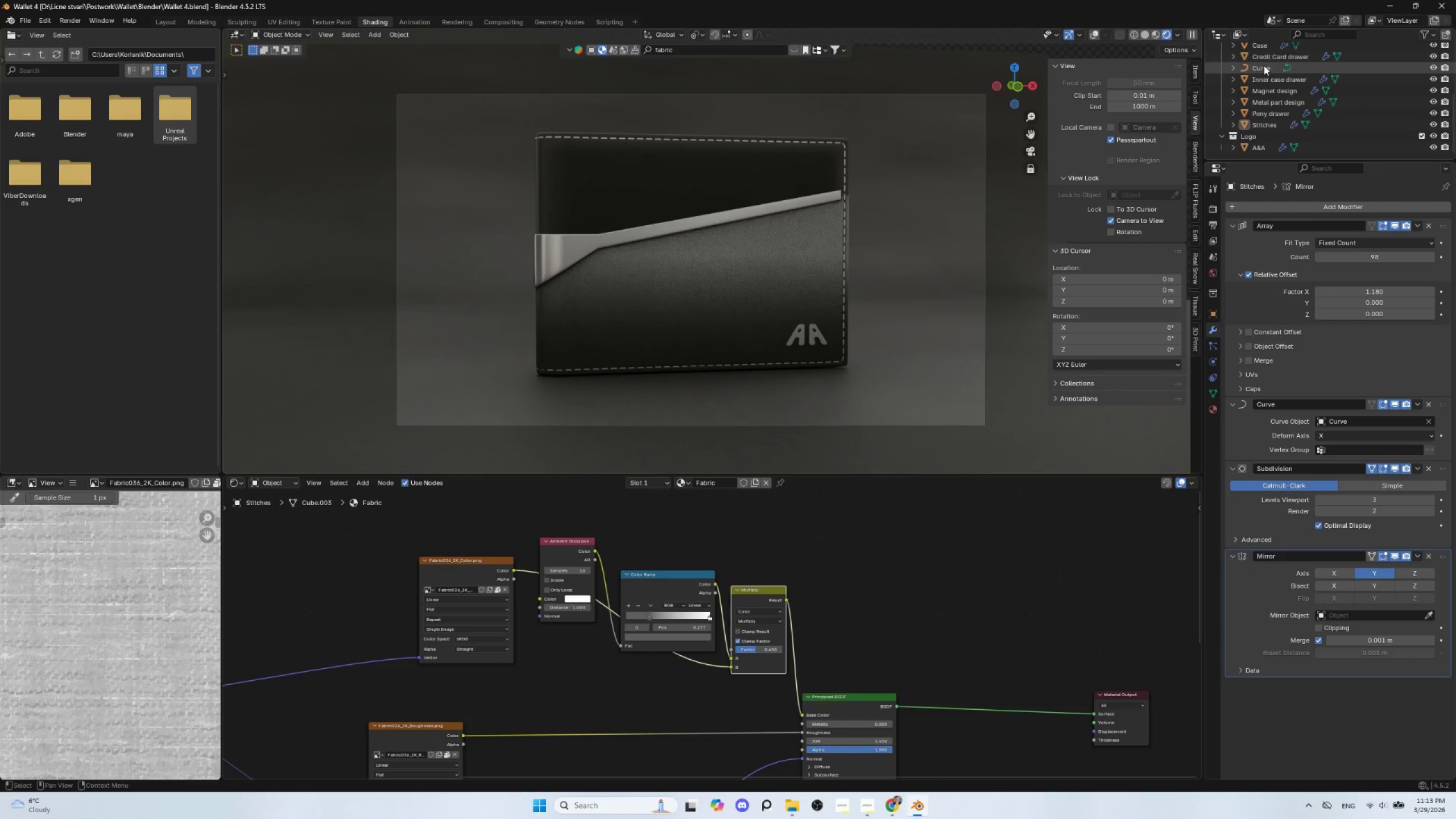 
scroll: coordinate [1282, 86], scroll_direction: up, amount: 9.0
 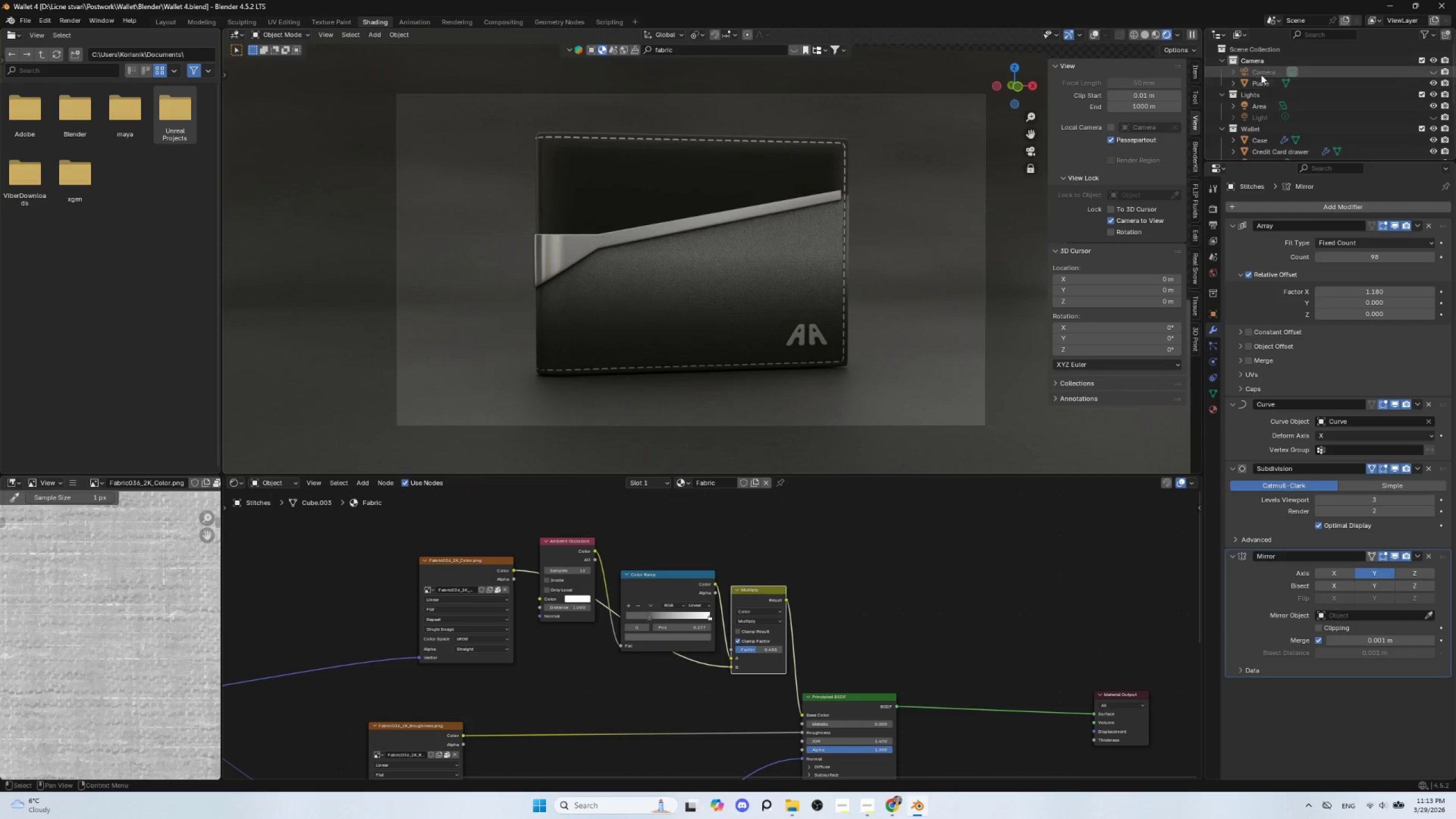 
left_click([1263, 72])
 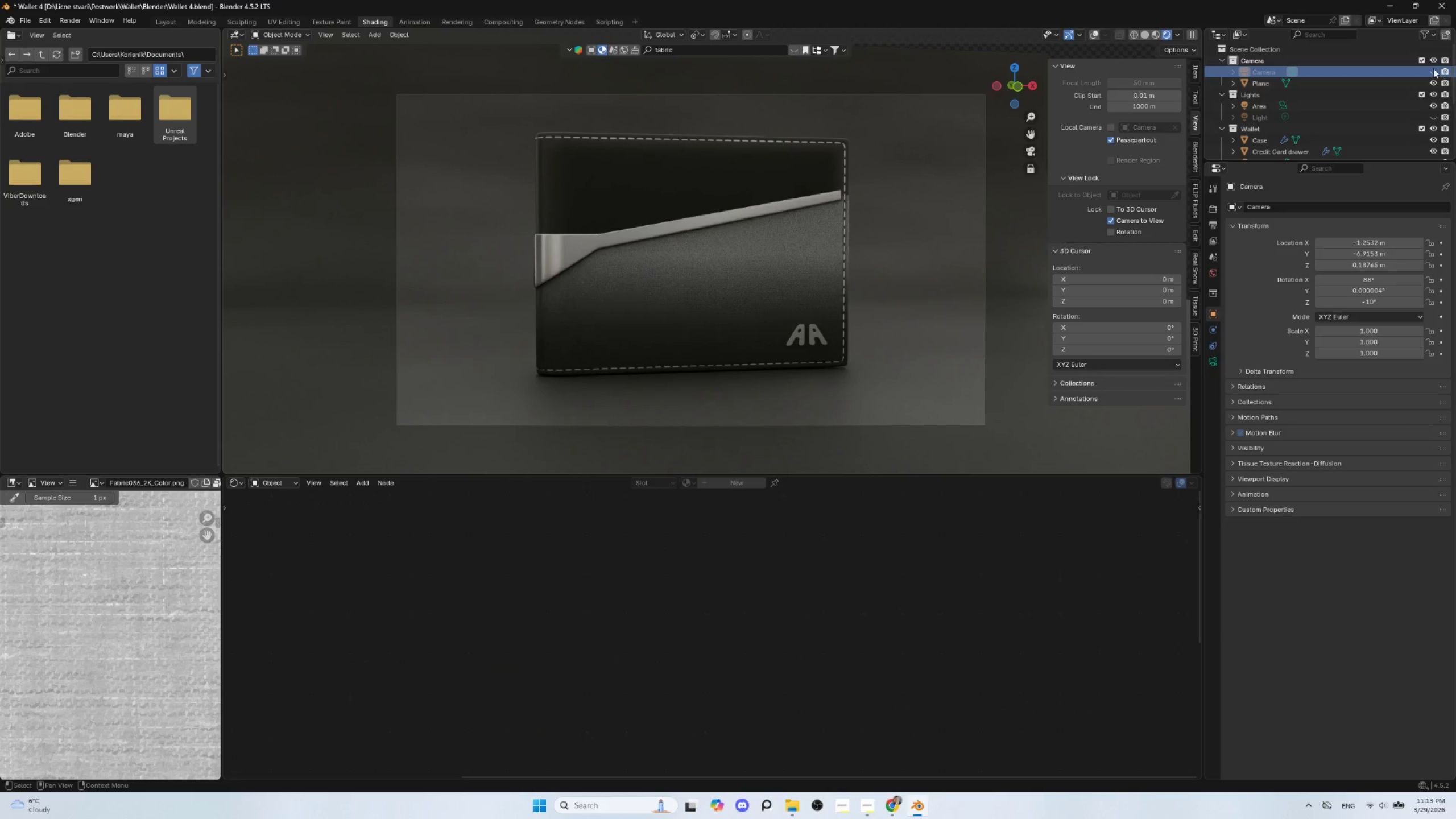 
left_click([1431, 68])
 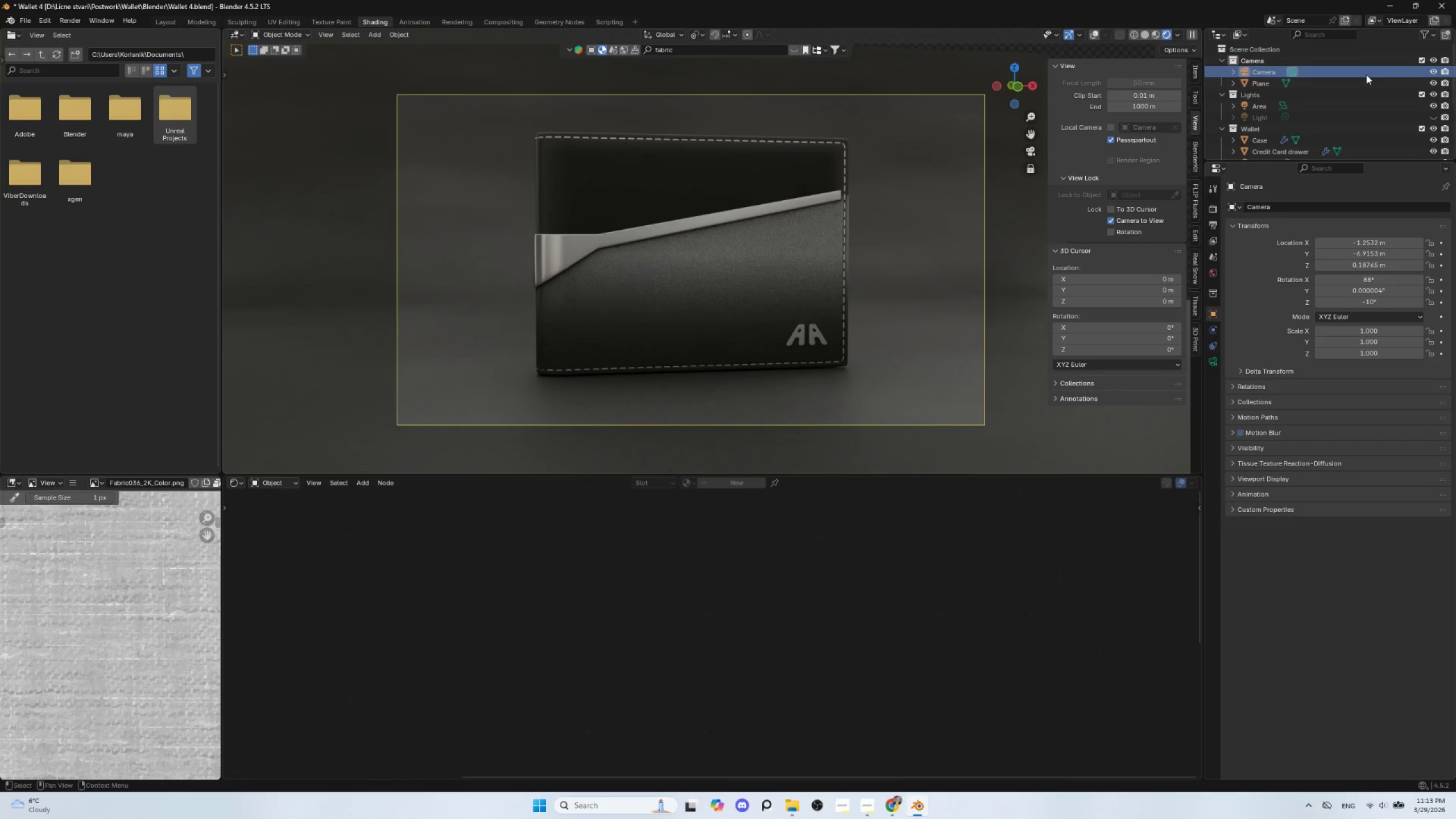 
left_click([1366, 73])
 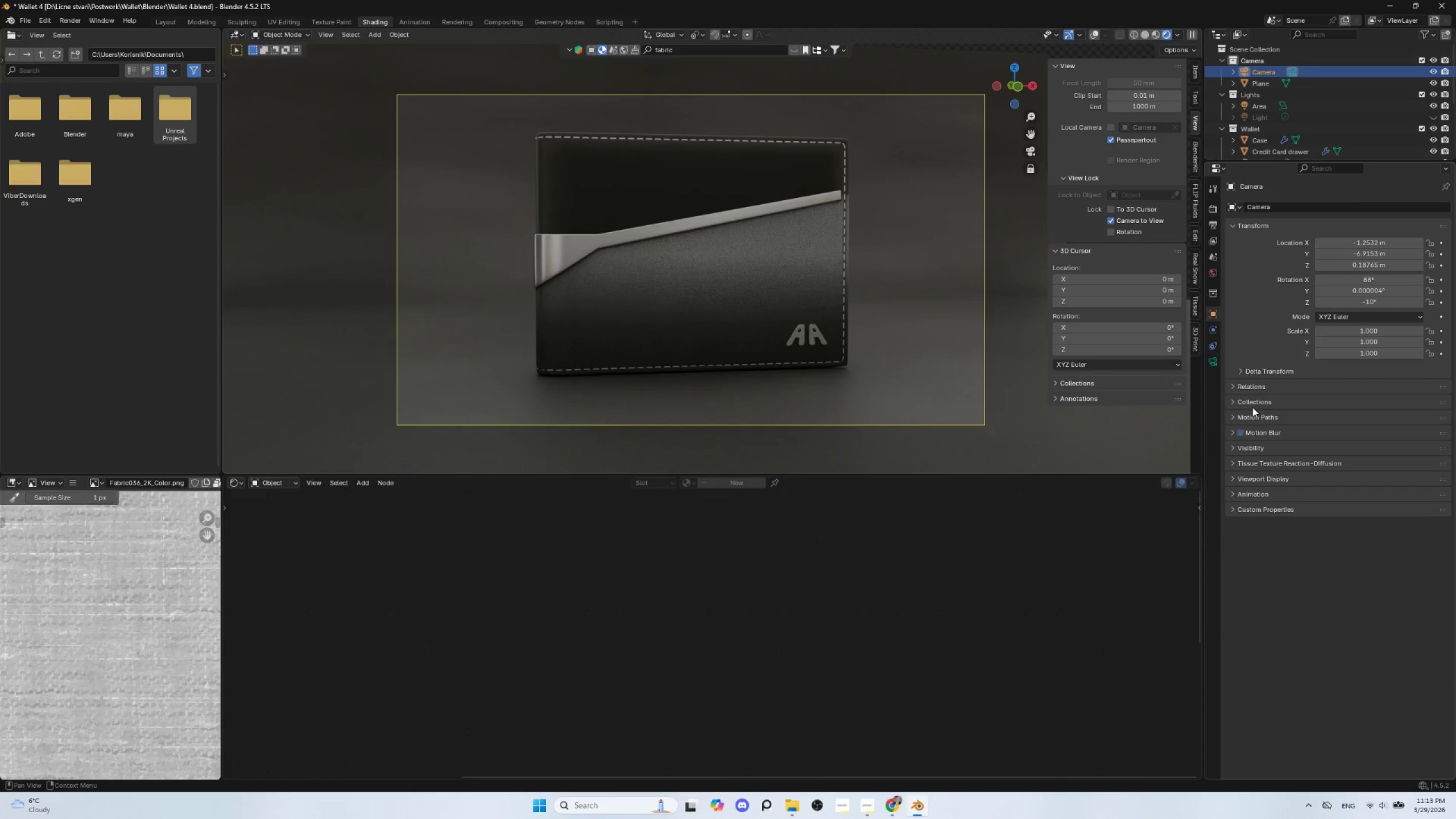 
left_click([1210, 363])
 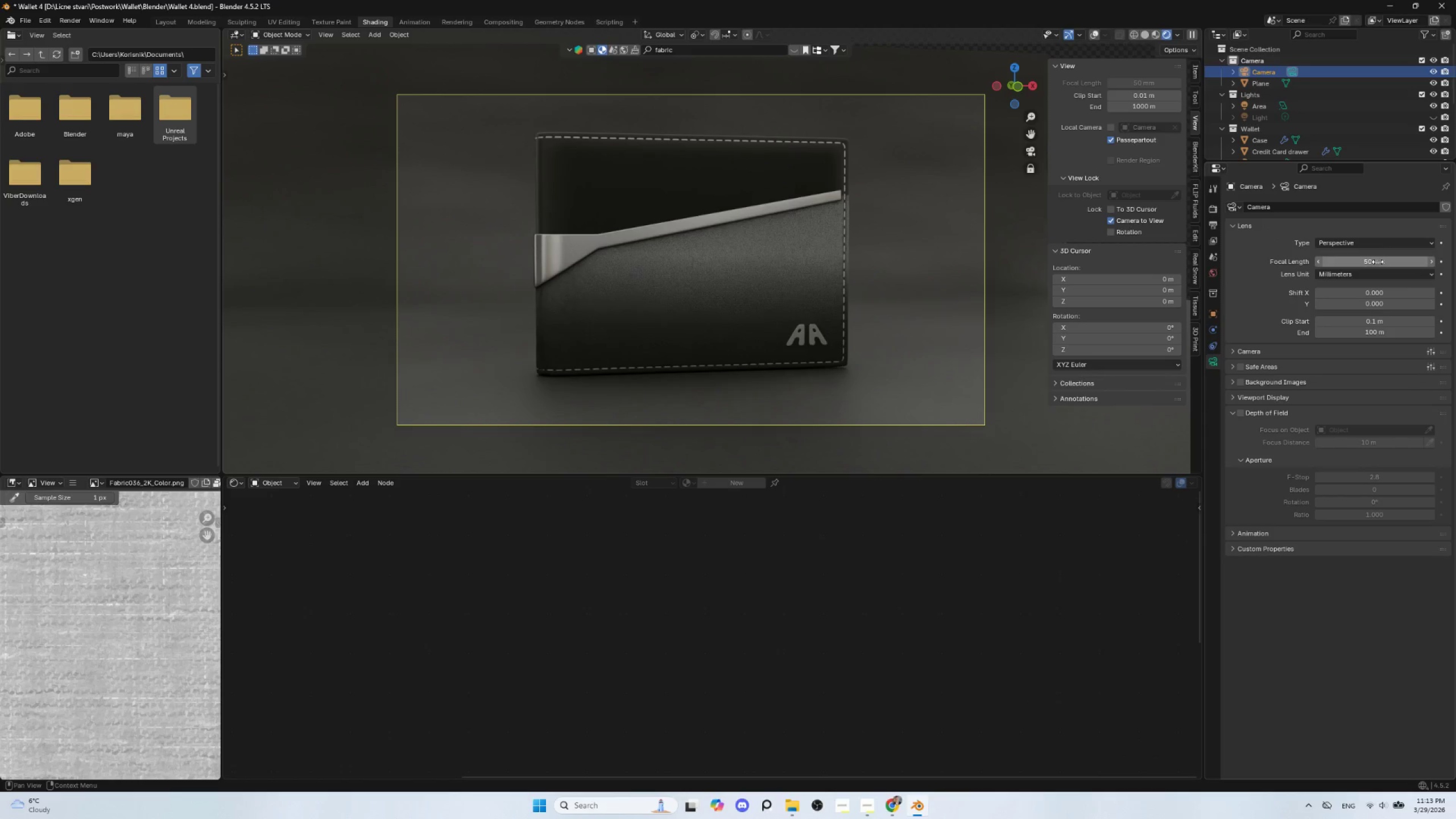 
left_click([1373, 262])
 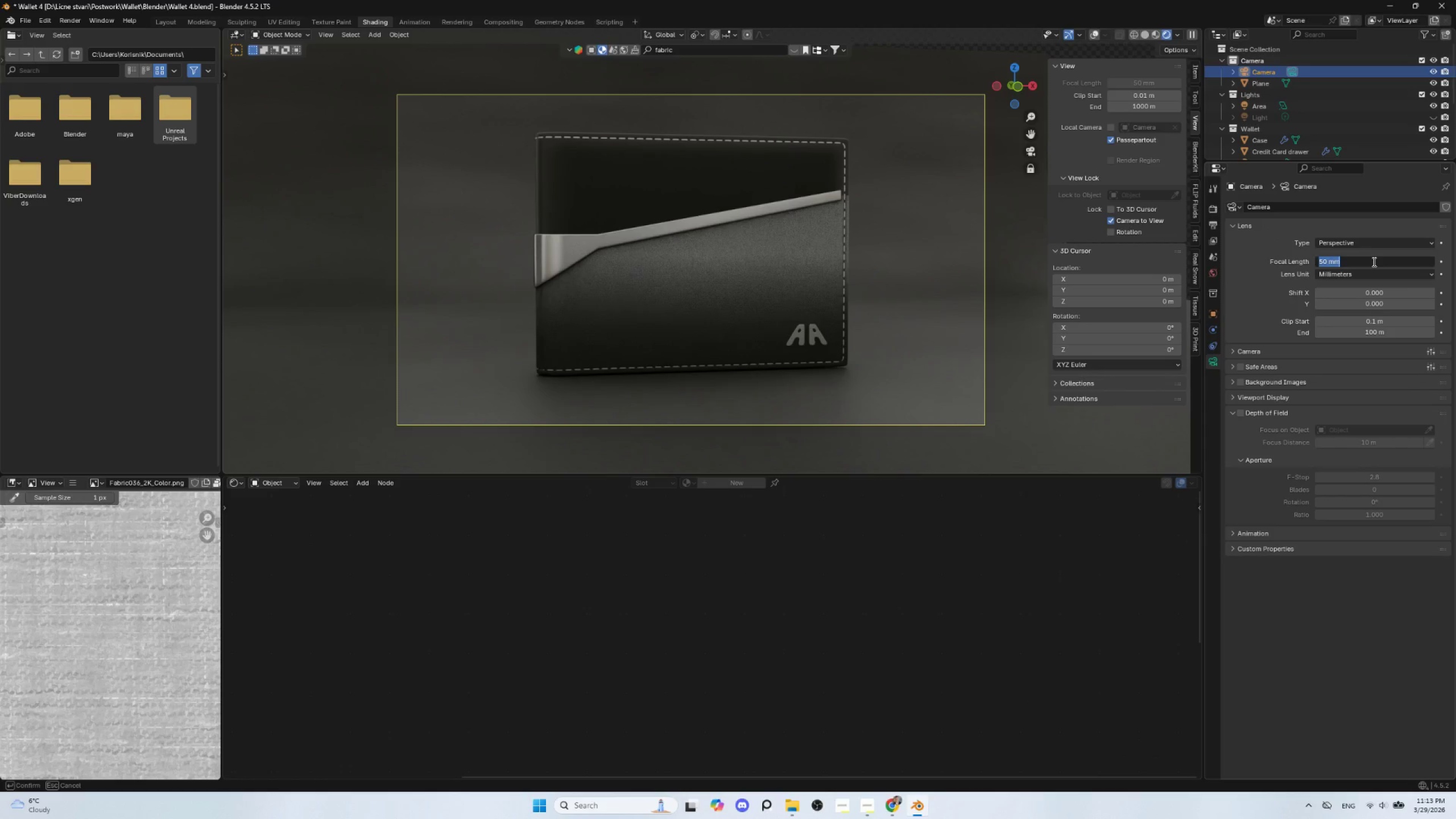 
type(80)
 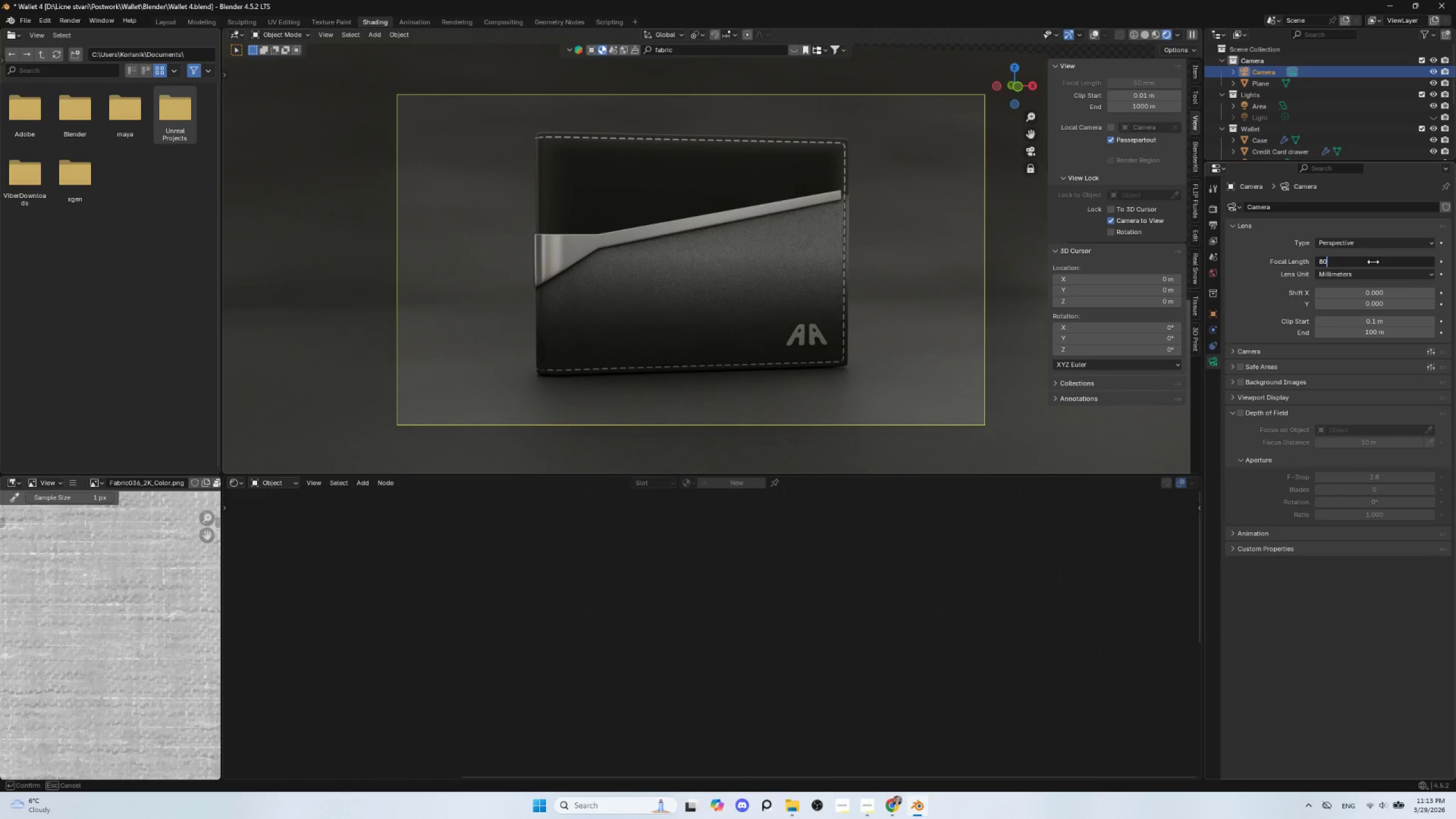 
key(Enter)
 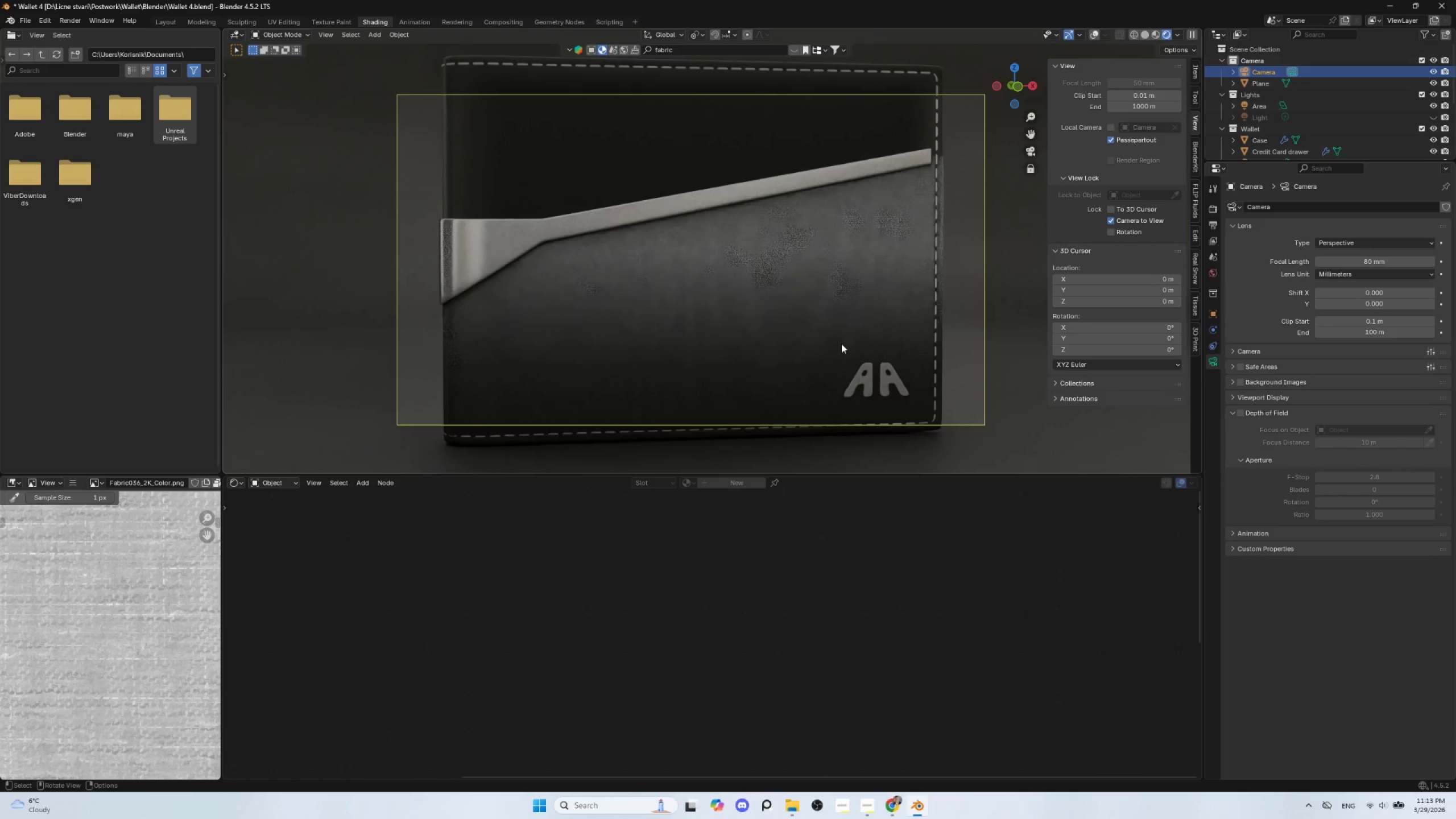 
hold_key(key=ControlLeft, duration=1.5)
 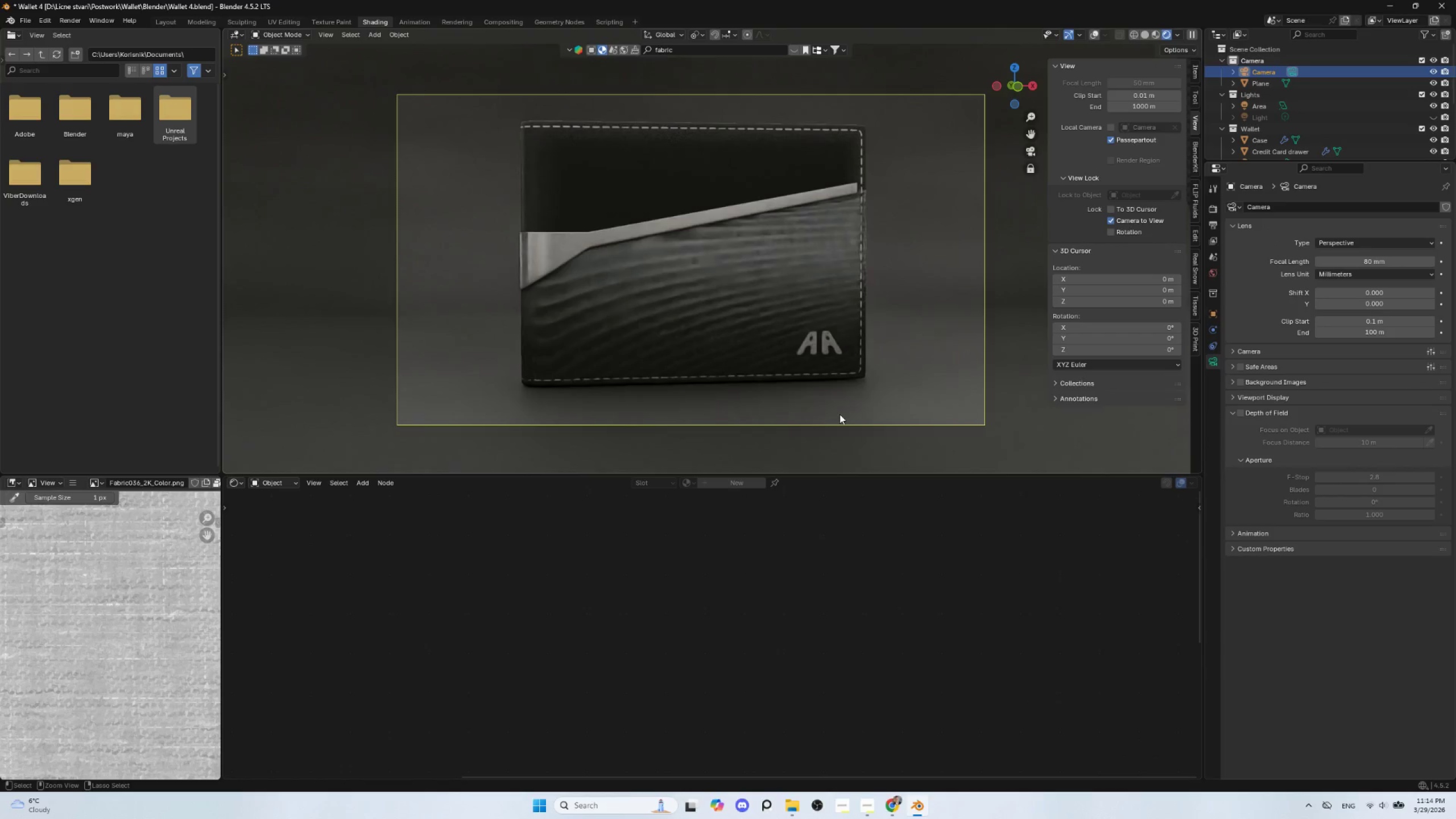 
hold_key(key=ControlLeft, duration=0.73)
 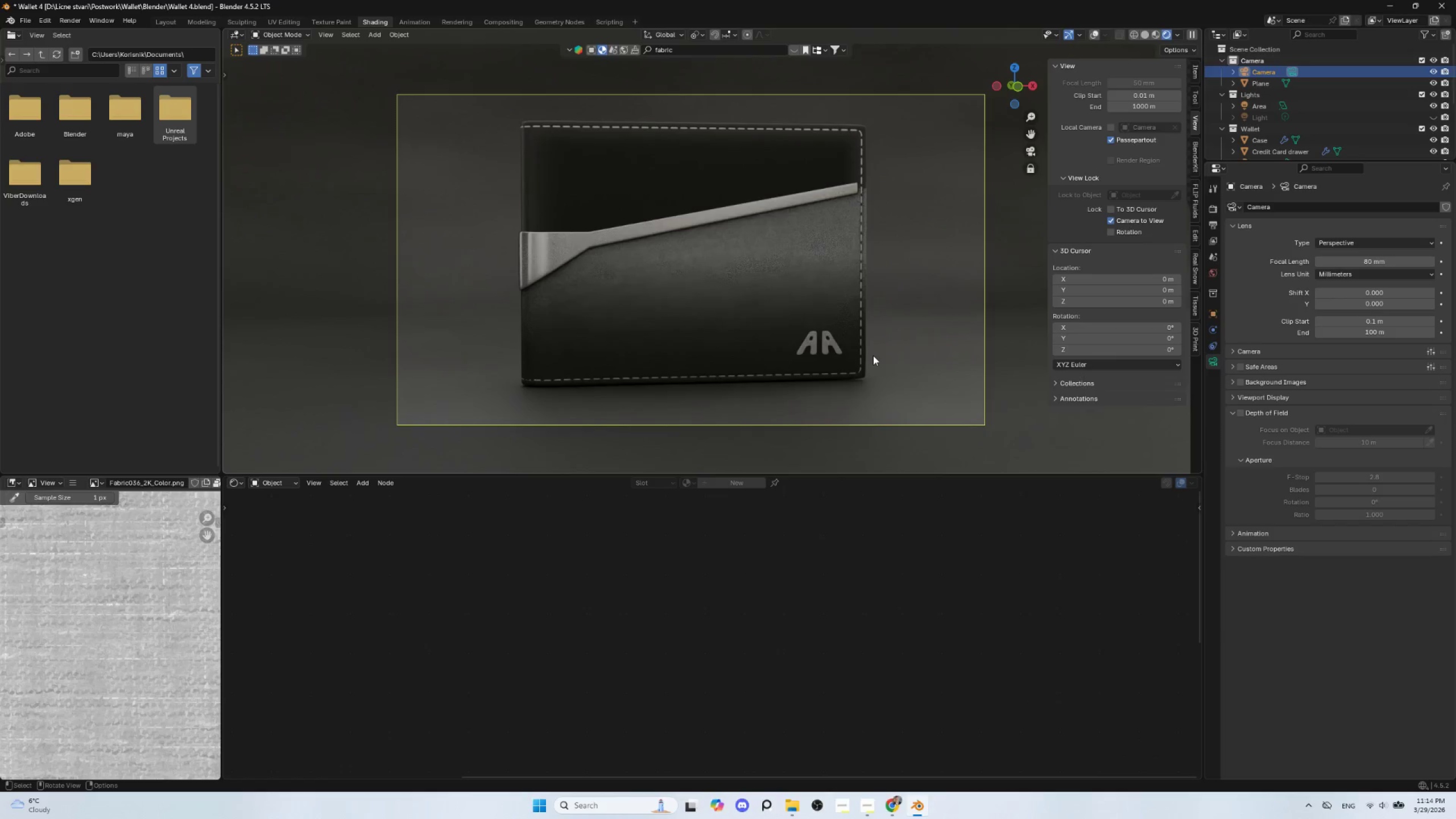 
mouse_move([1391, 298])
 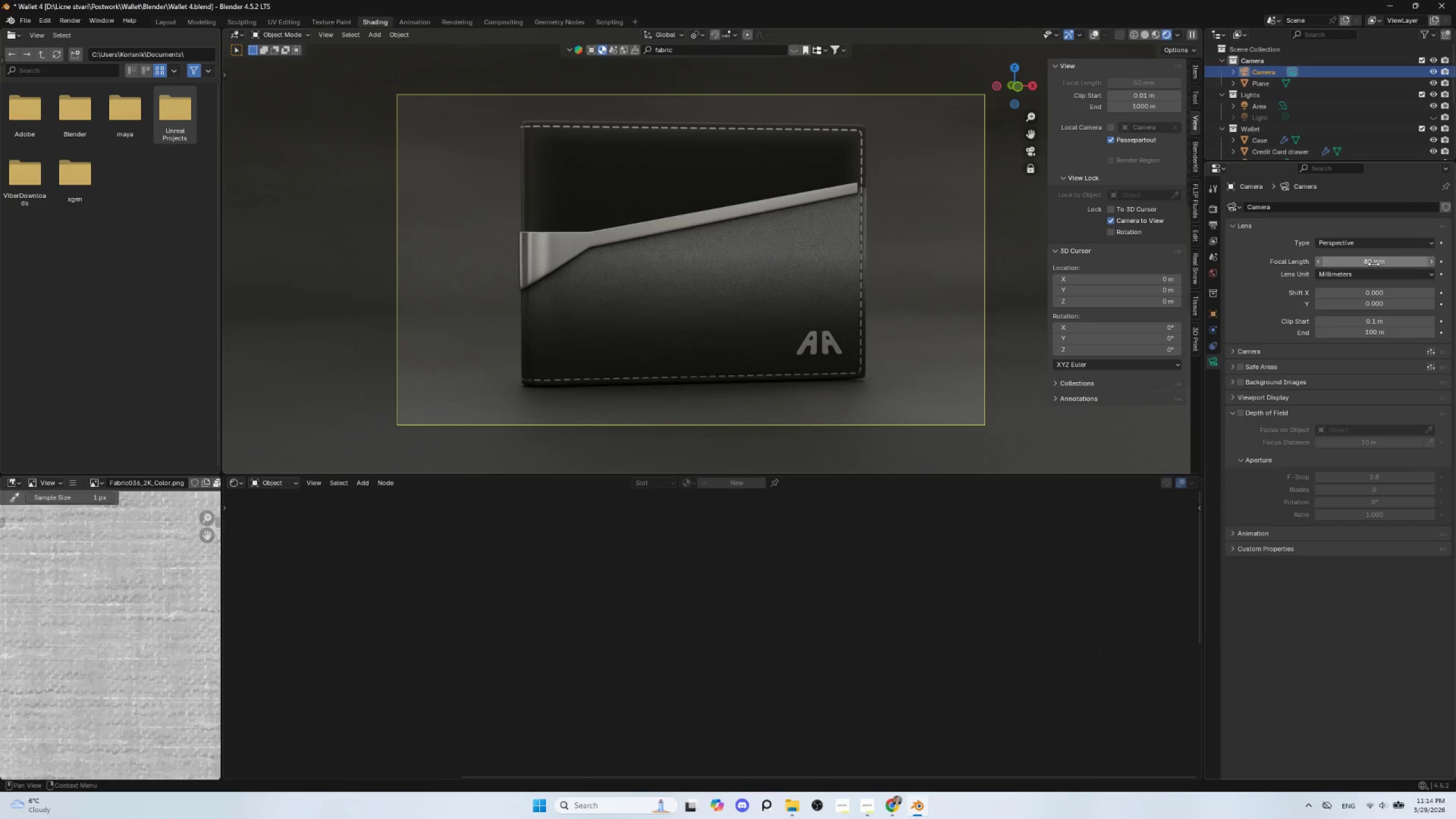 
left_click([1372, 264])
 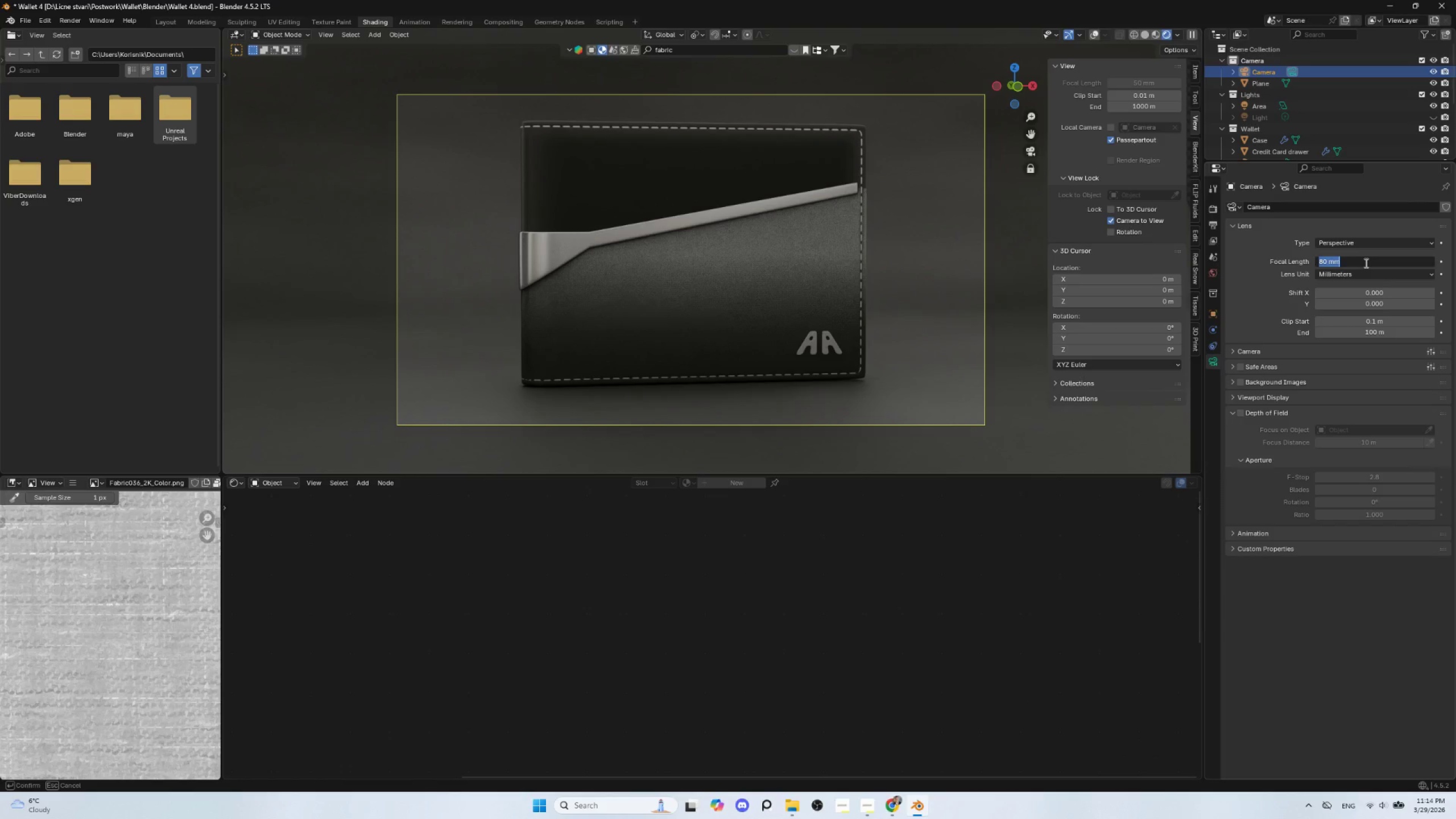 
type(30)
 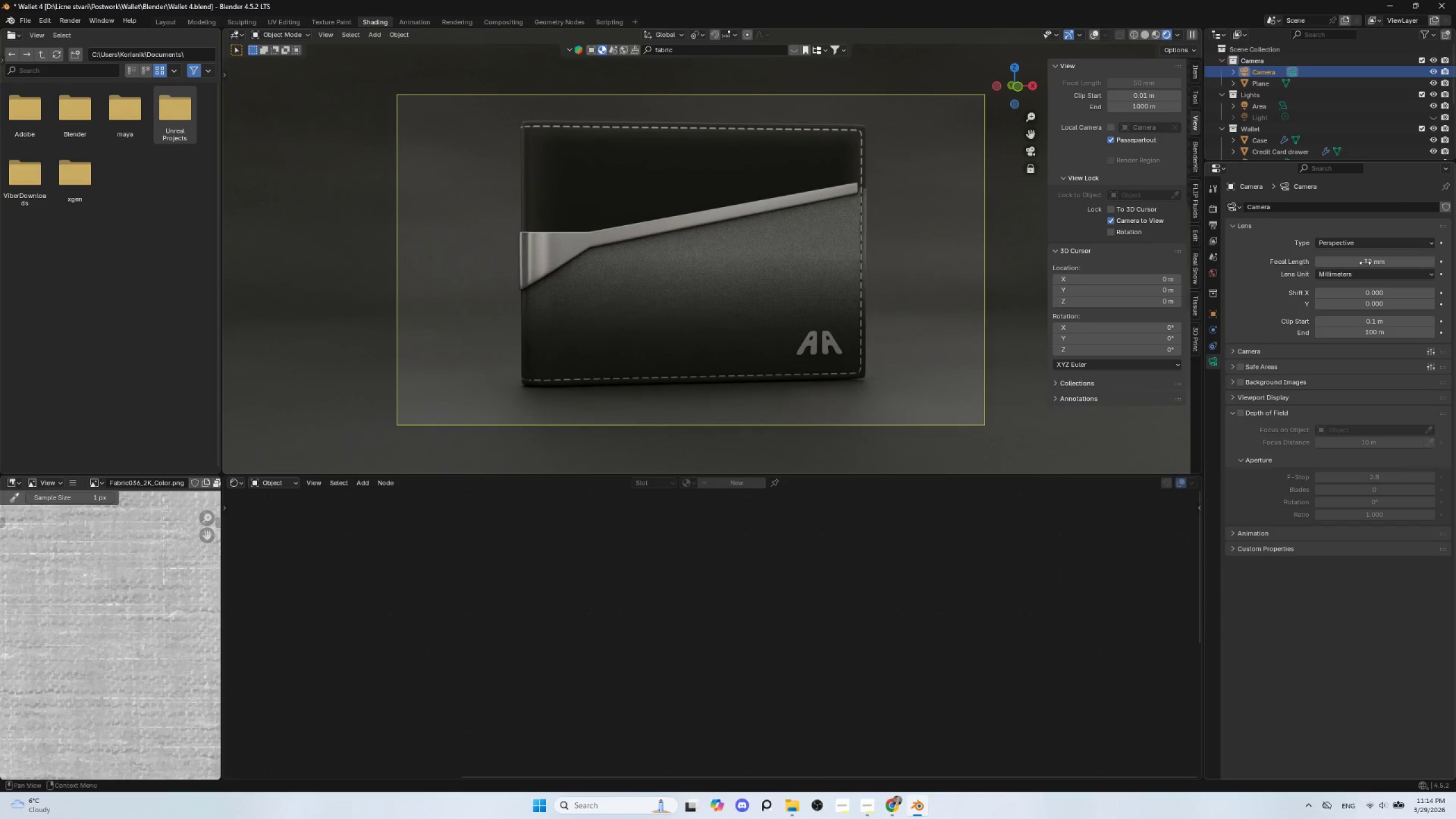 
key(Enter)
 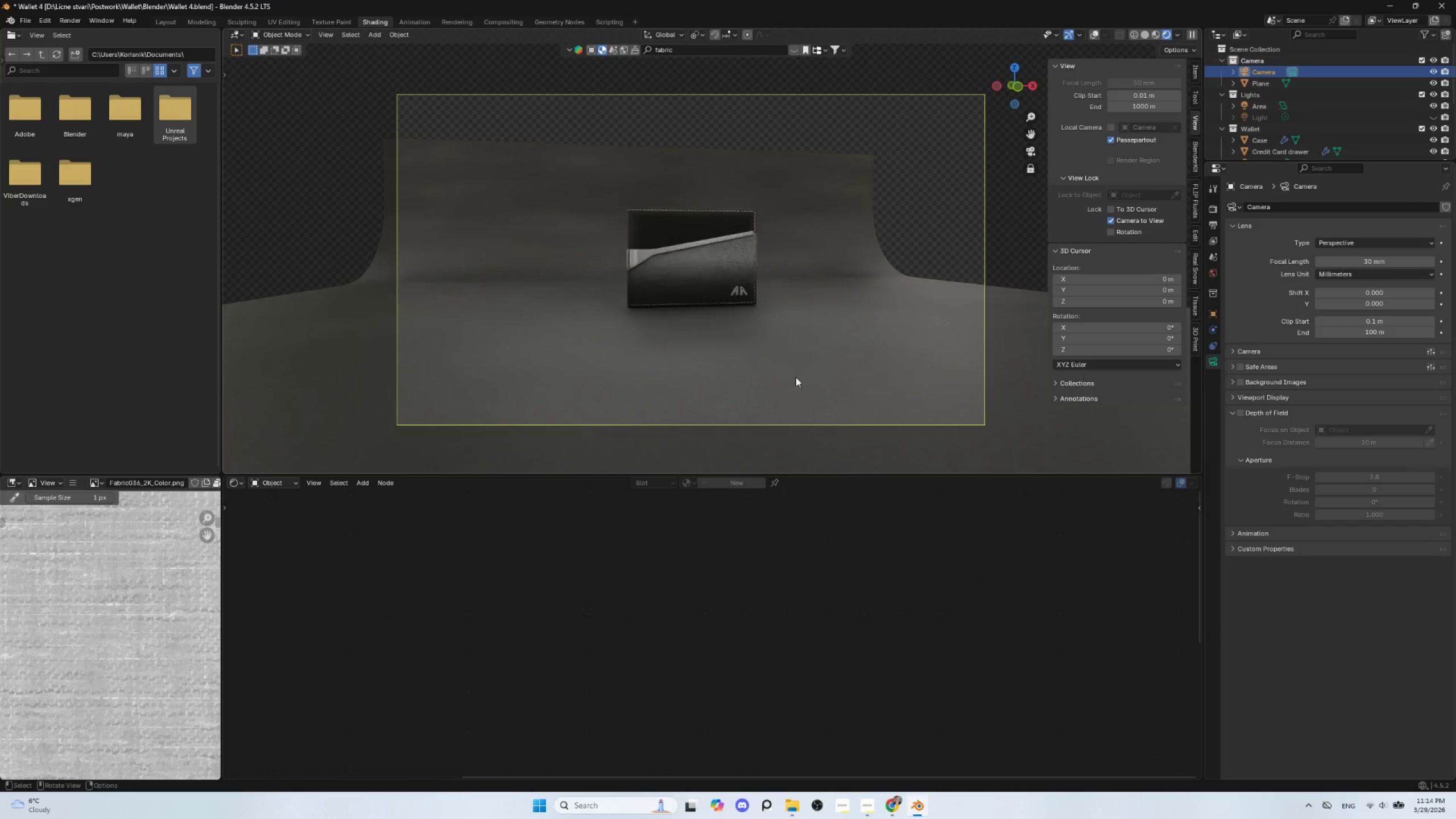 
hold_key(key=ControlLeft, duration=1.5)
 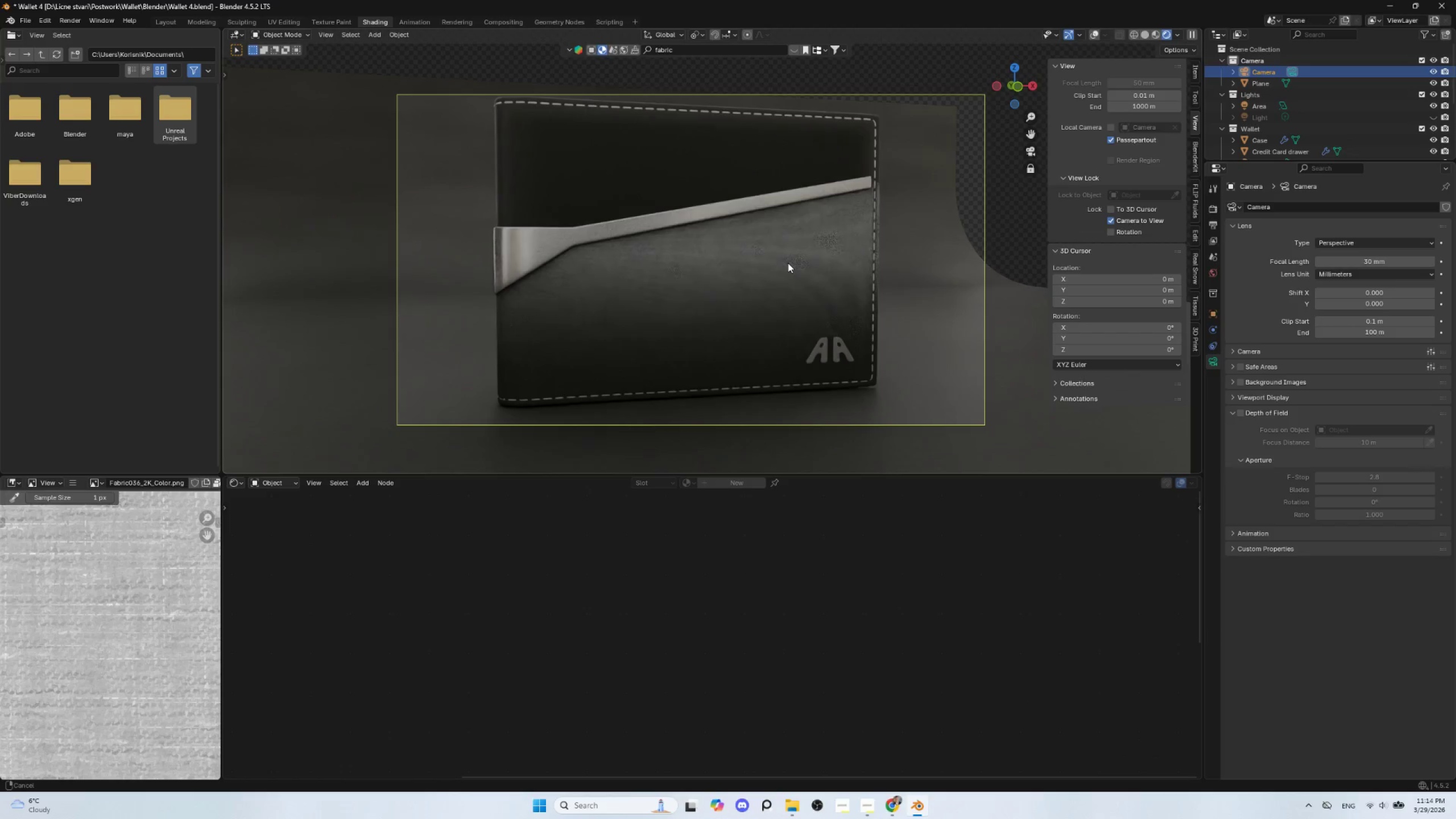 
hold_key(key=ControlLeft, duration=1.52)
 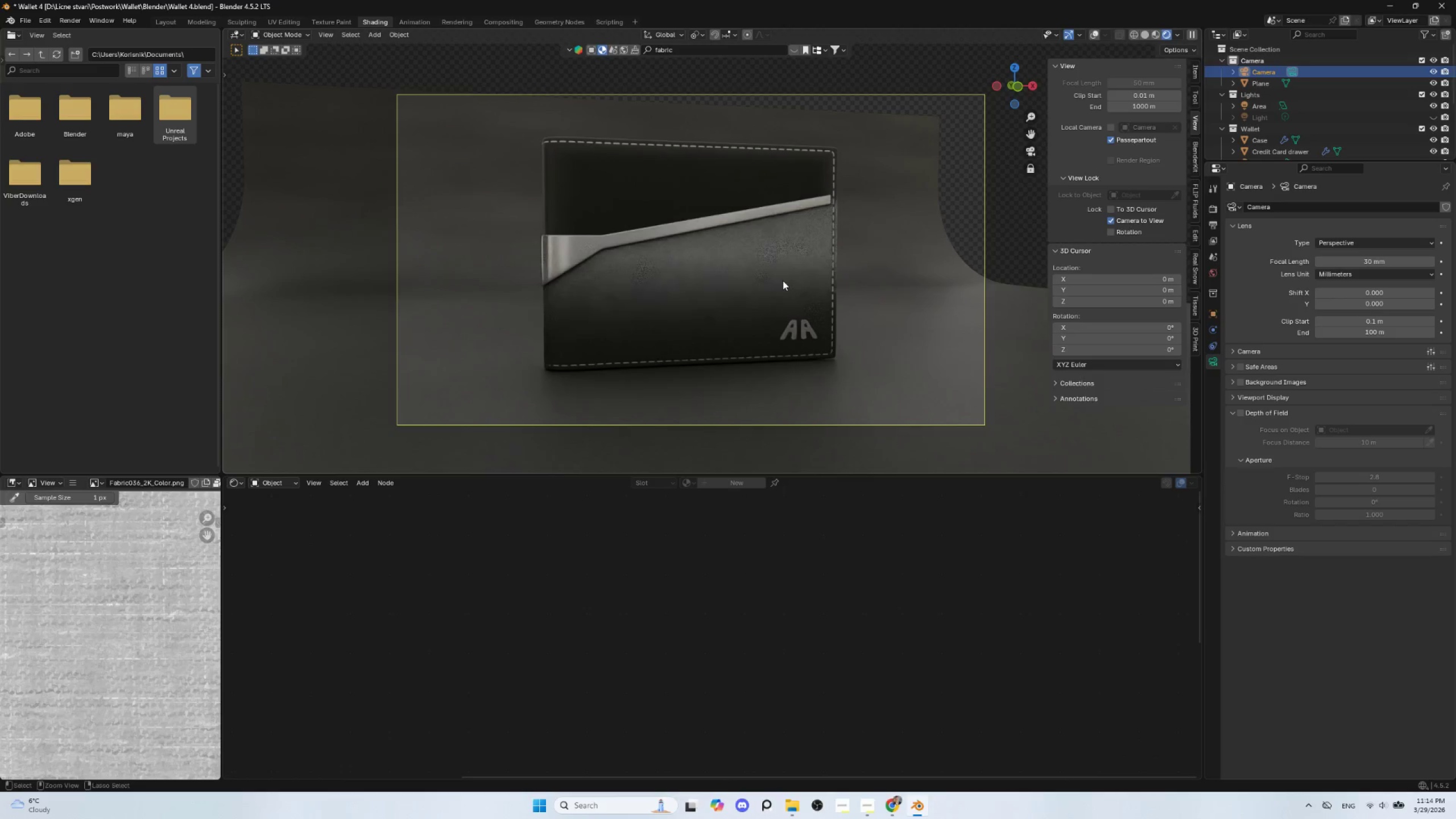 
hold_key(key=ControlLeft, duration=0.55)
 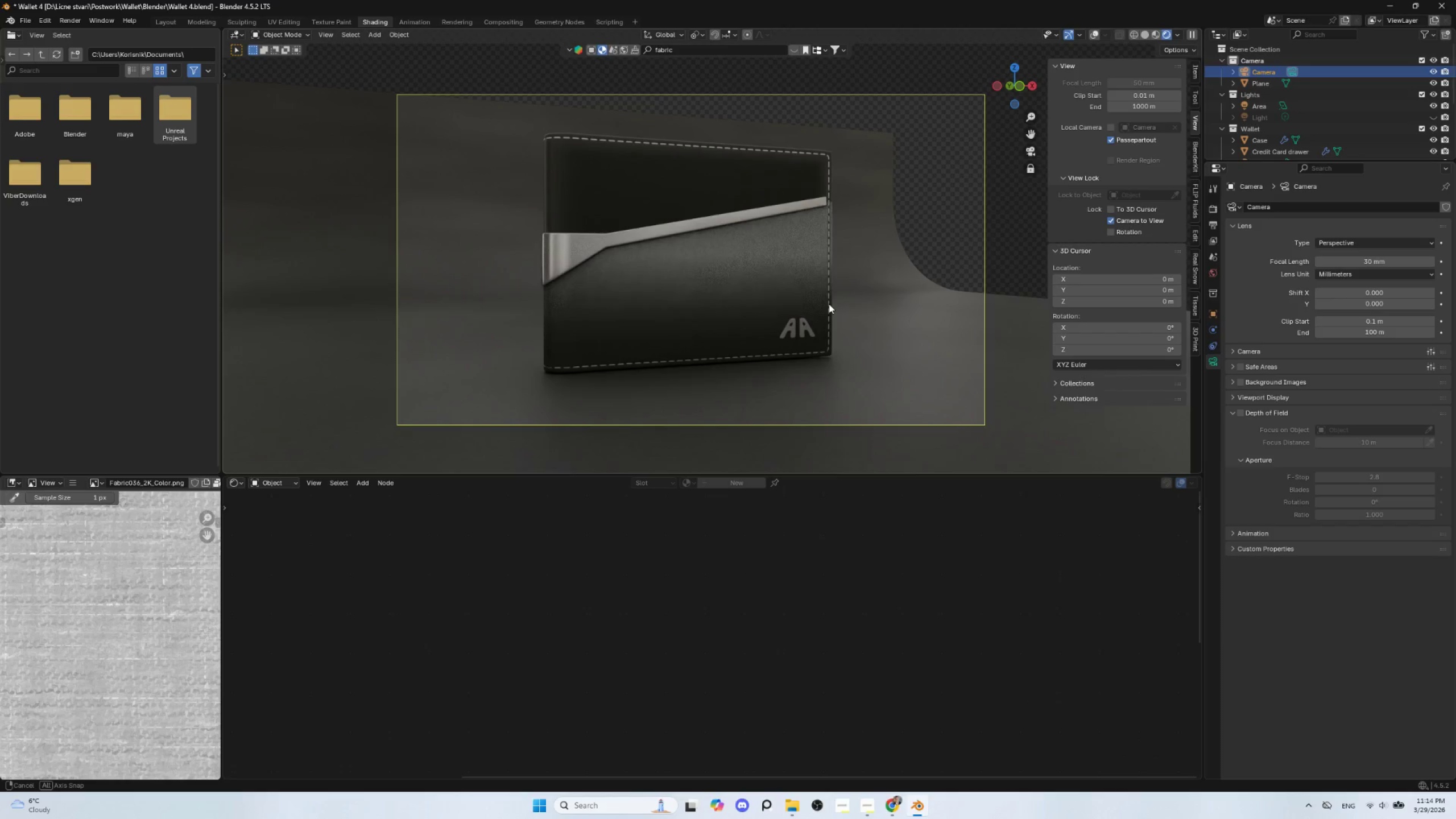 
hold_key(key=ShiftLeft, duration=1.5)
 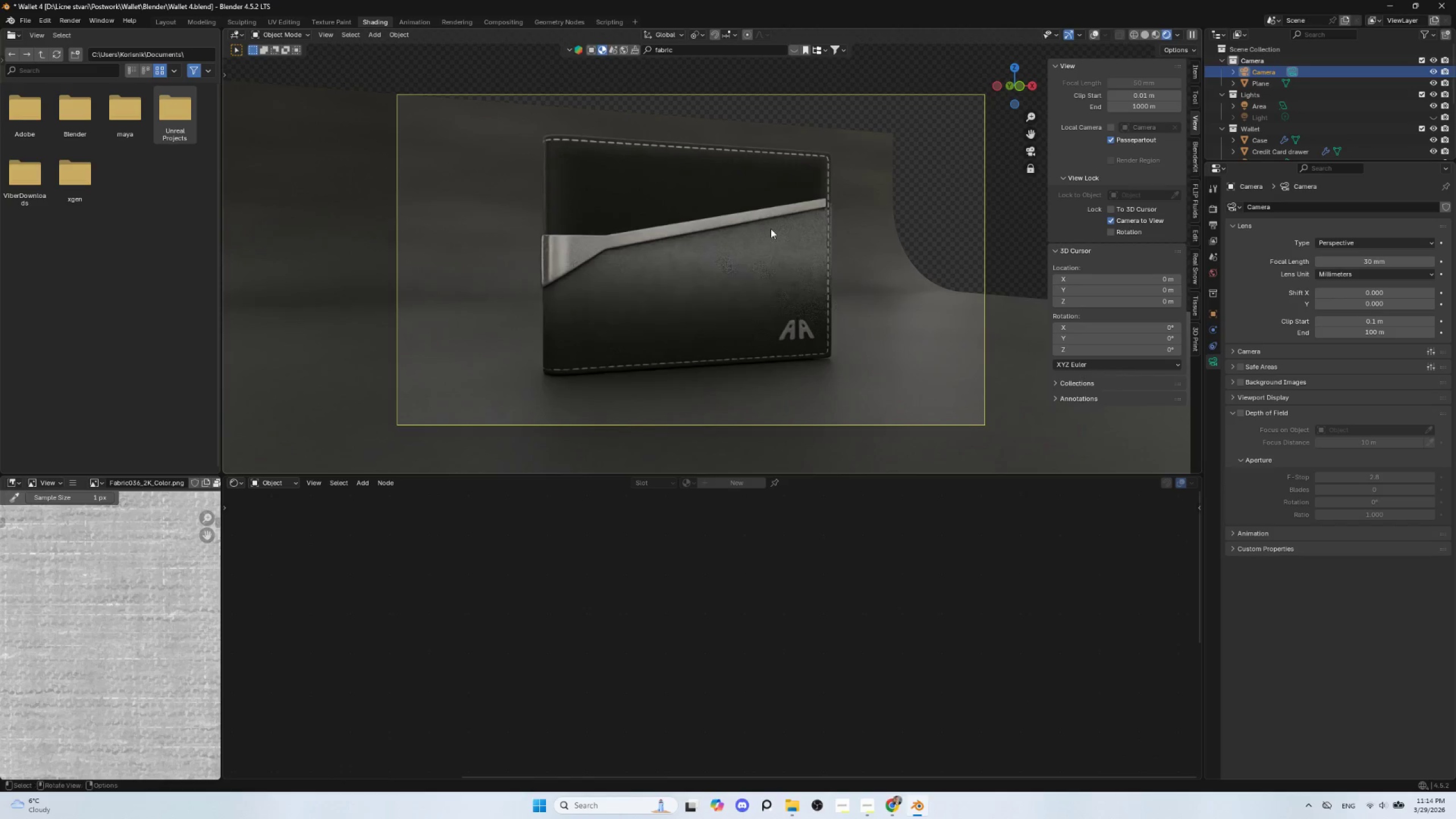 
hold_key(key=ShiftLeft, duration=0.55)
 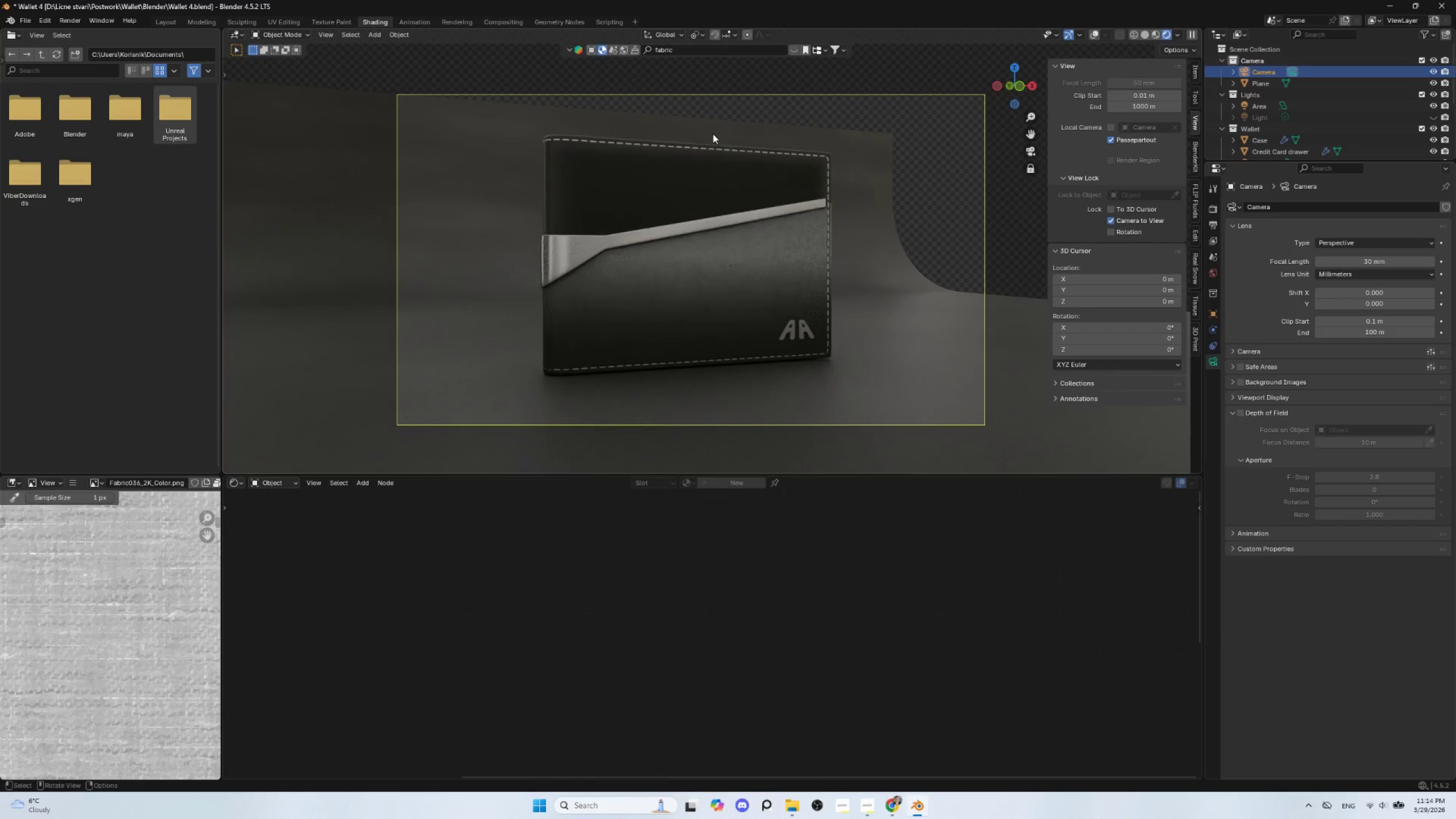 
left_click([712, 131])
 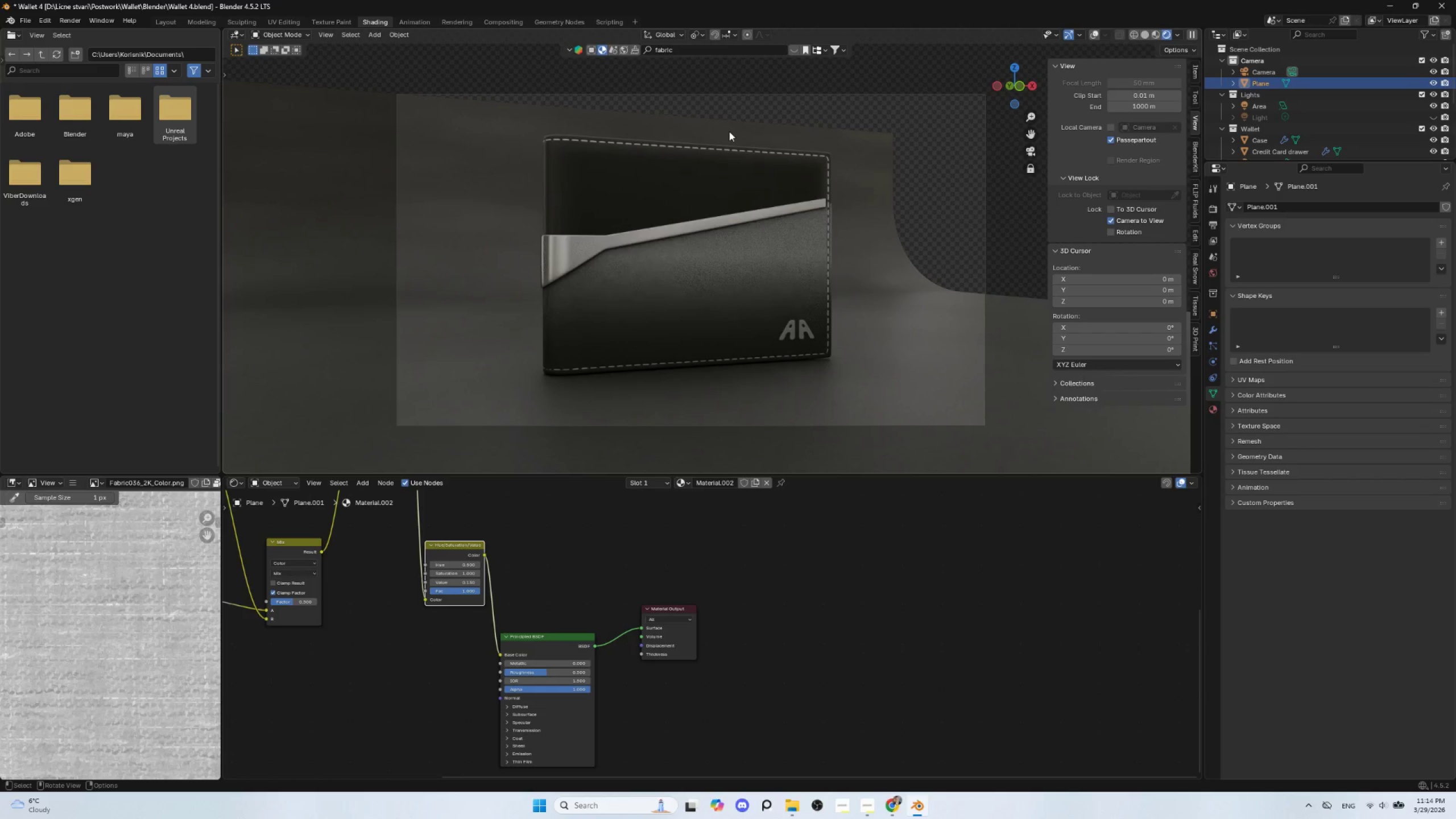 
key(Tab)
 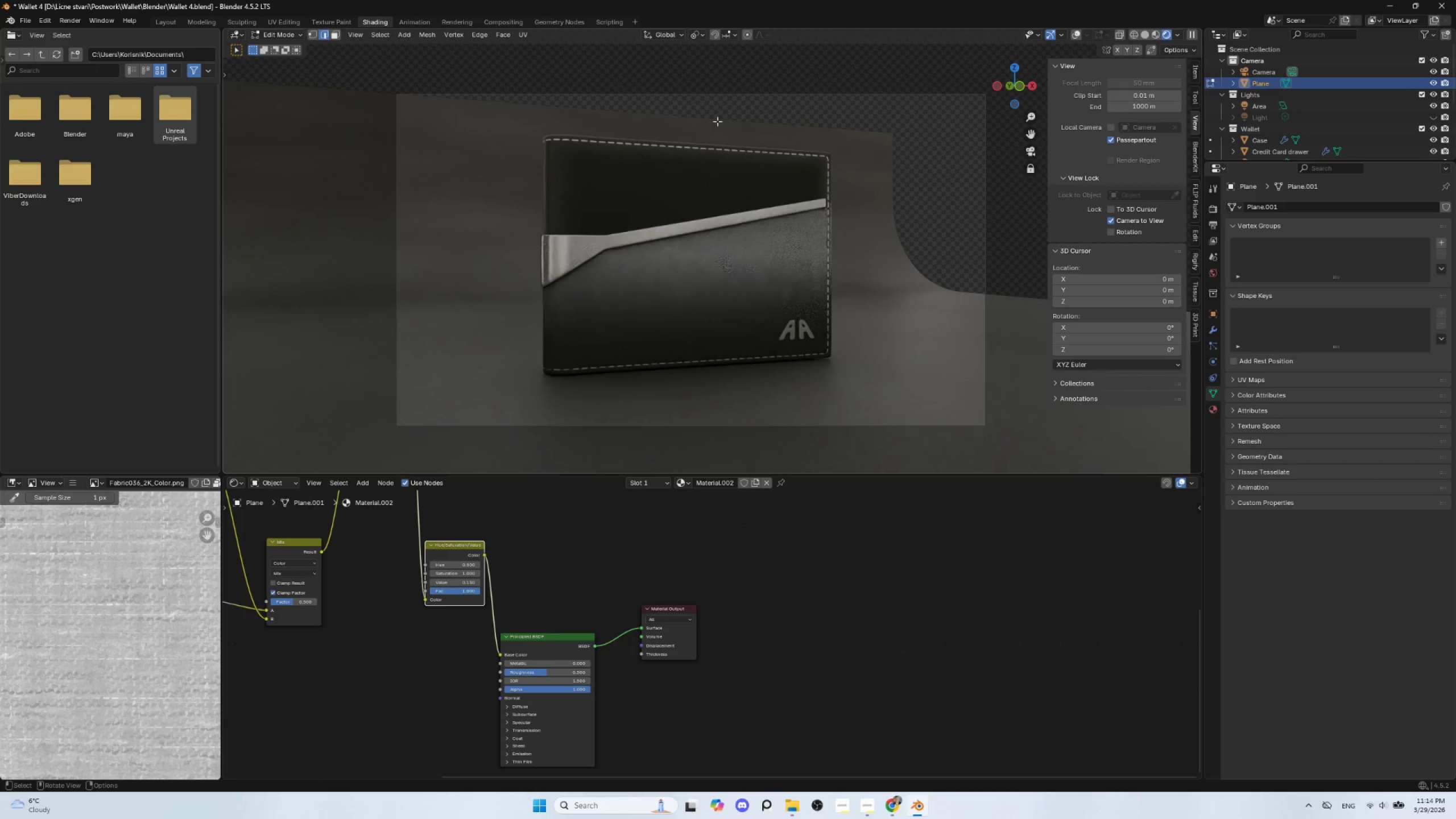 
key(Tab)
 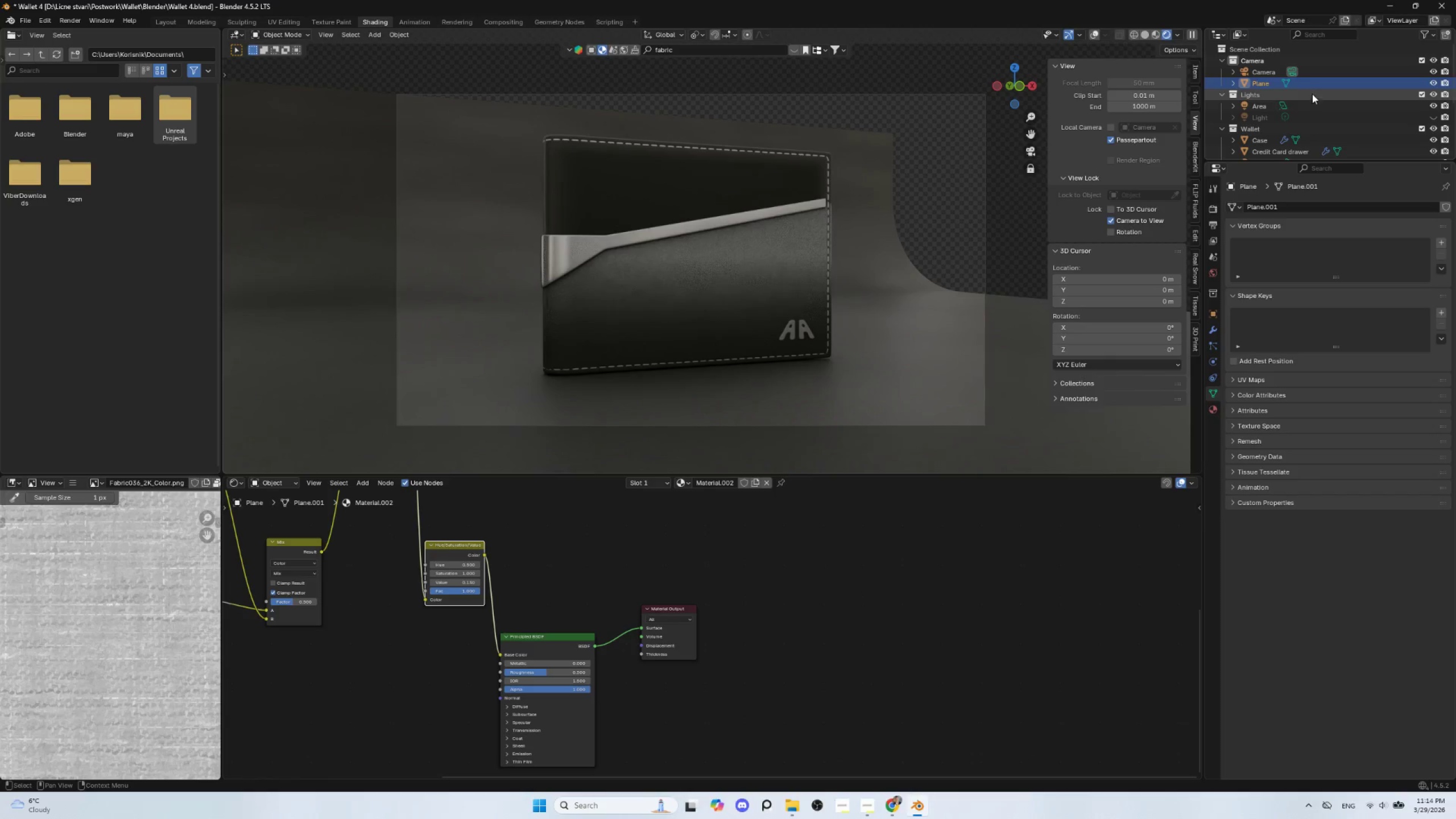 
double_click([1313, 84])
 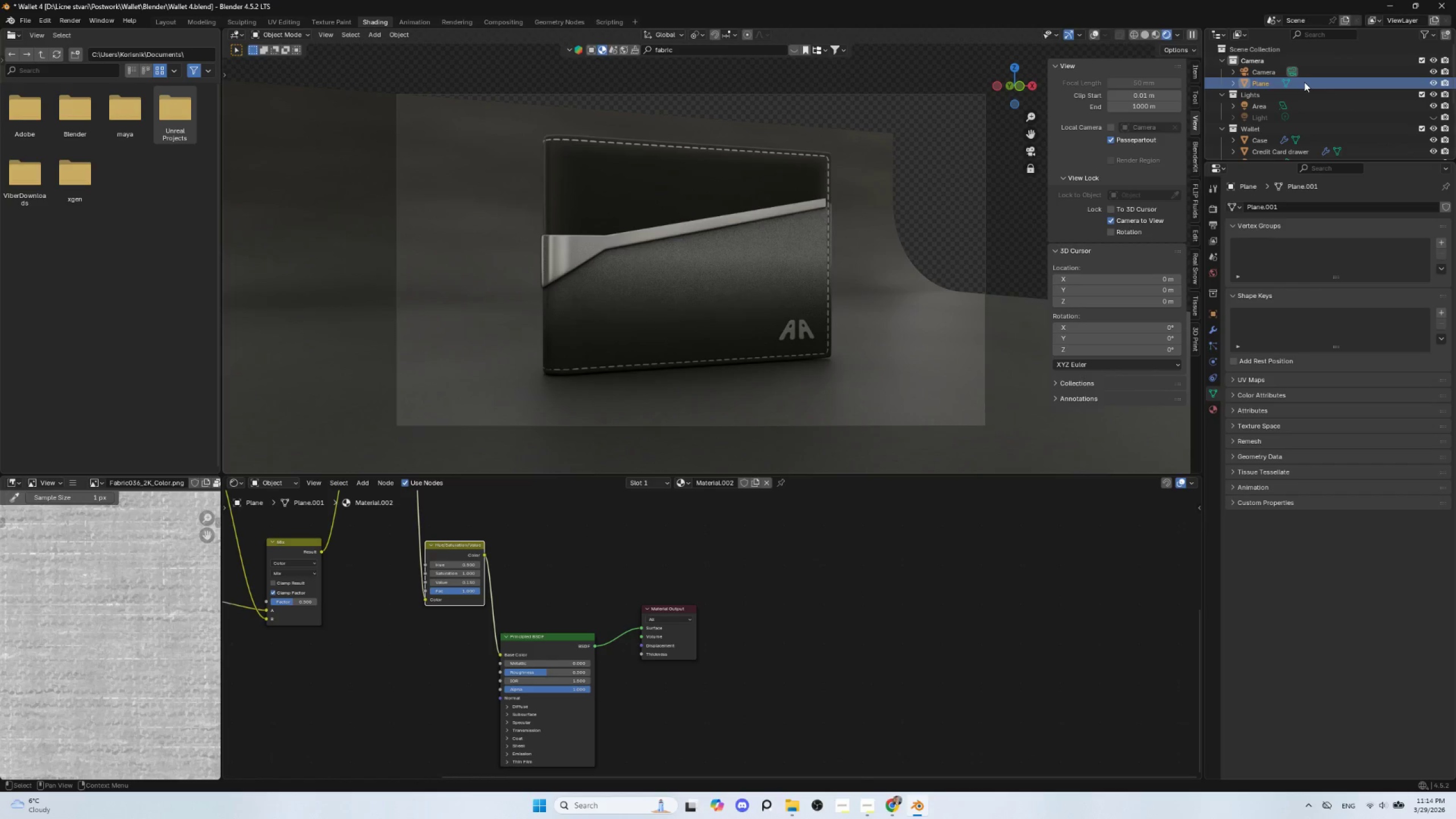 
double_click([1304, 82])
 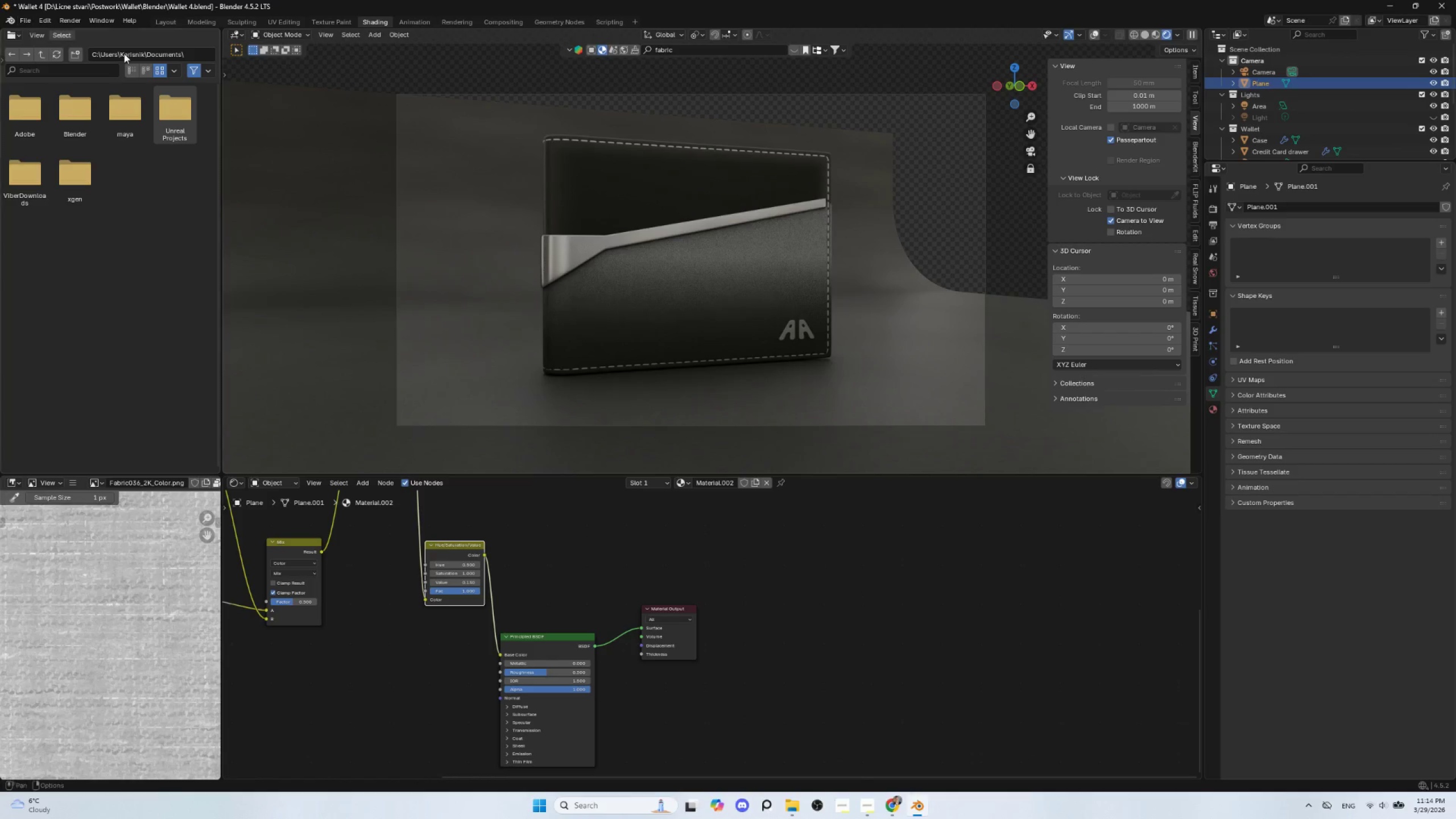 
double_click([1252, 81])
 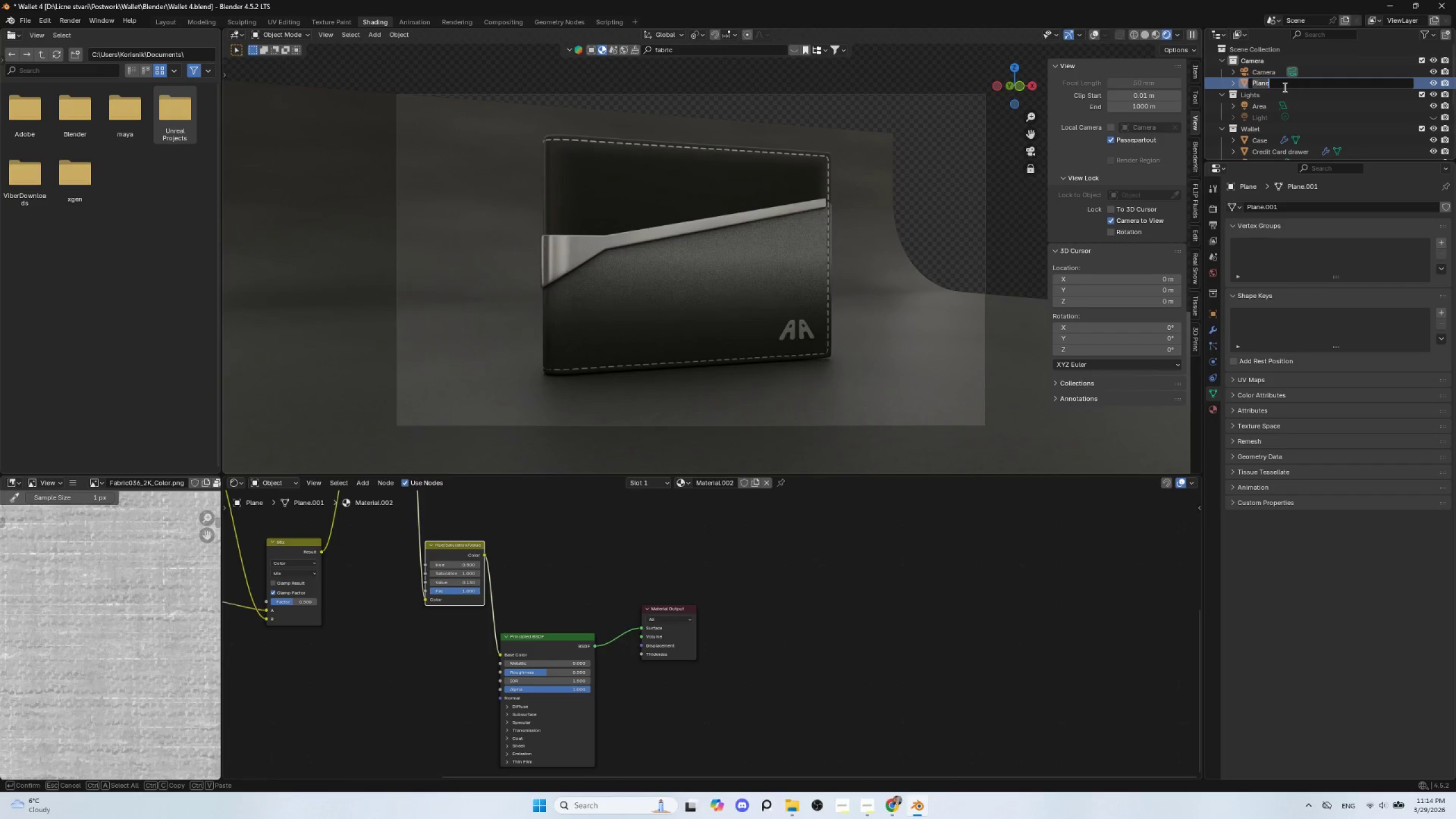 
hold_key(key=ShiftLeft, duration=1.5)
 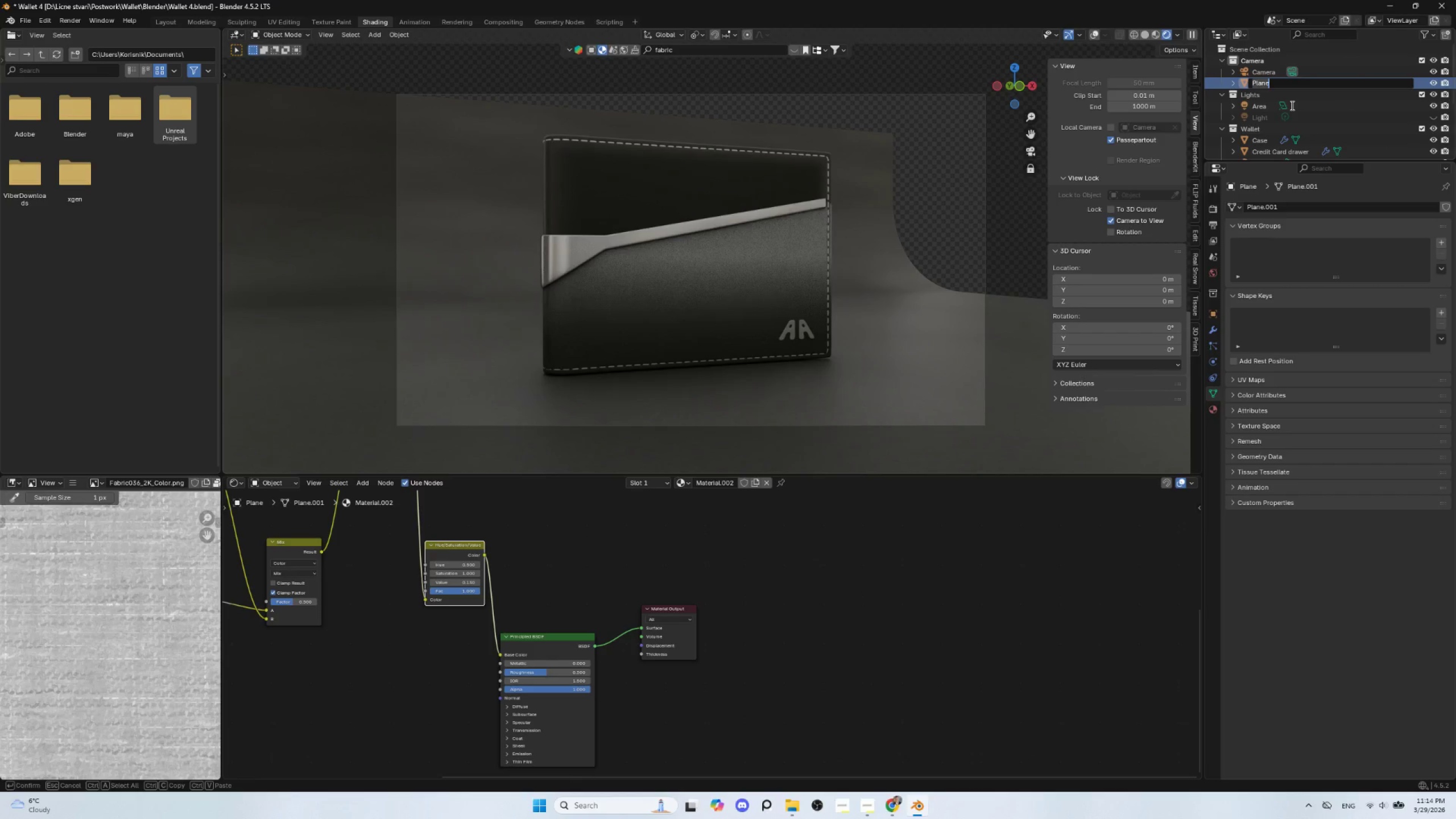 
key(Shift+F)
 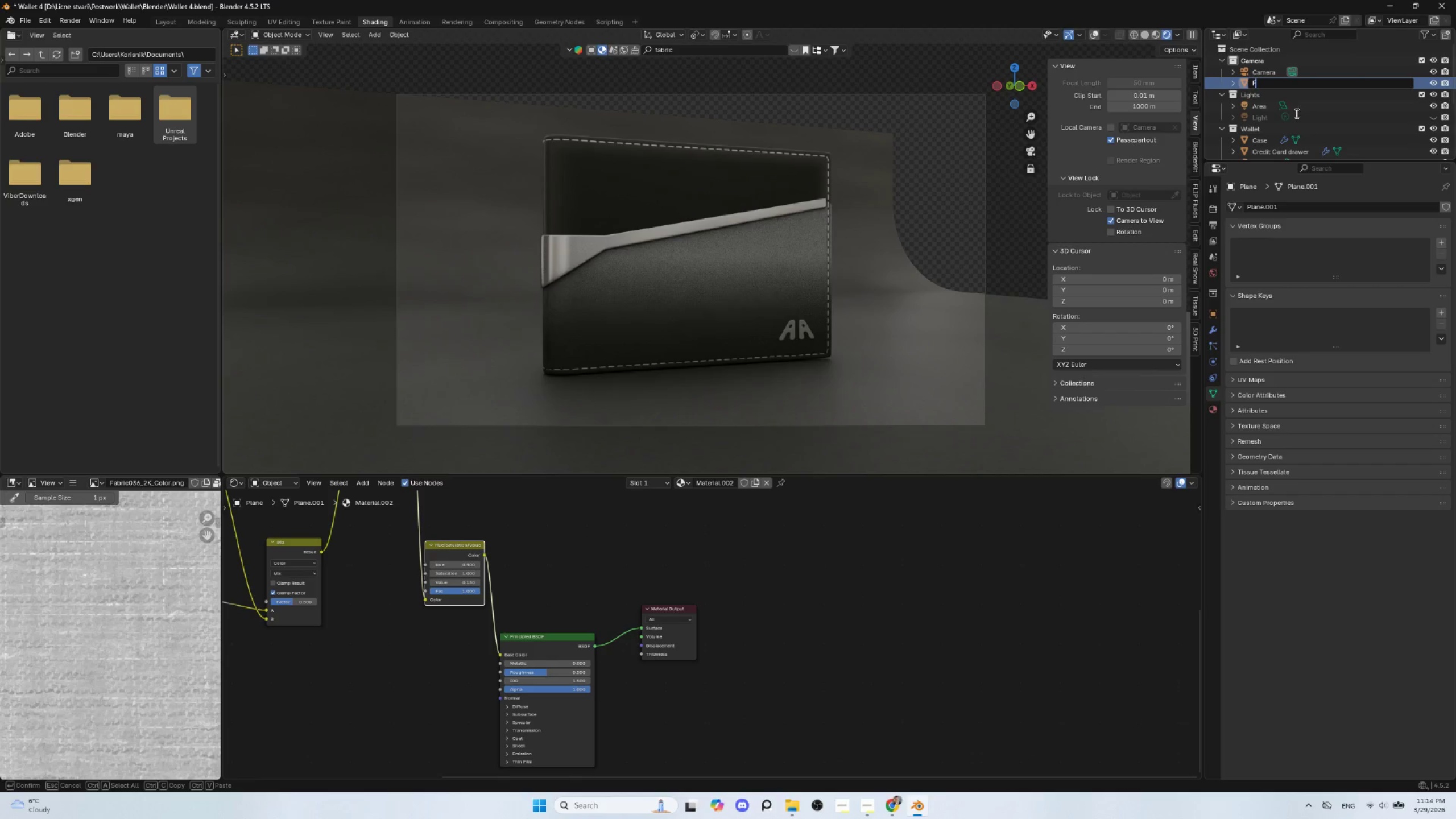 
type(loor)
 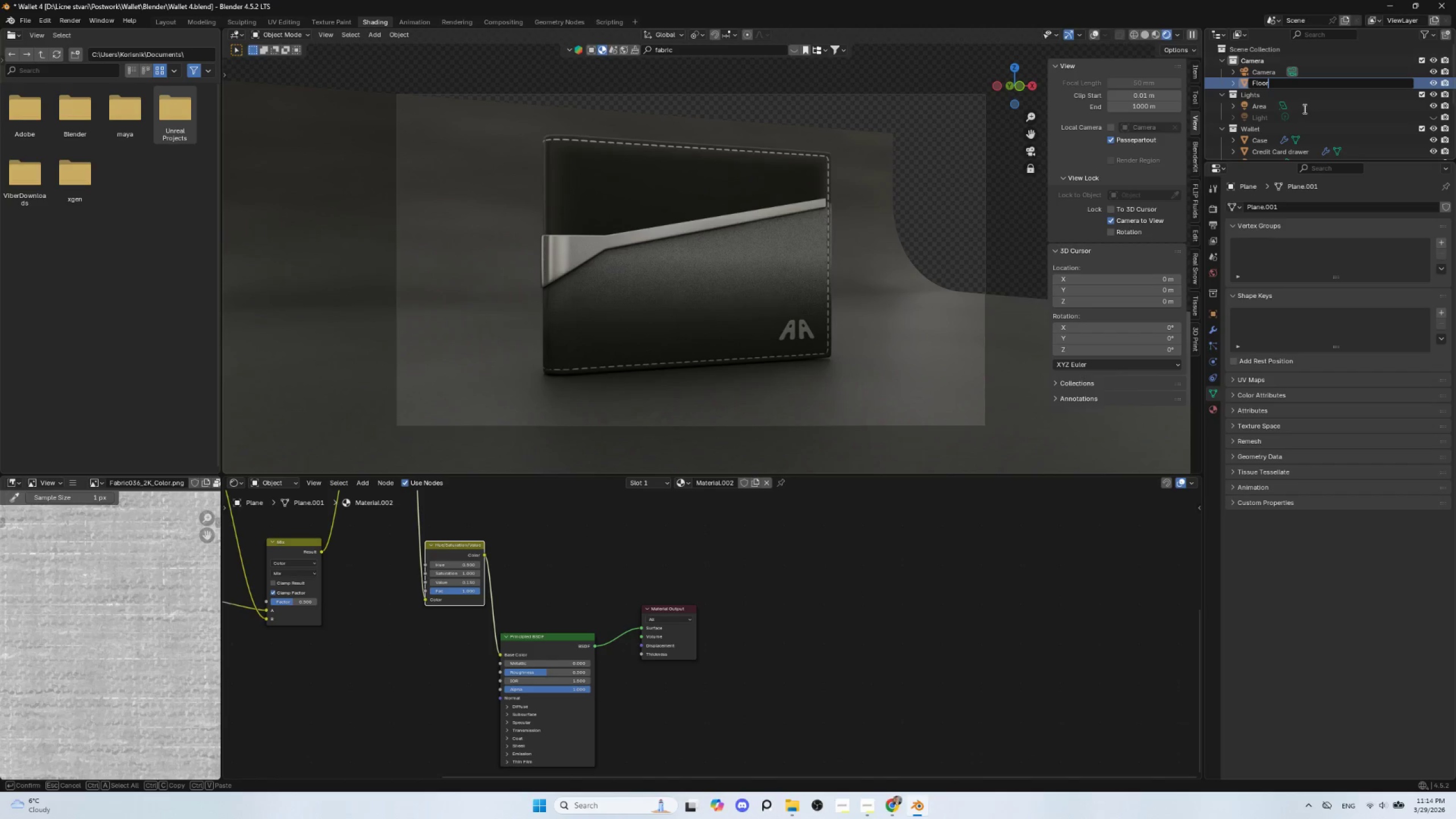 
left_click([1299, 97])
 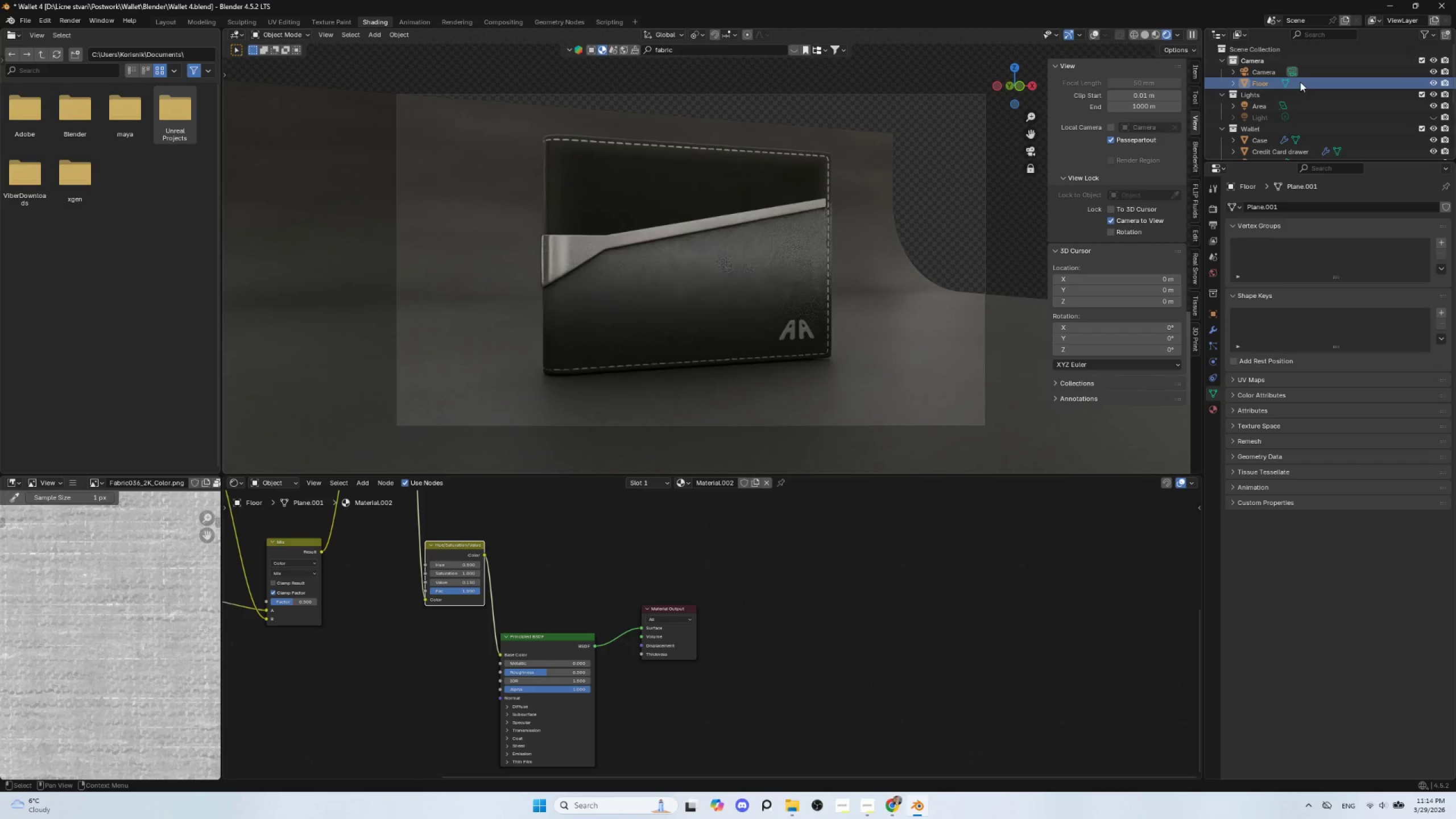 
left_click([1312, 79])
 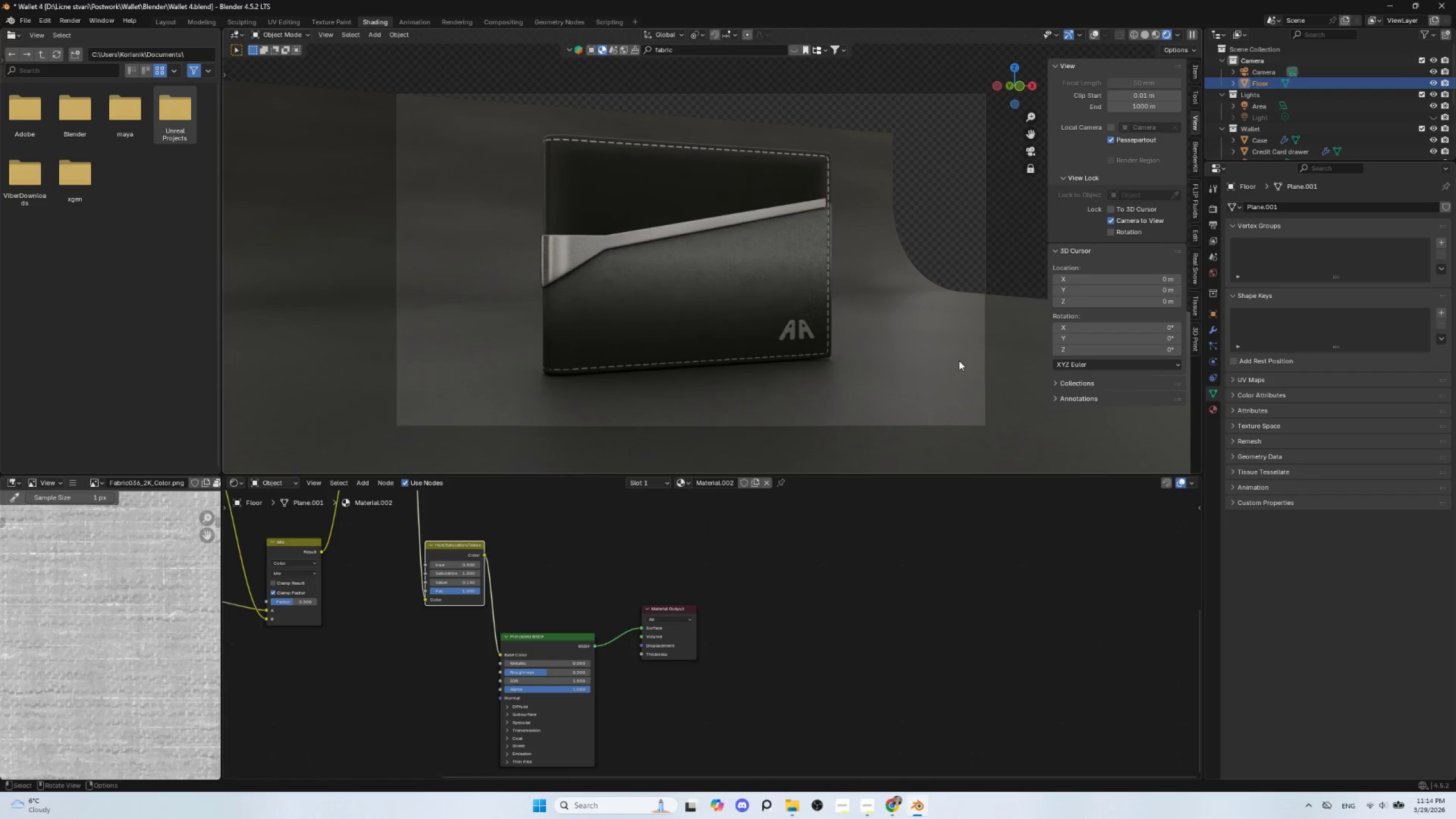 
key(S)
 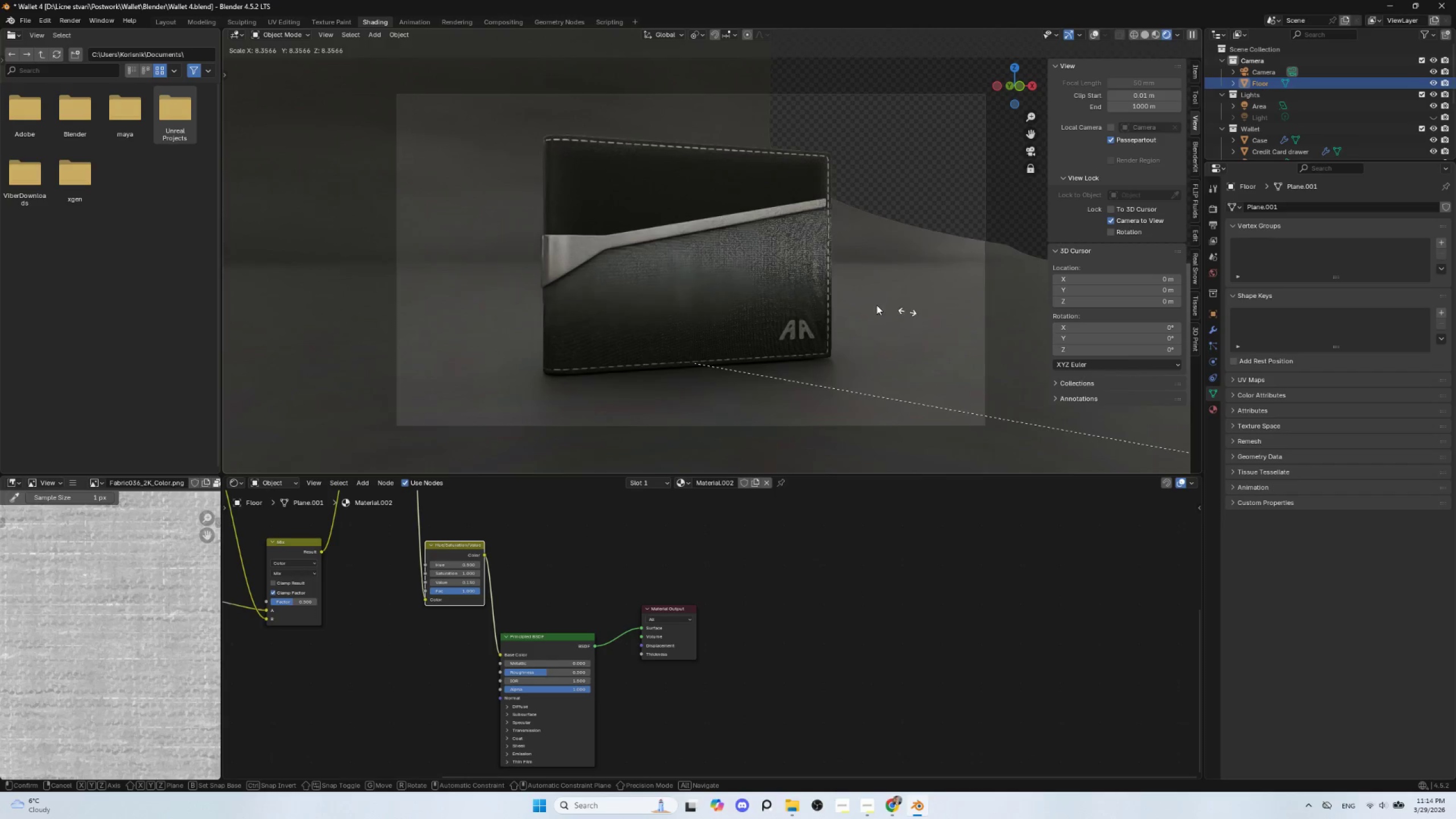 
key(Escape)
 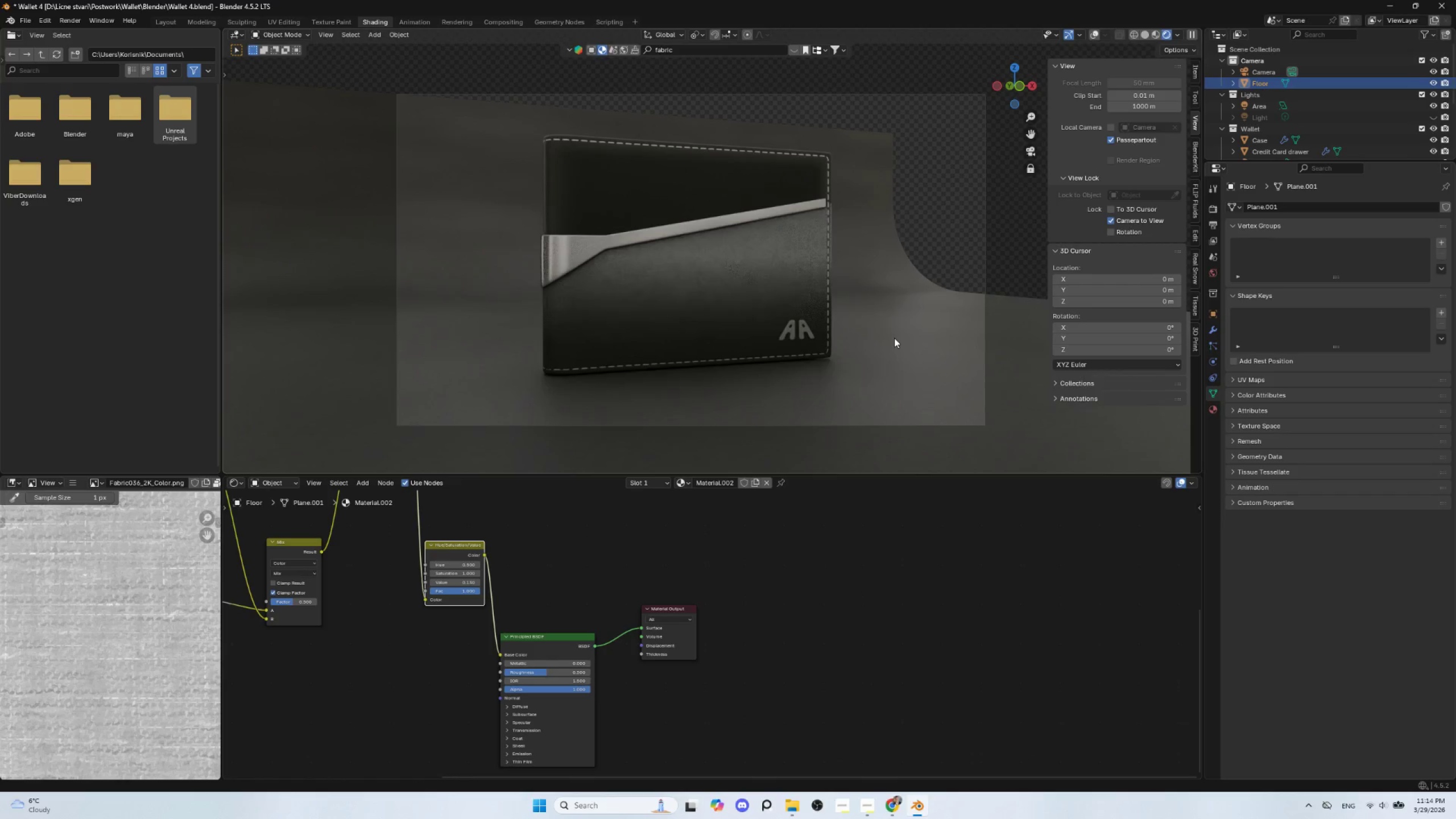 
key(S)
 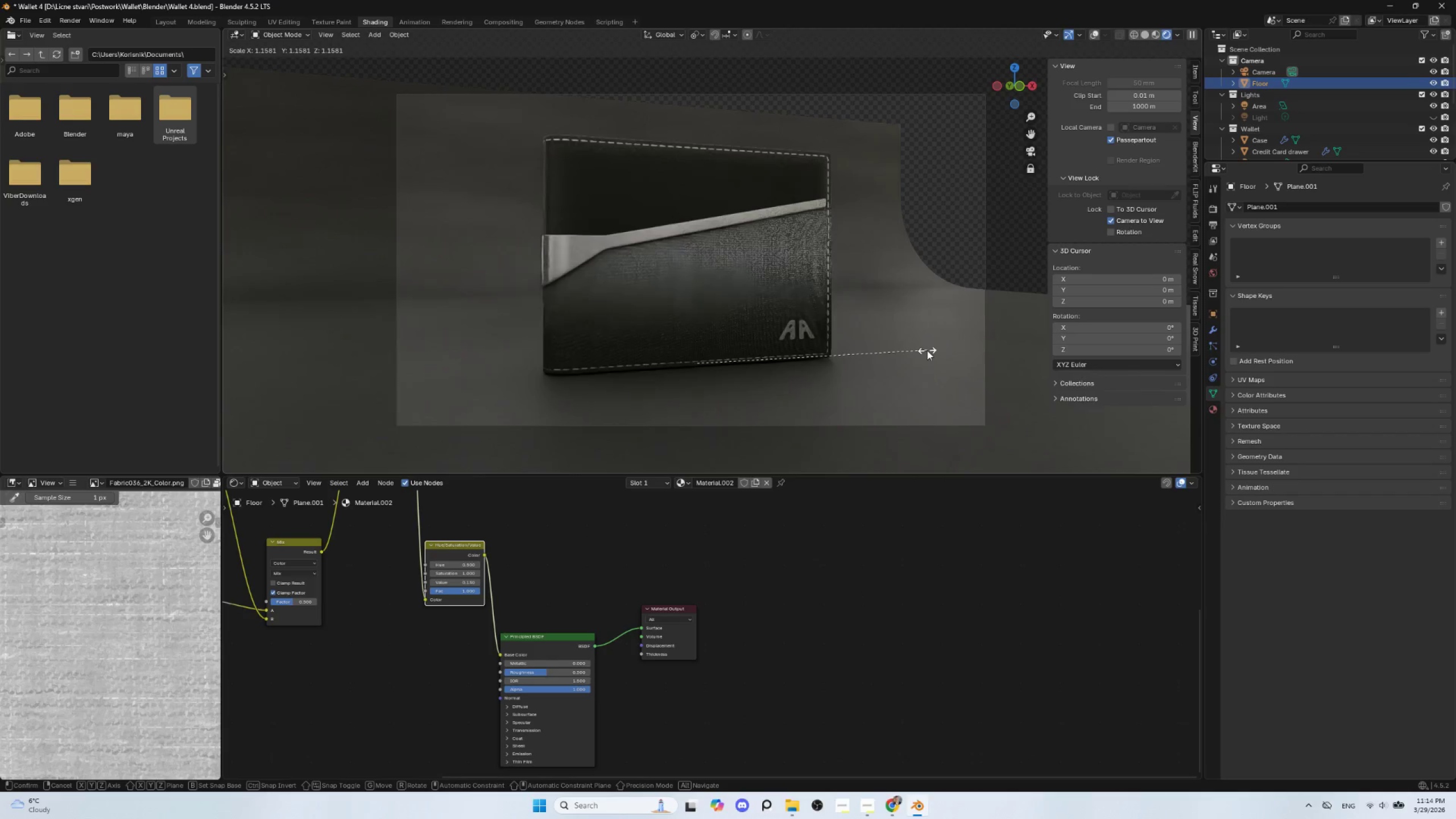 
left_click([927, 350])
 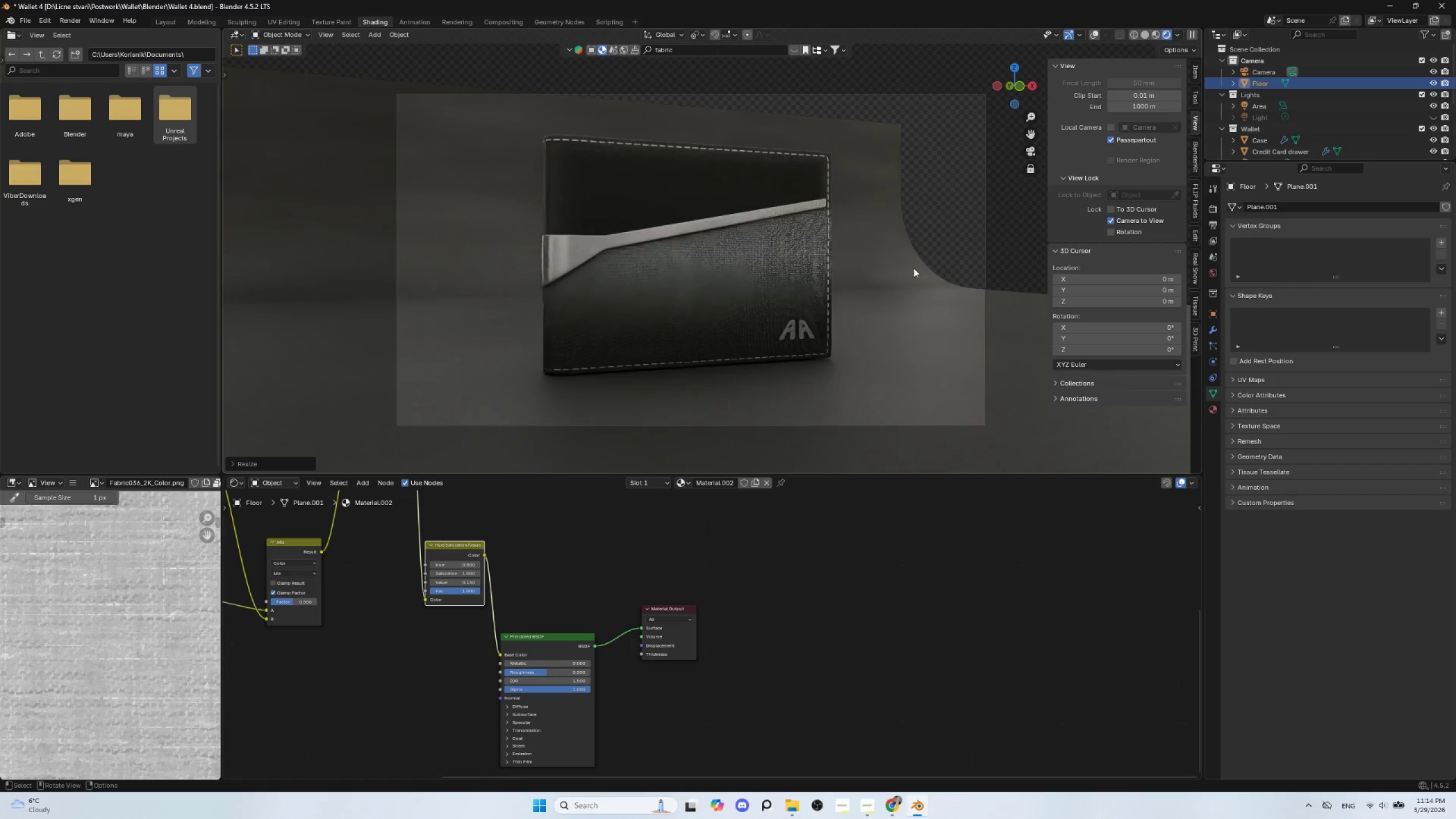 
key(Tab)
 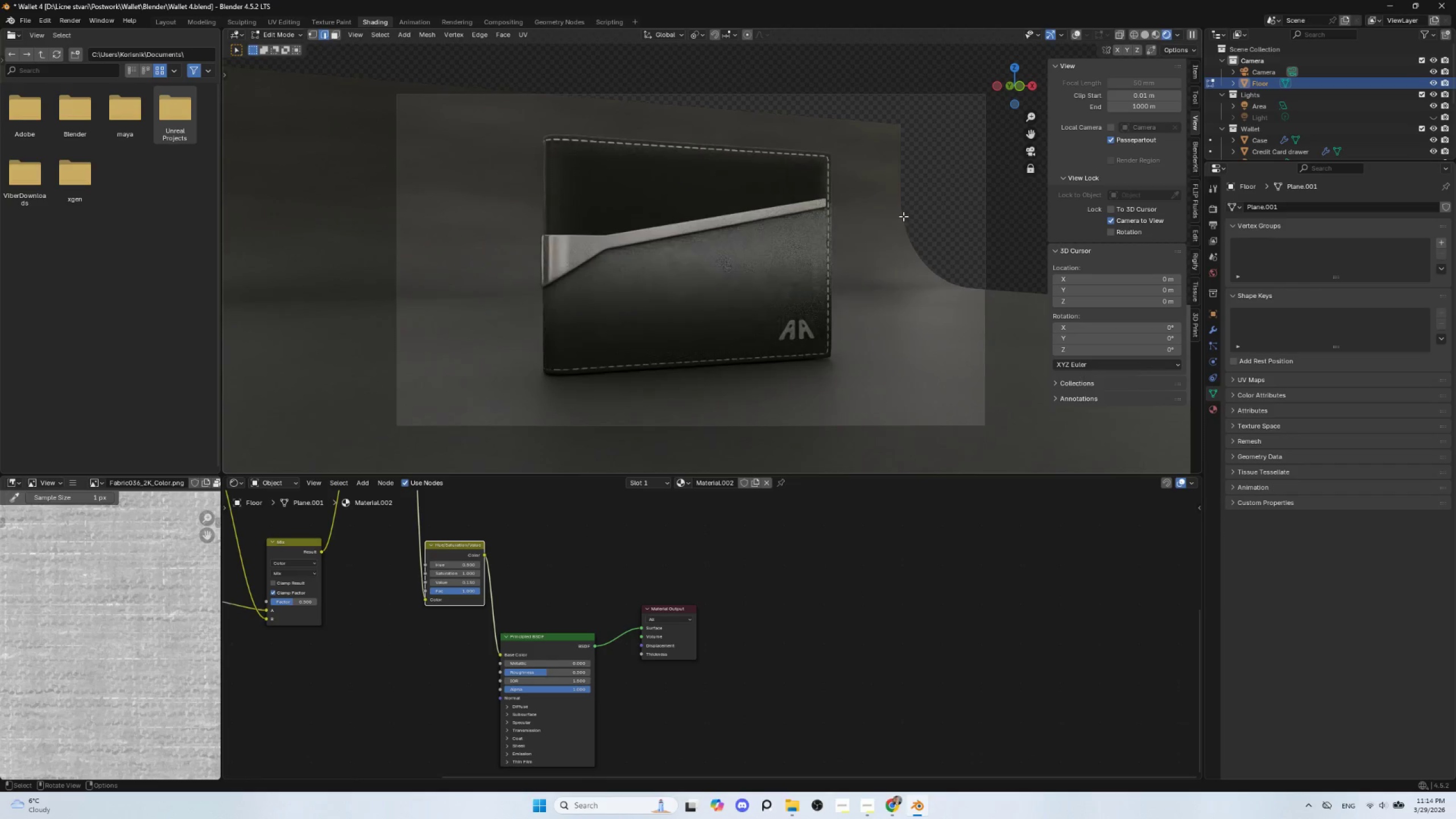 
key(Tab)
 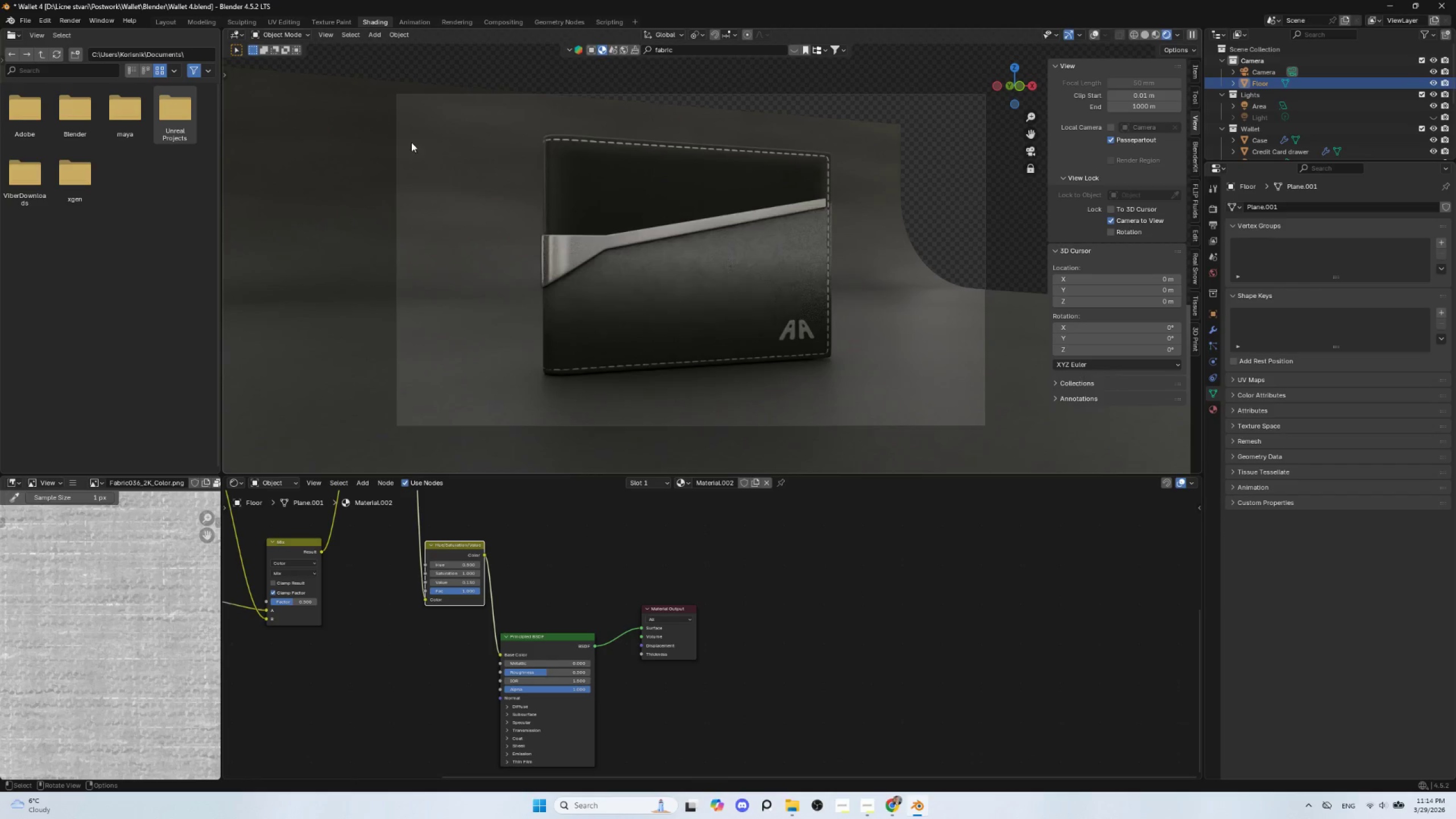 
key(Tab)
 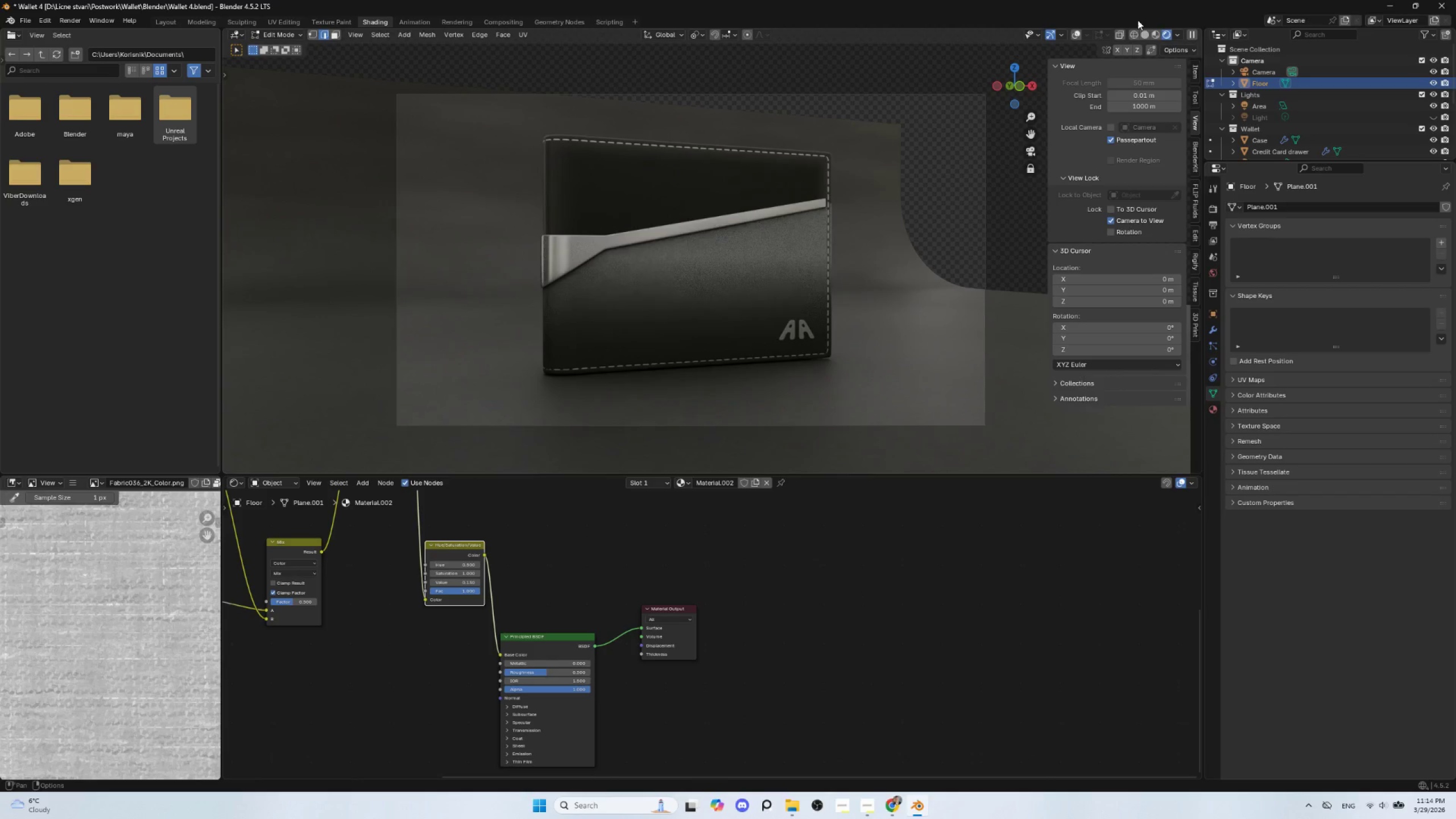 
left_click([1075, 30])
 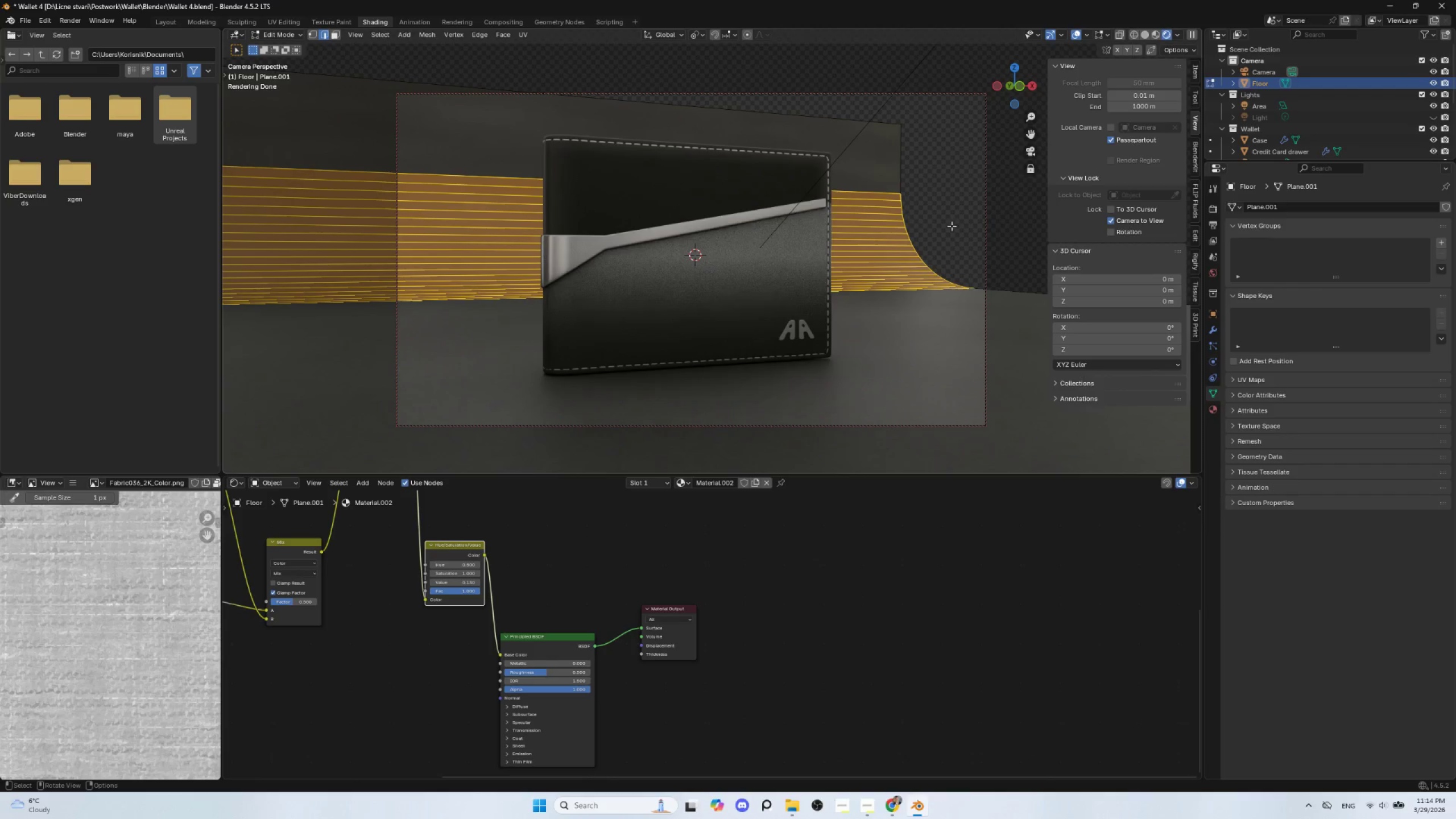 
hold_key(key=AltLeft, duration=1.5)
left_click([838, 118])
 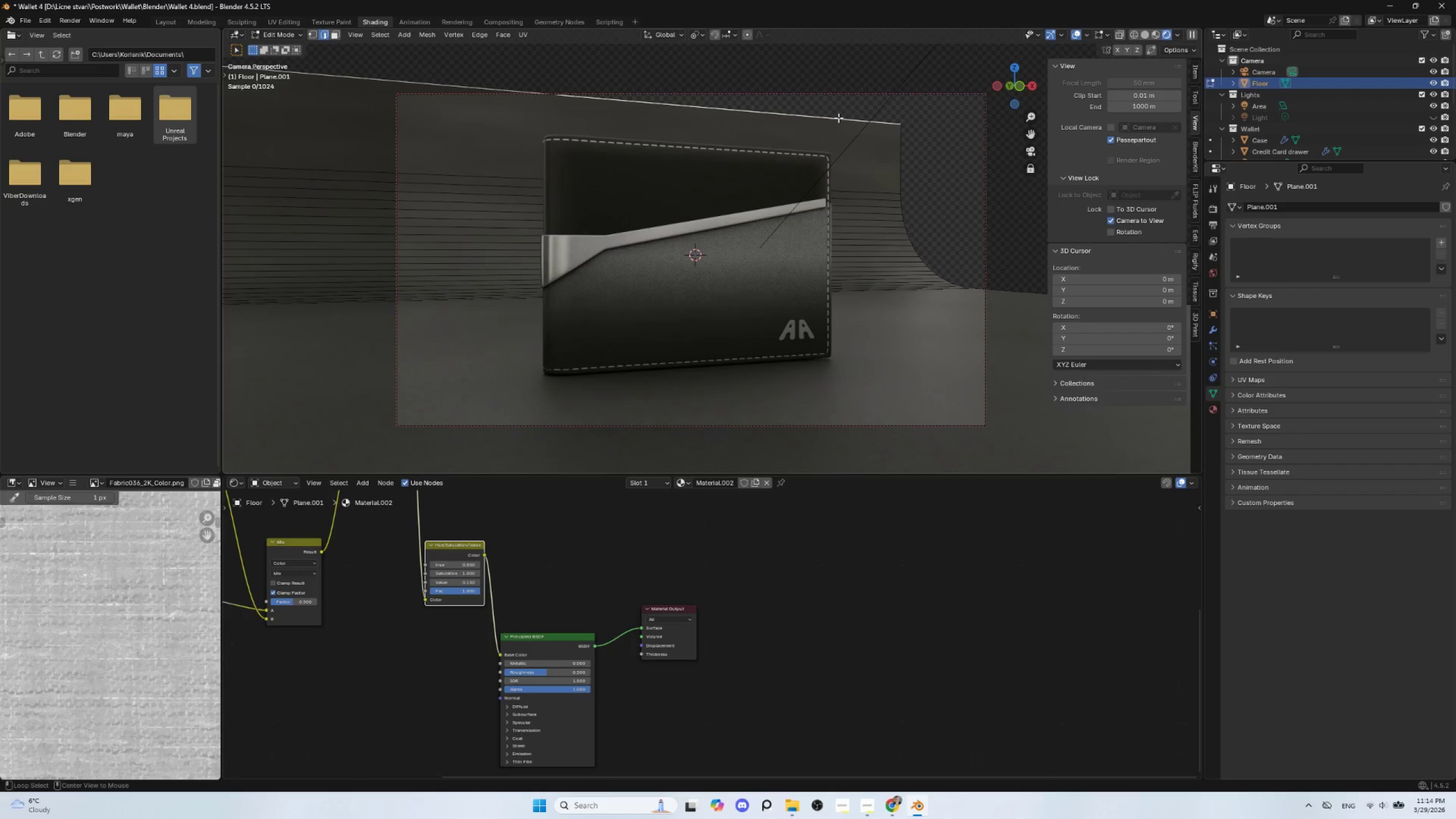 
key(Alt+AltLeft)
 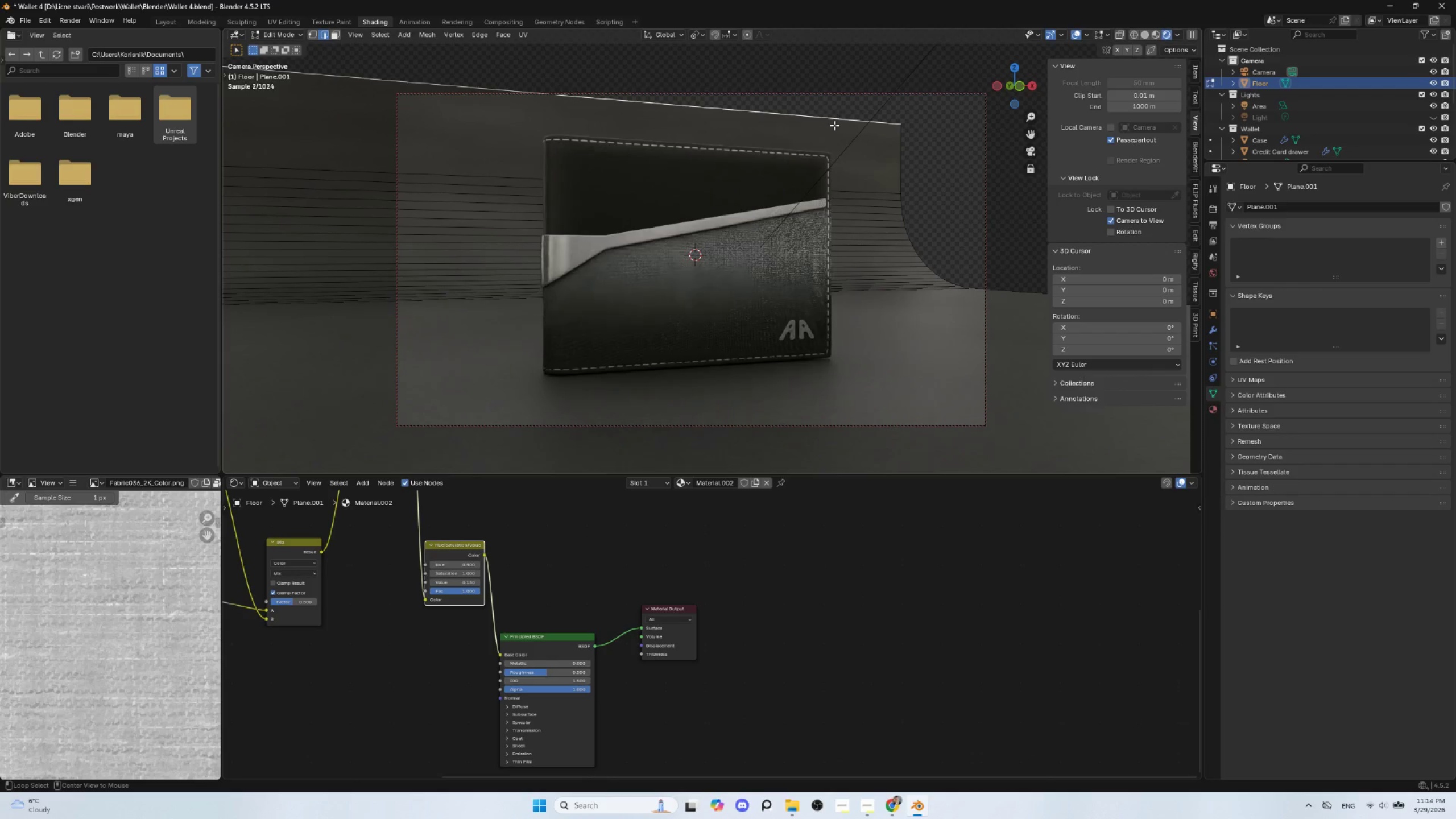 
key(Alt+AltLeft)
 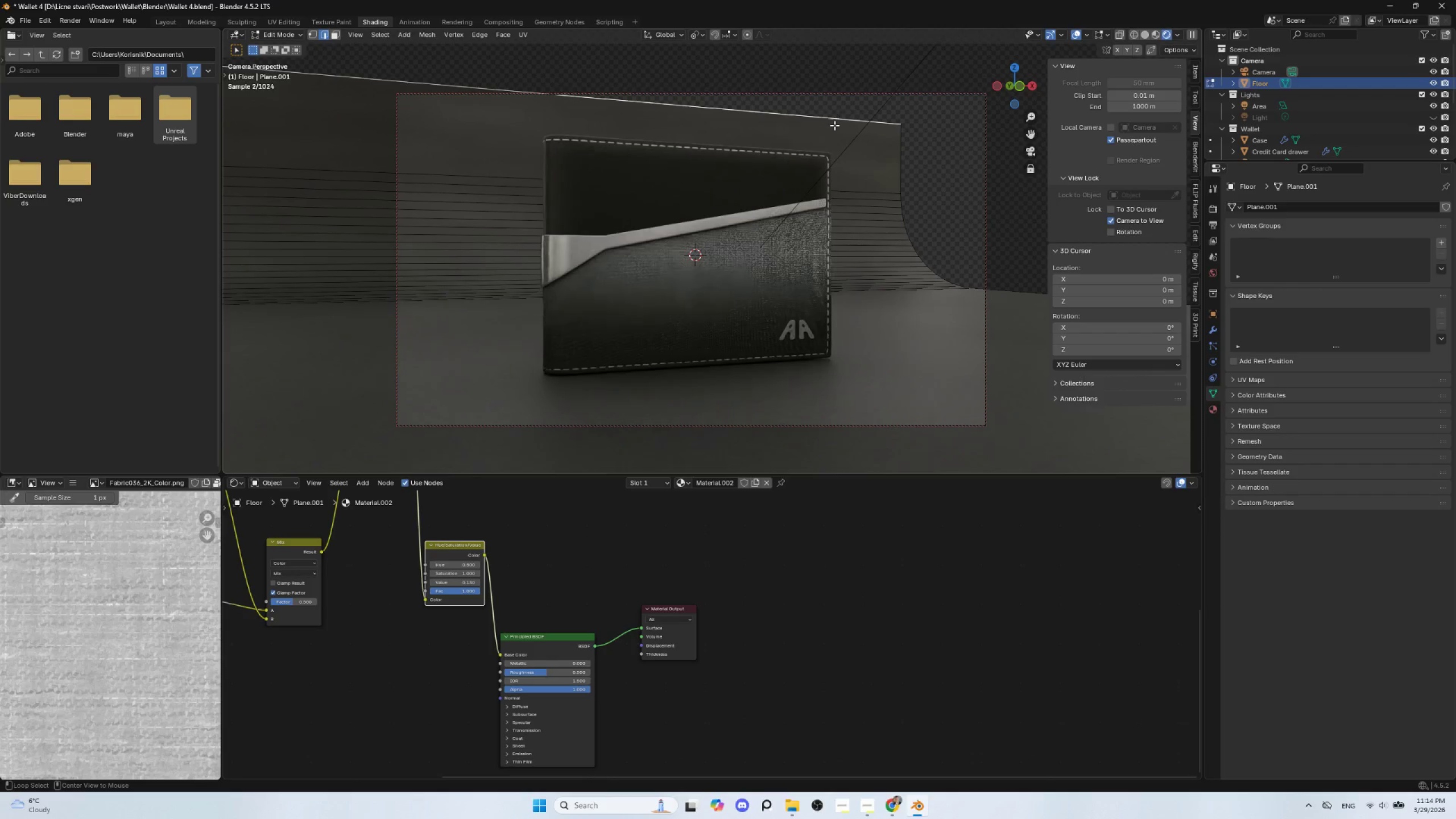 
key(Alt+AltLeft)
 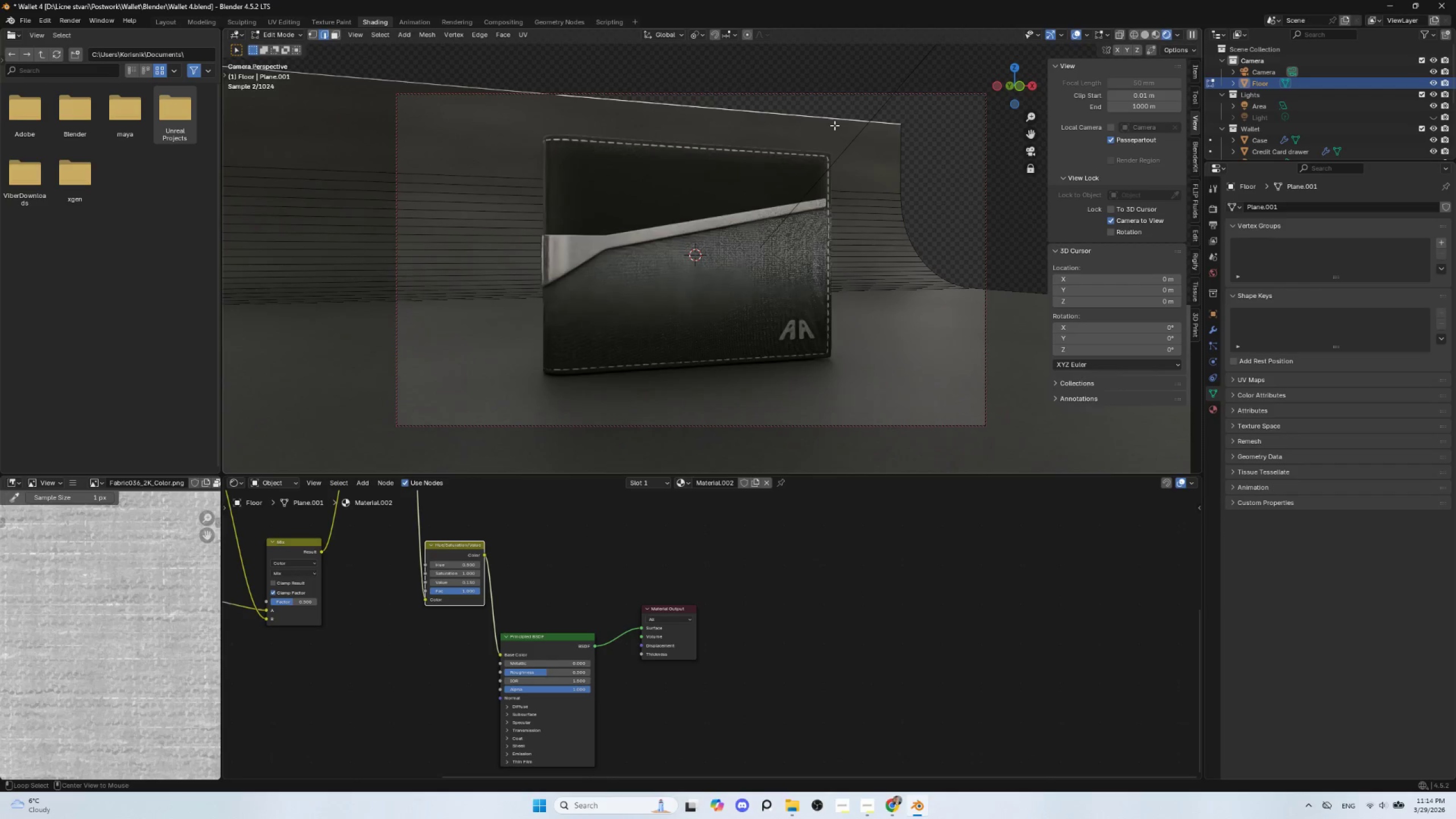 
key(Alt+AltLeft)
 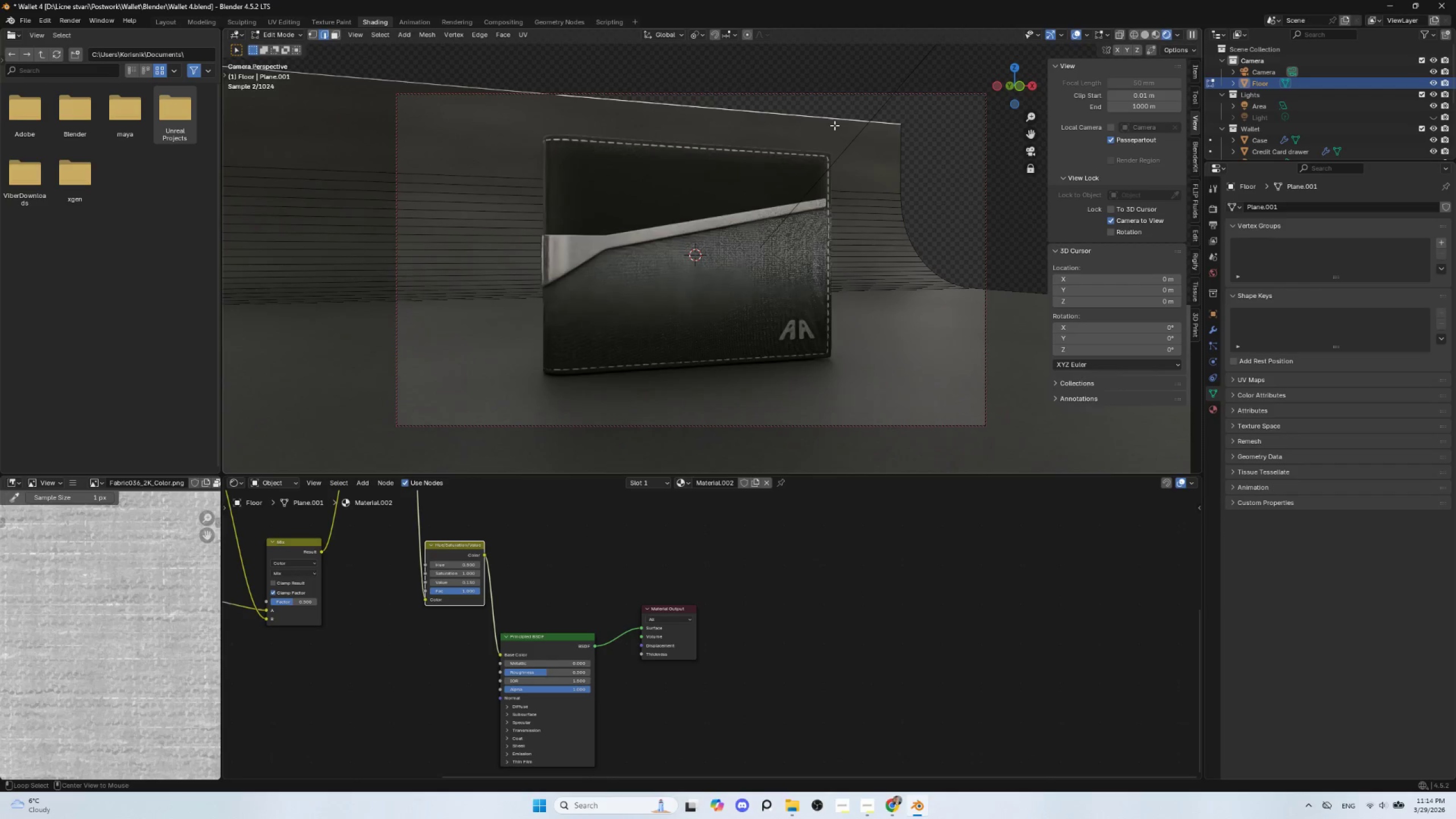 
key(Alt+AltLeft)
 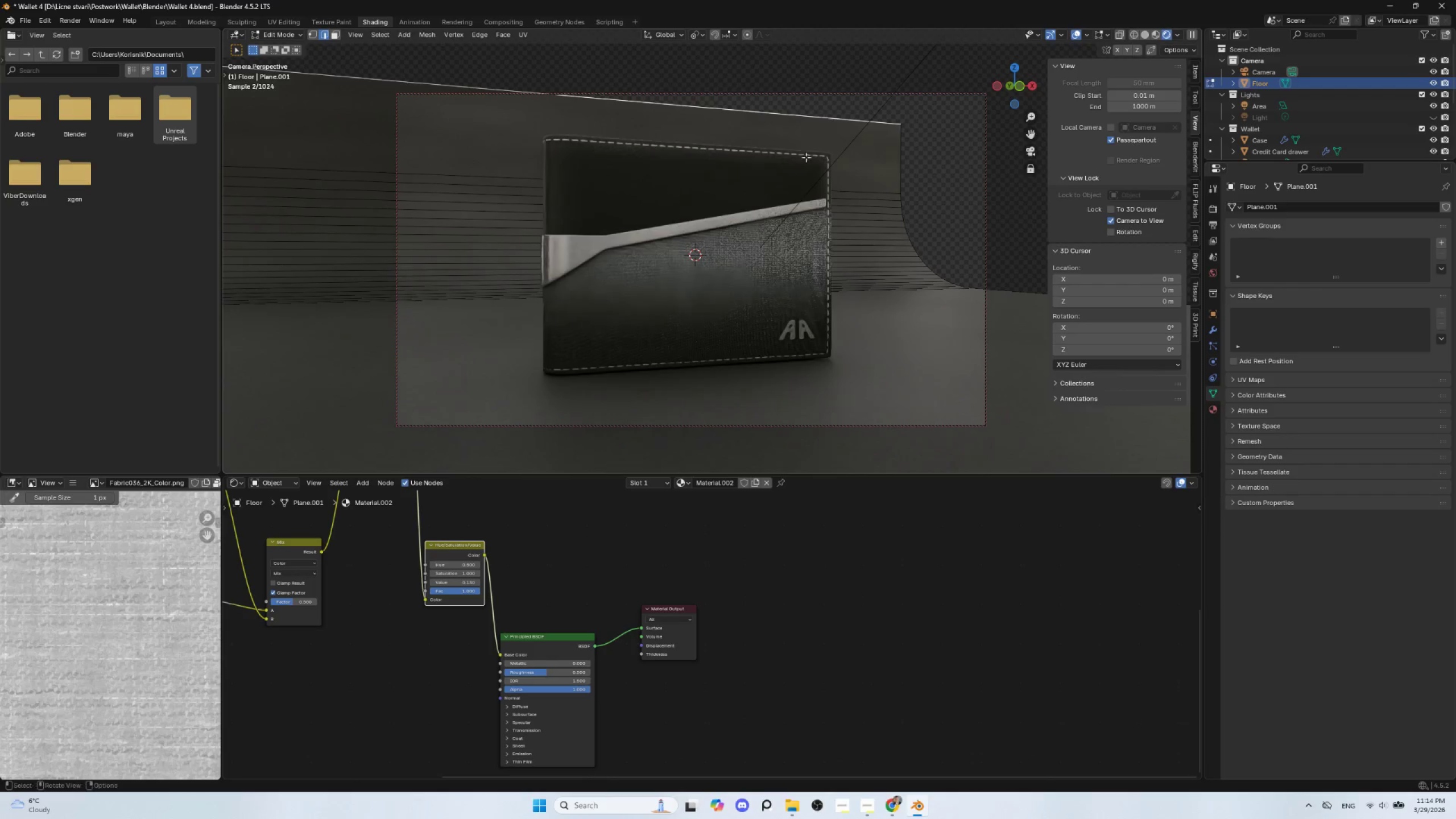 
key(Alt+AltLeft)
 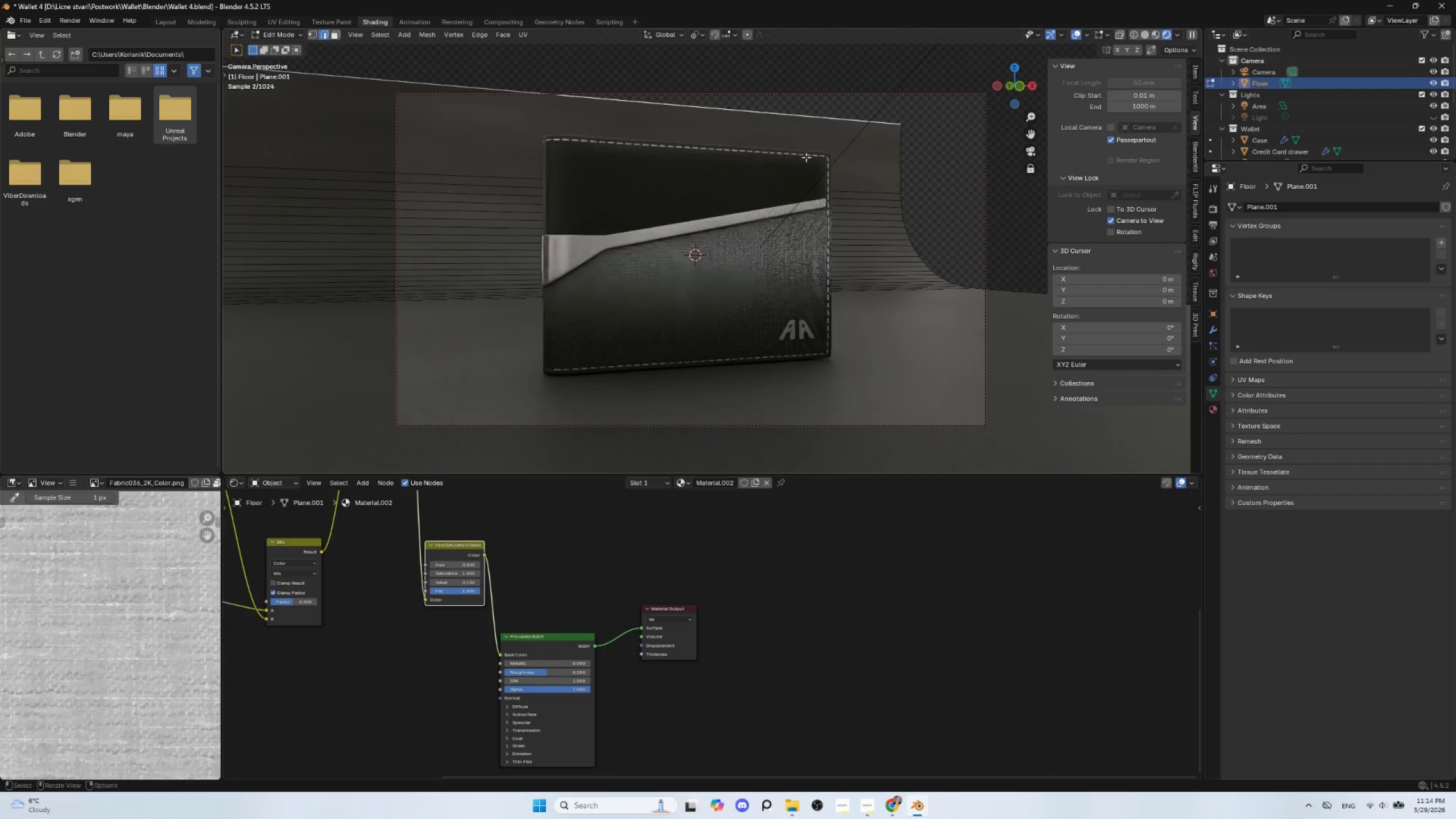 
key(Alt+AltLeft)
 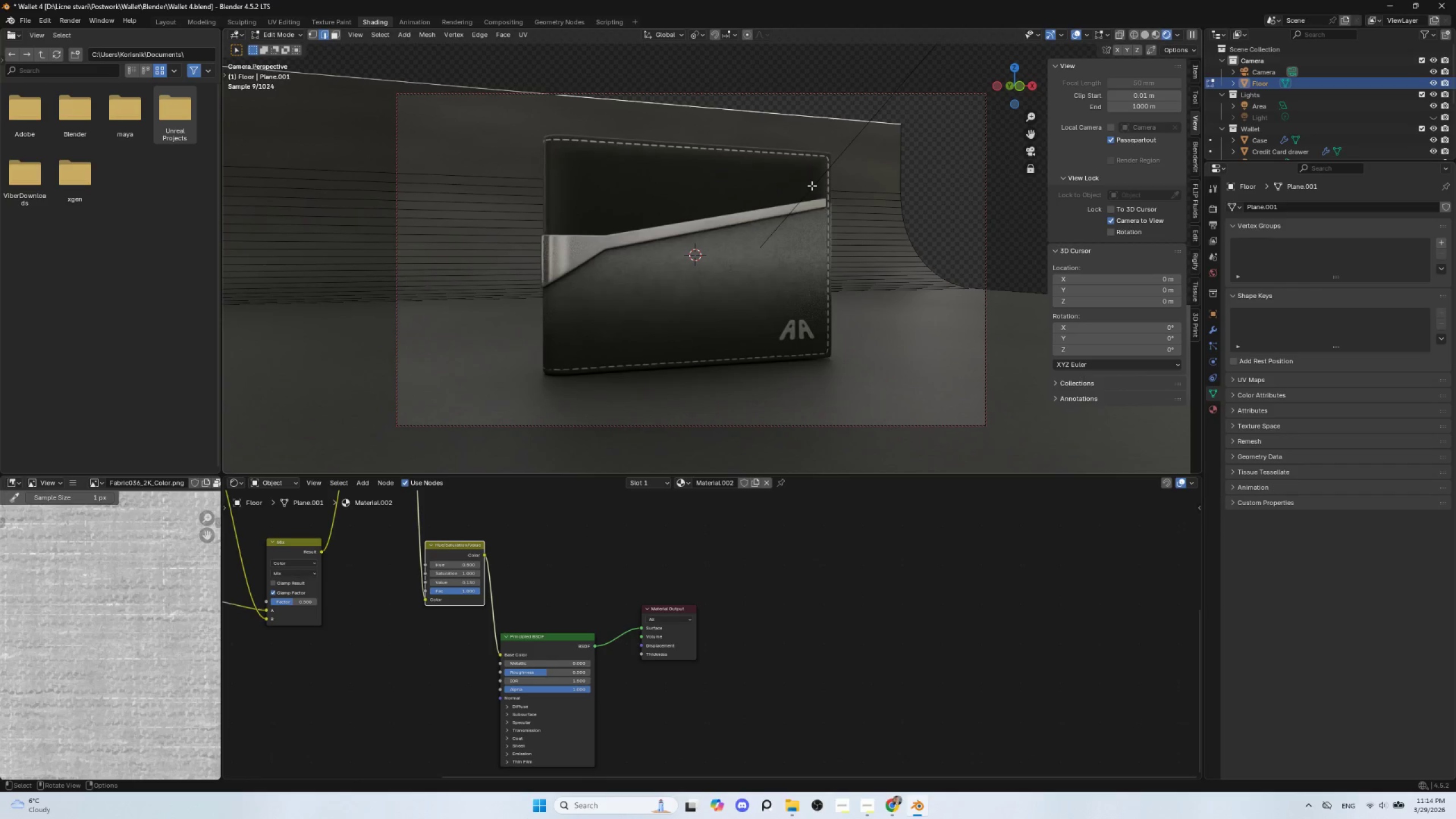 
type(gz)
 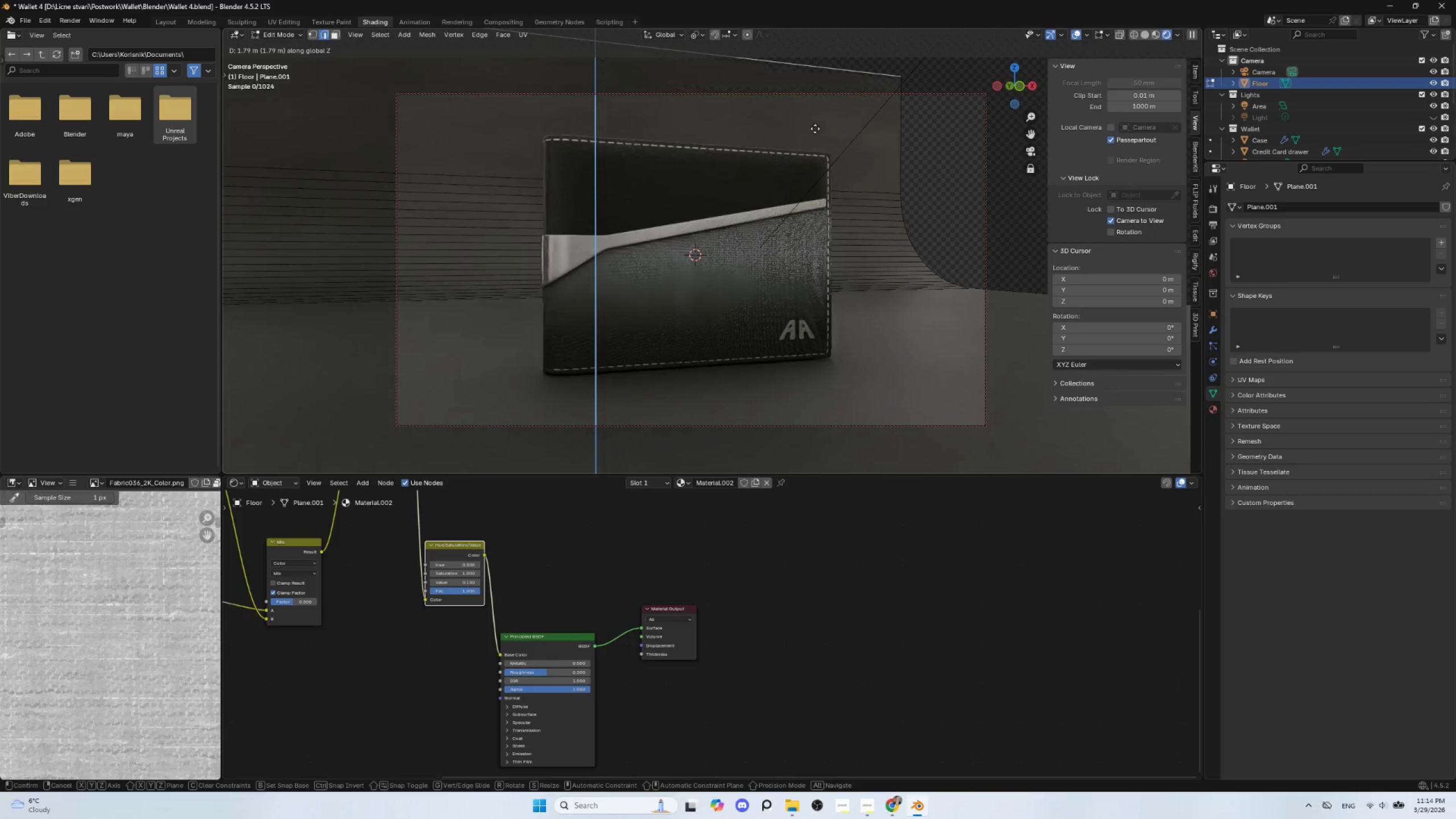 
left_click([815, 129])
 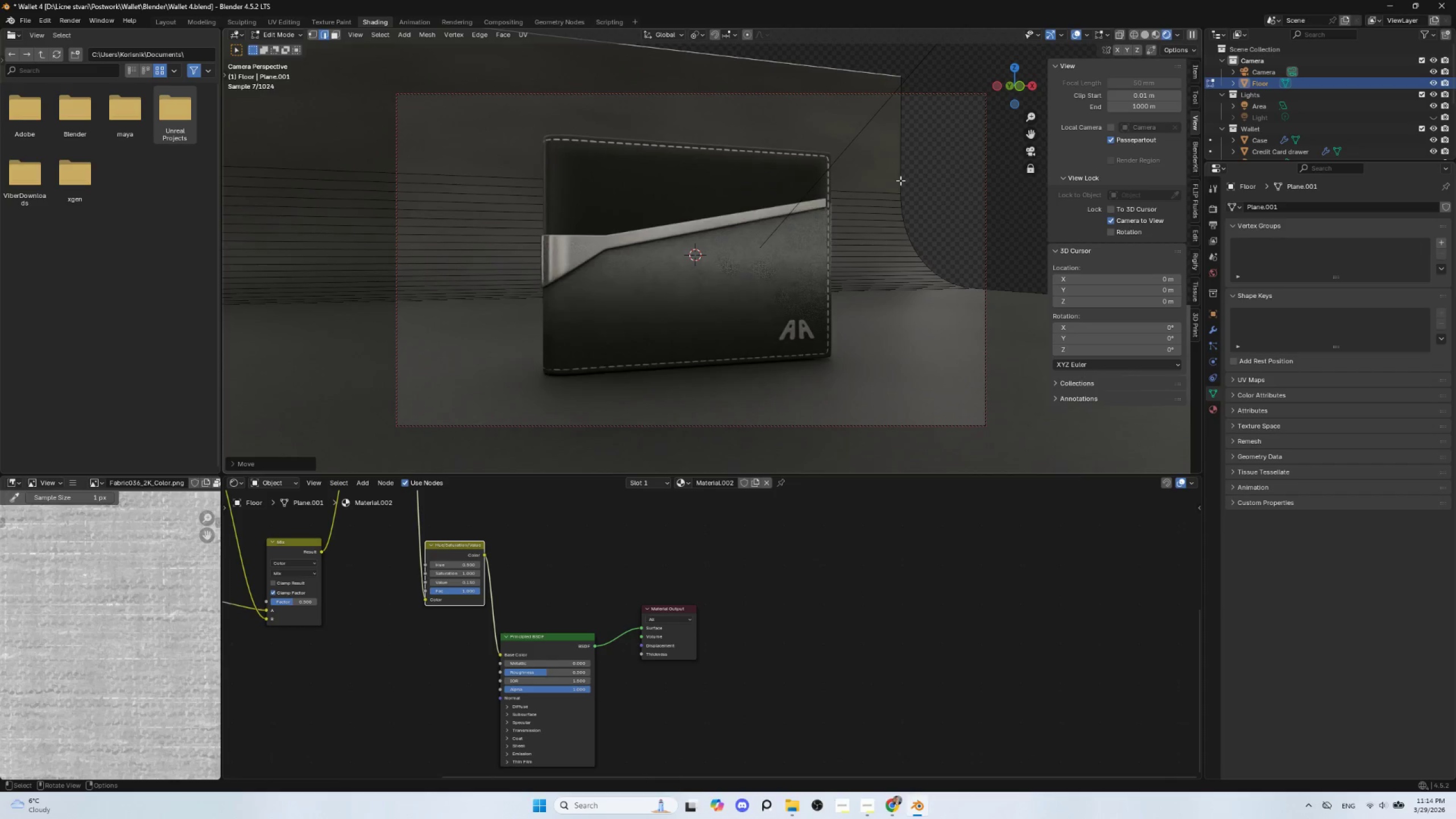 
hold_key(key=AltLeft, duration=0.72)
left_click([900, 173])
 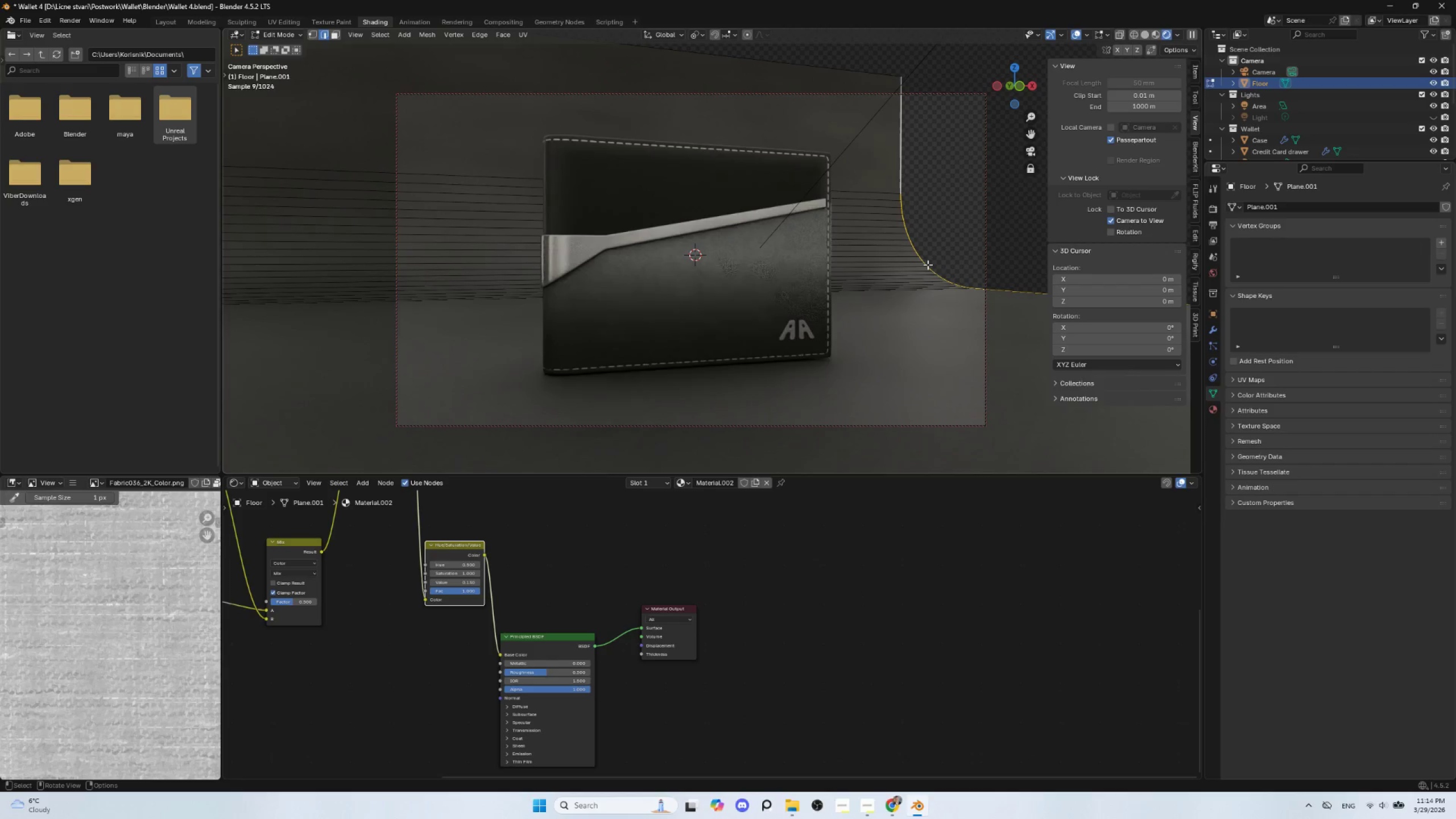 
type(gy)
 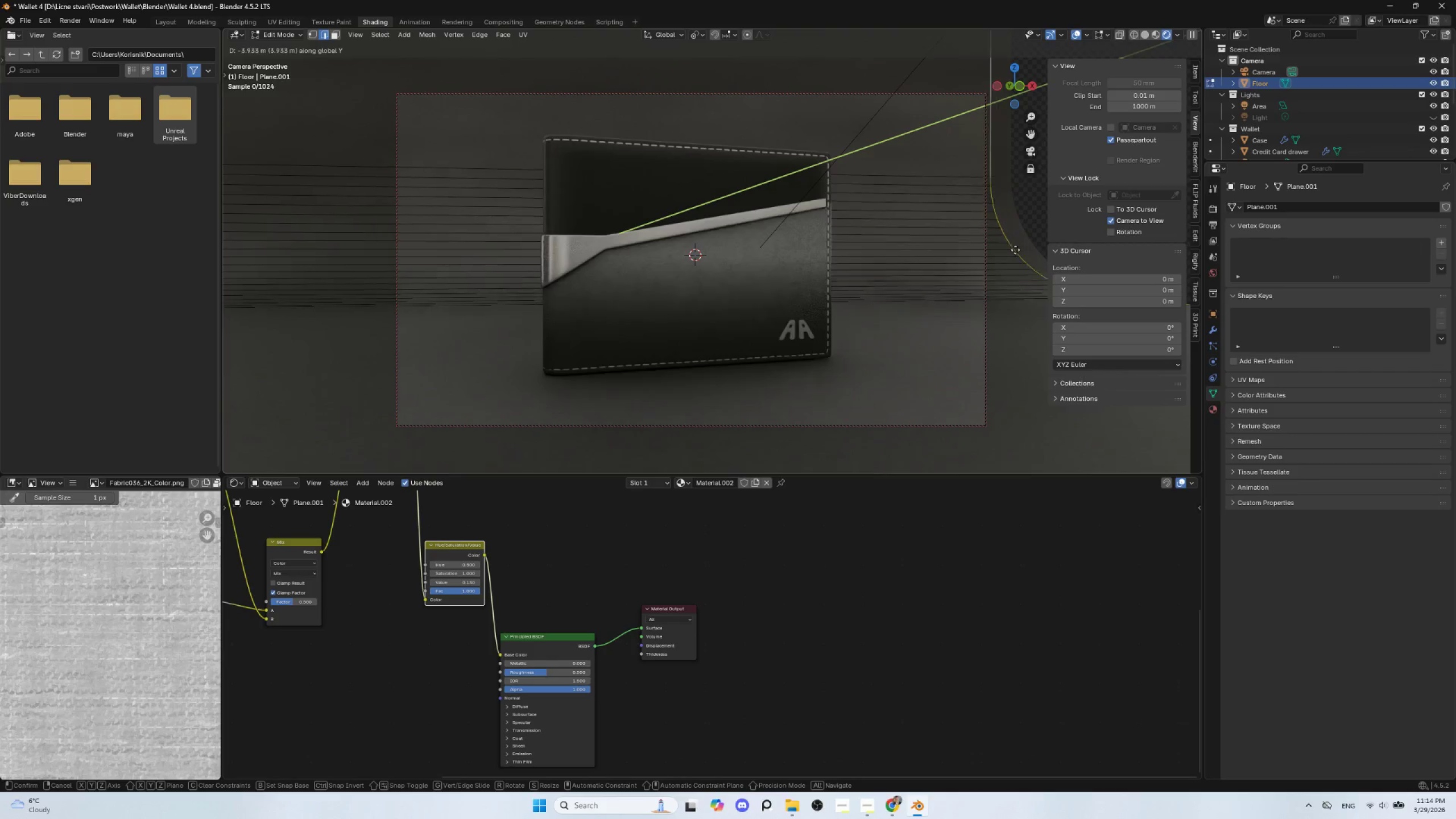 
key(Escape)
type(gx)
 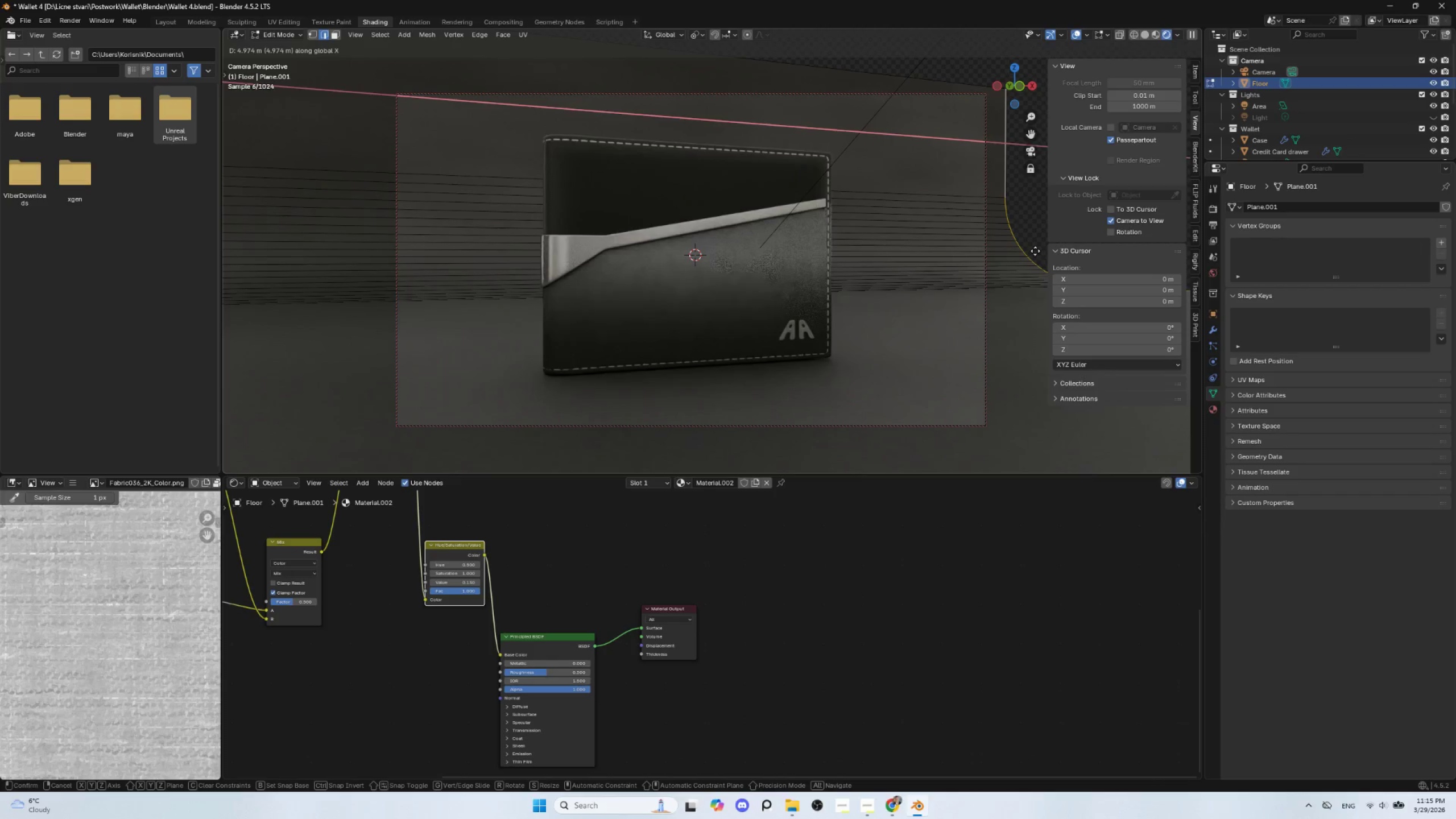 
left_click([1035, 251])
 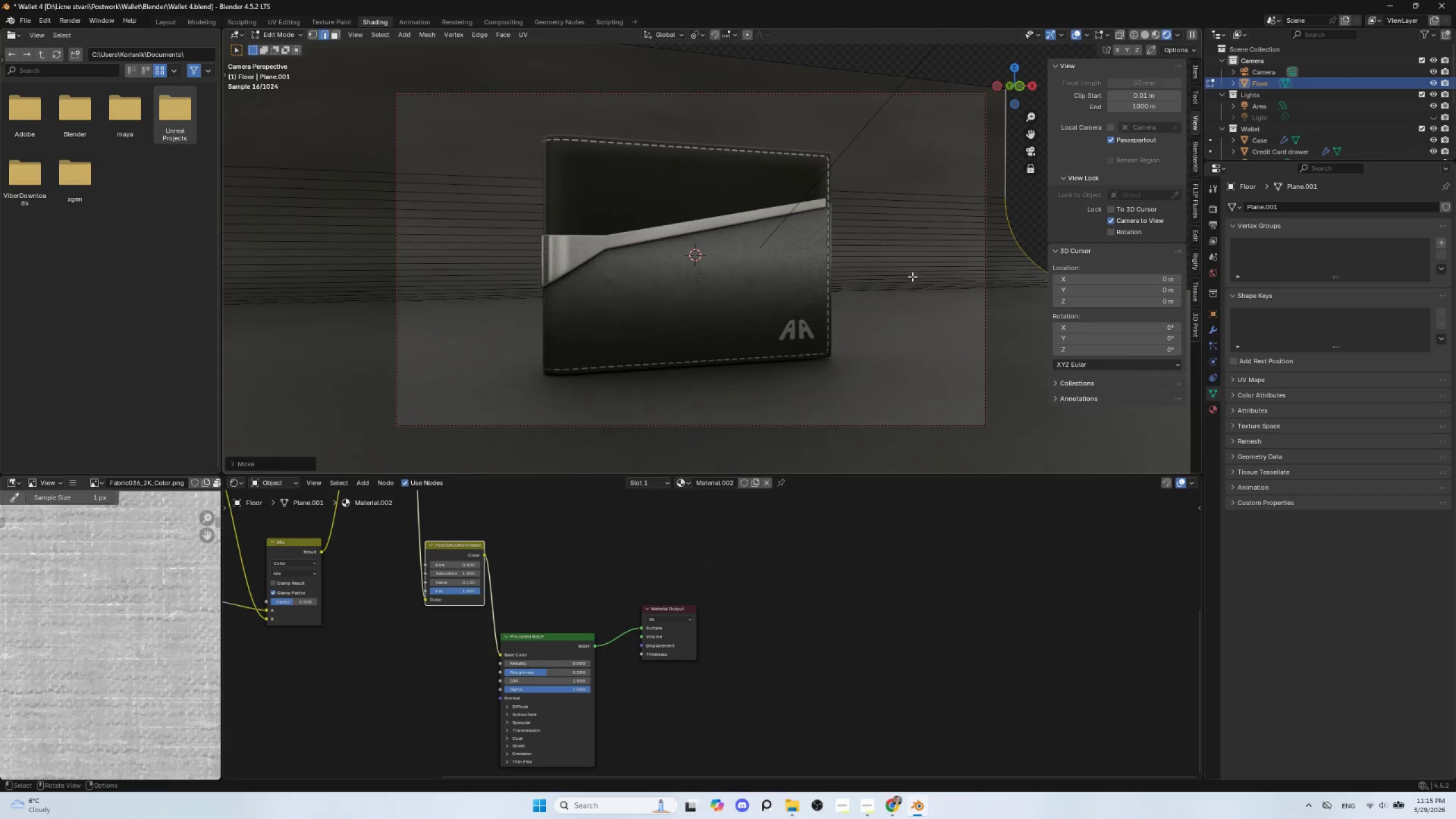 
key(Tab)
 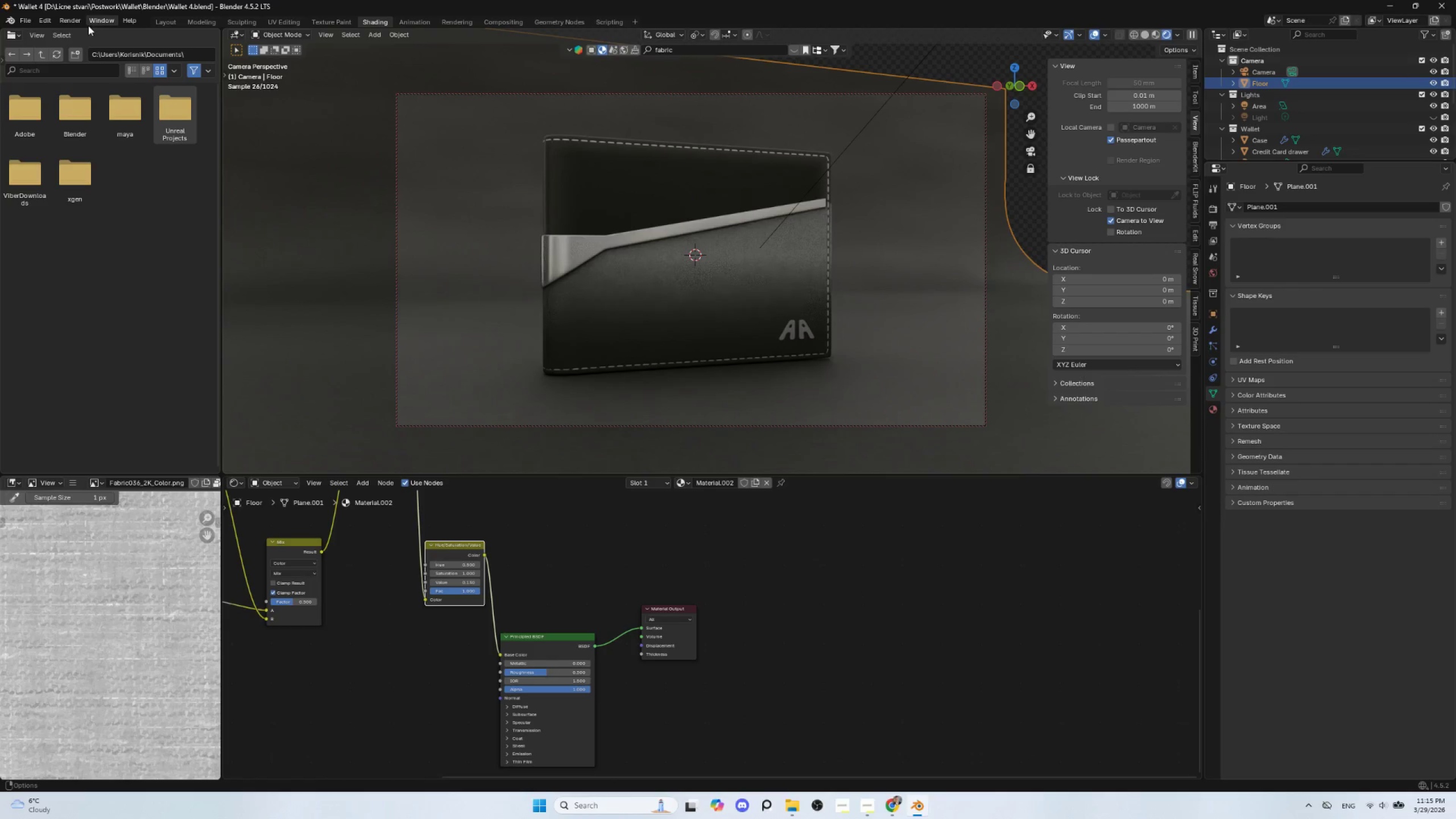 
left_click([23, 19])
 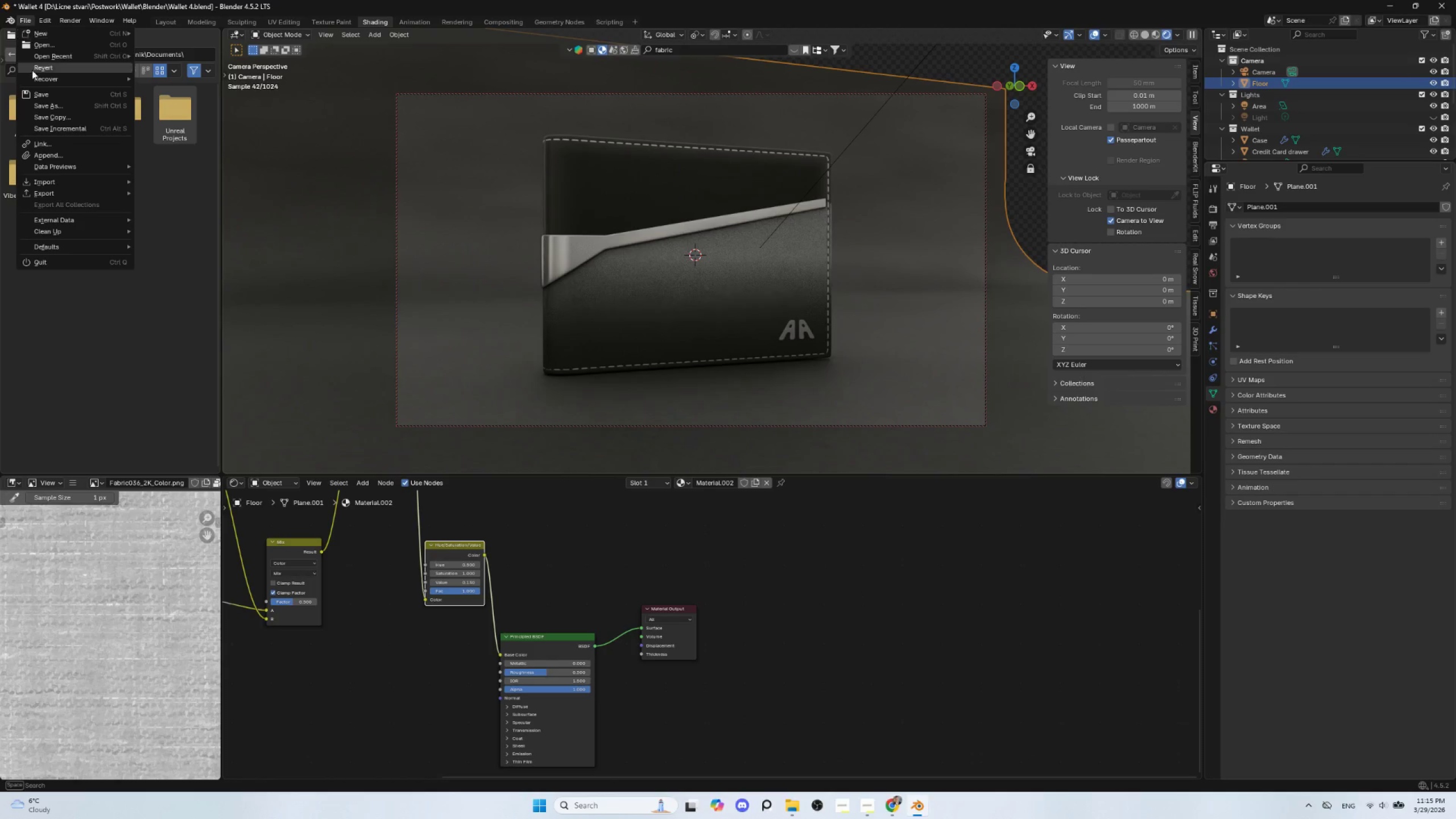 
mouse_move([43, 95])
 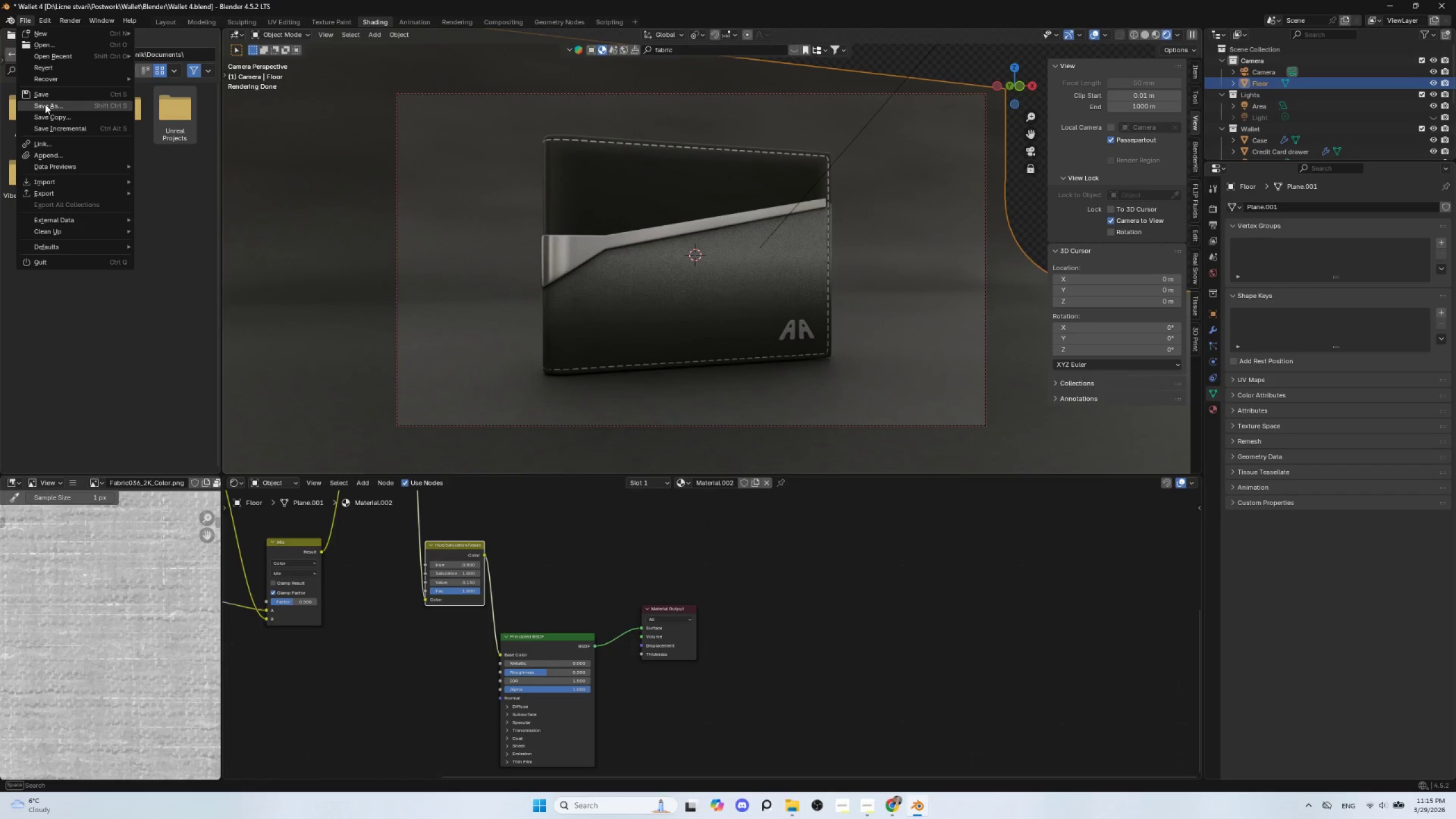 
left_click([45, 104])
 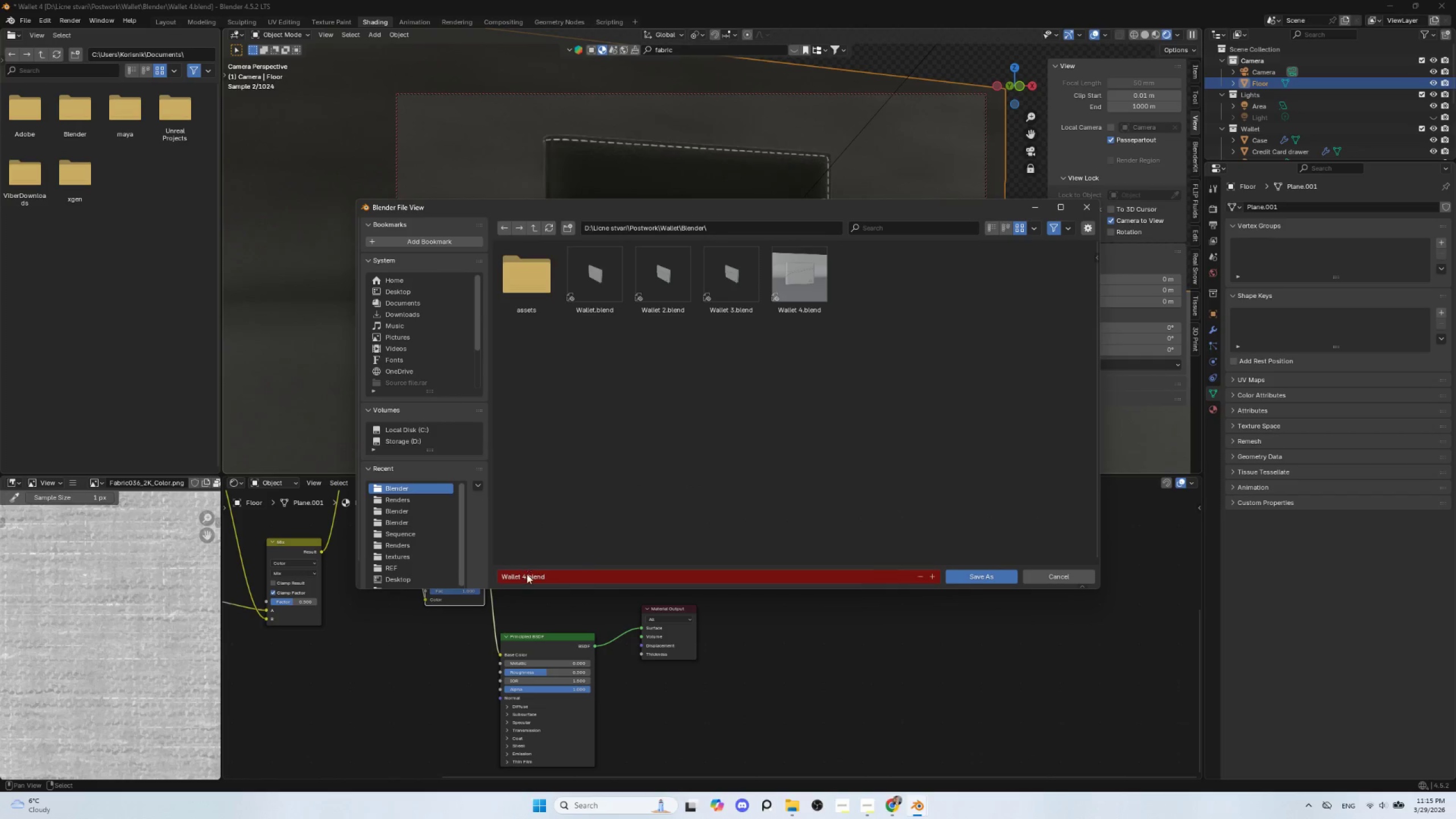 
left_click([522, 581])
 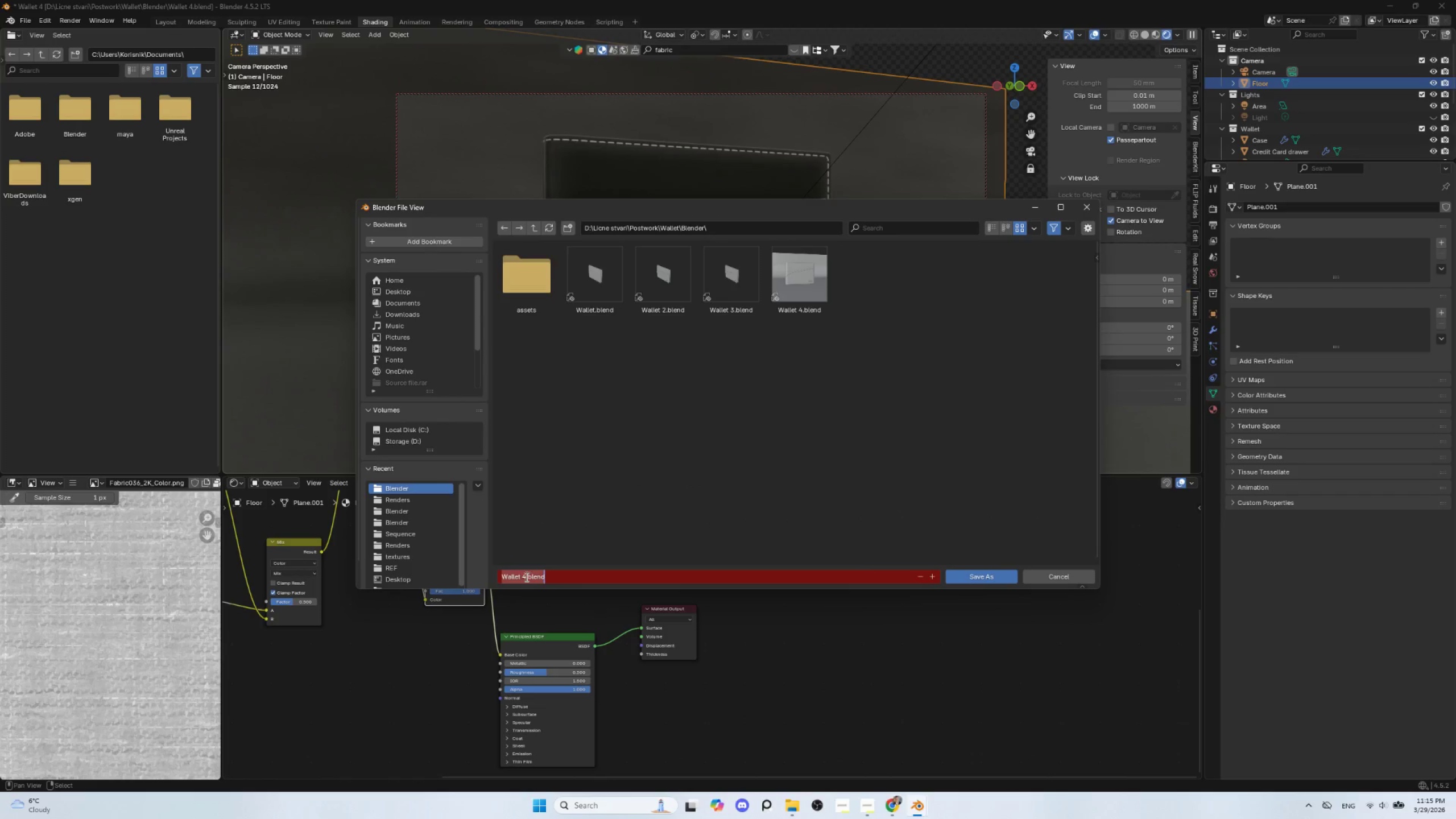 
left_click([526, 577])
 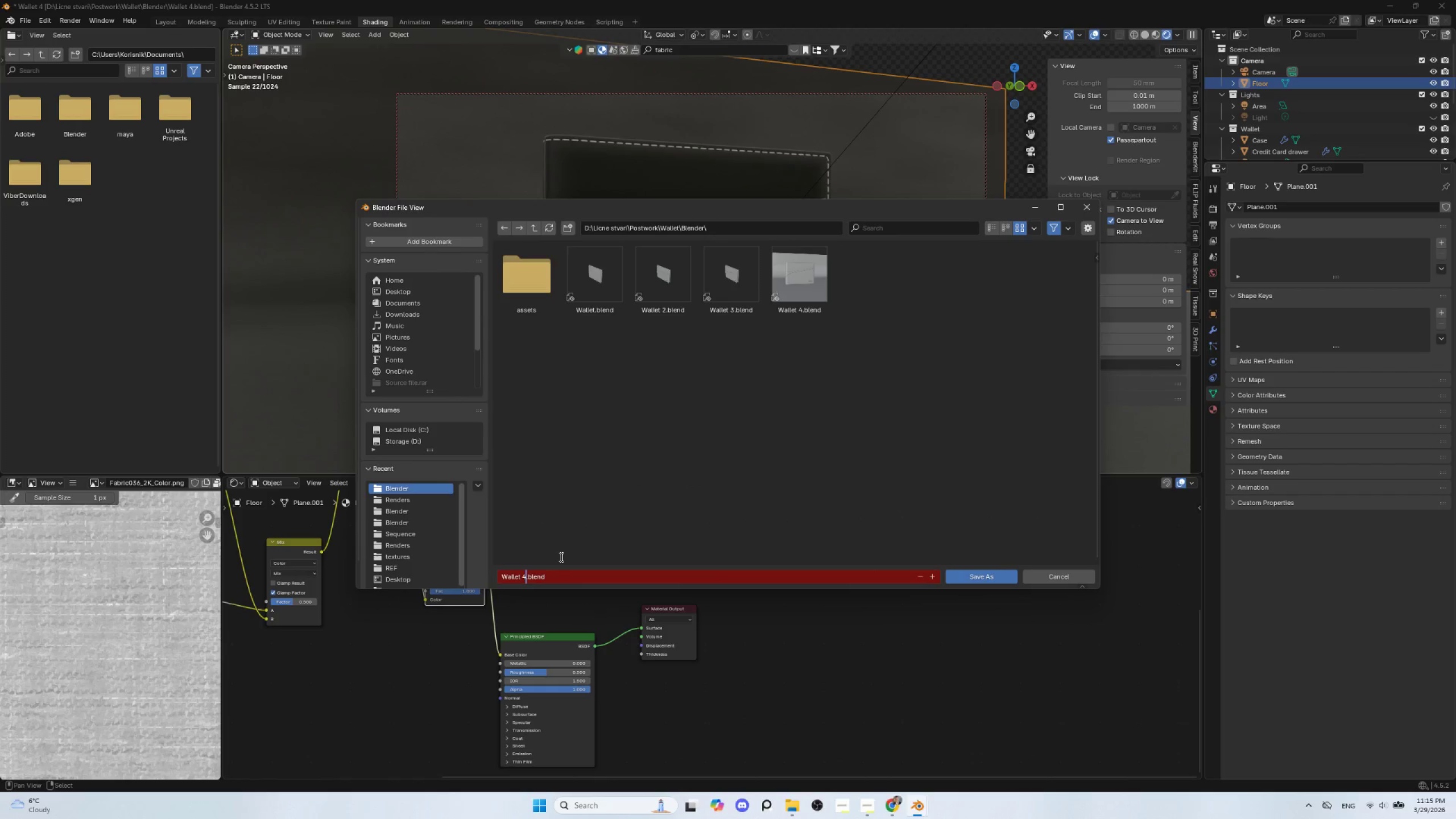 
key(Backspace)
 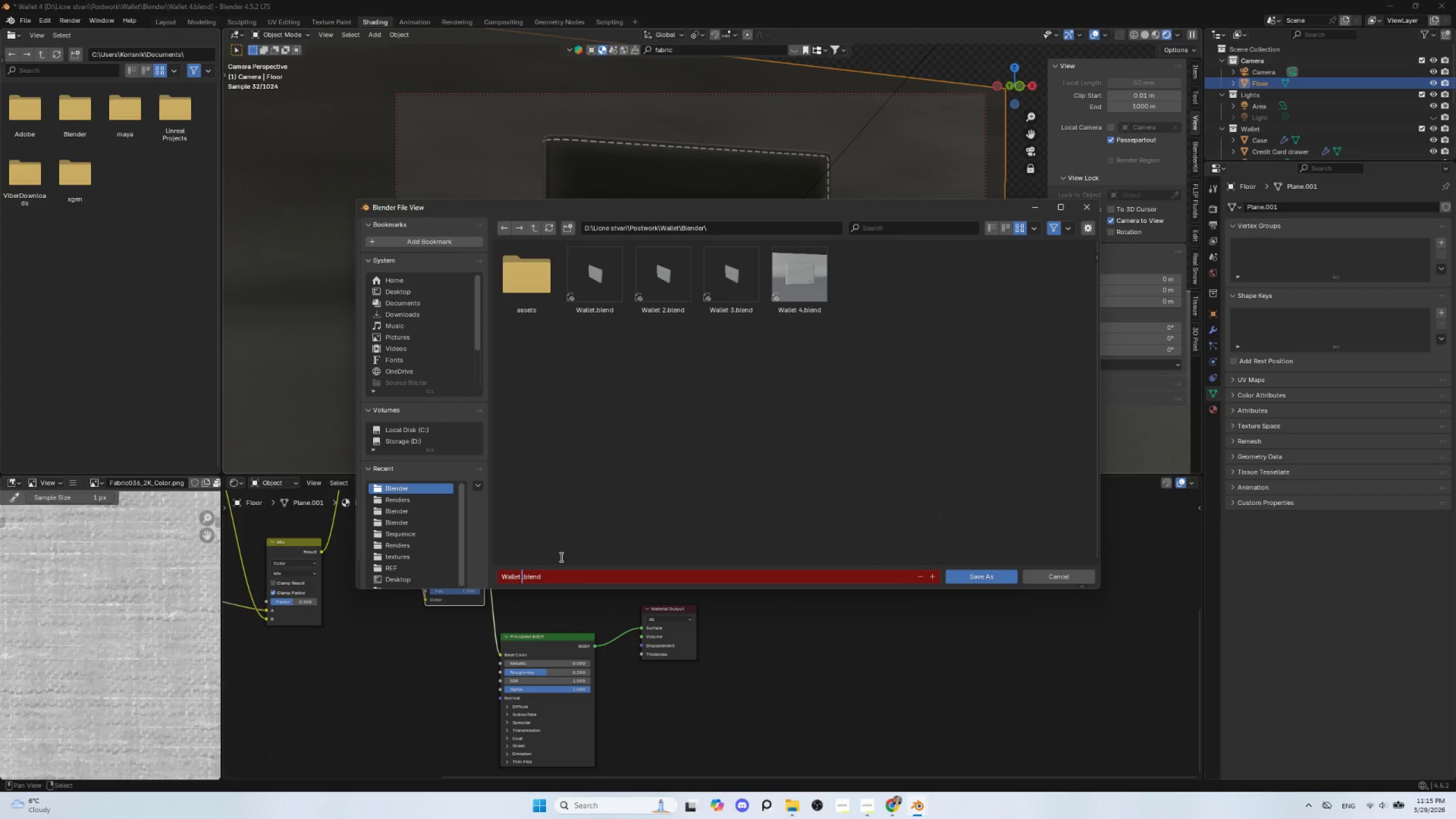 
key(5)
 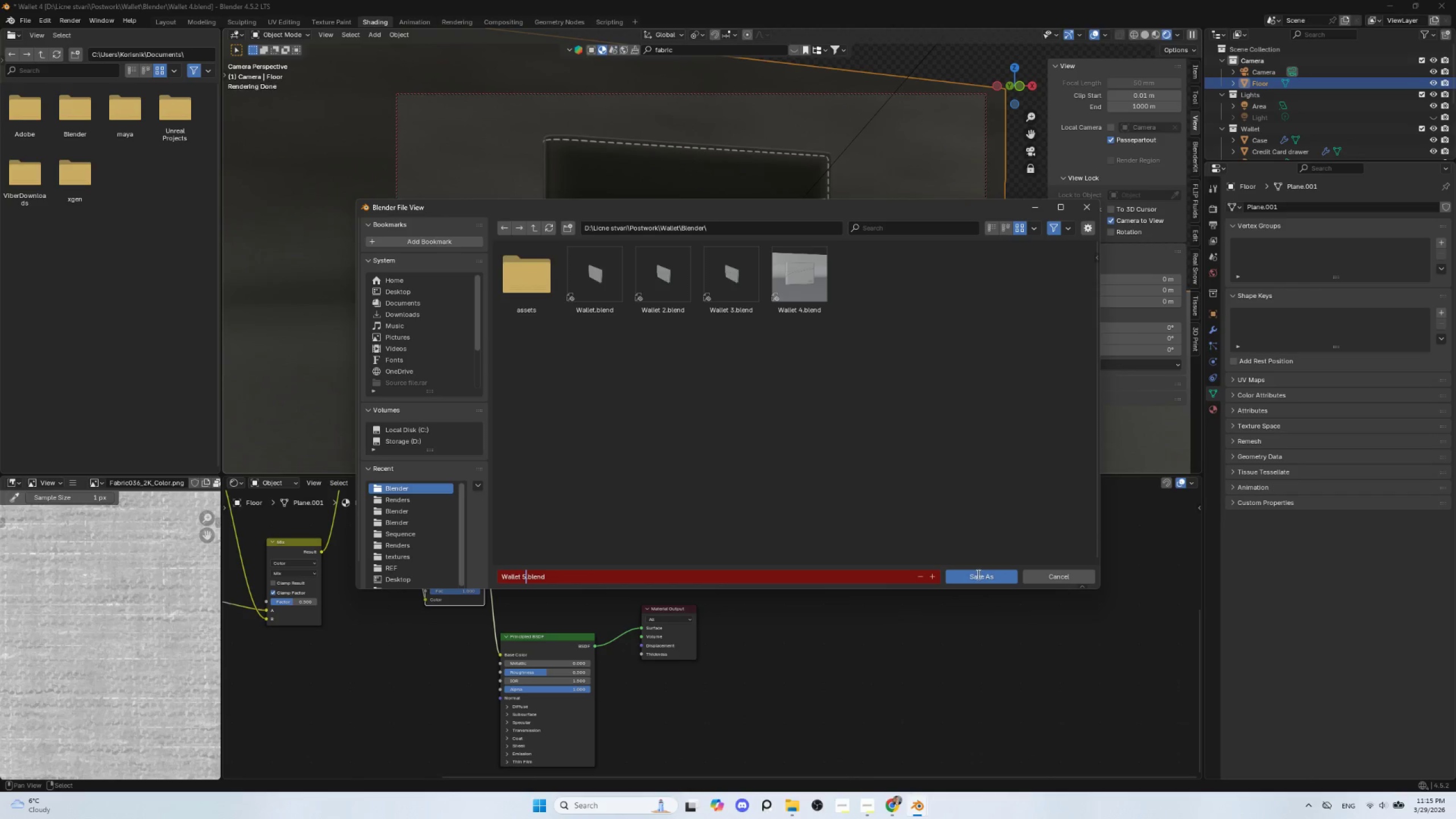 
double_click([994, 572])
 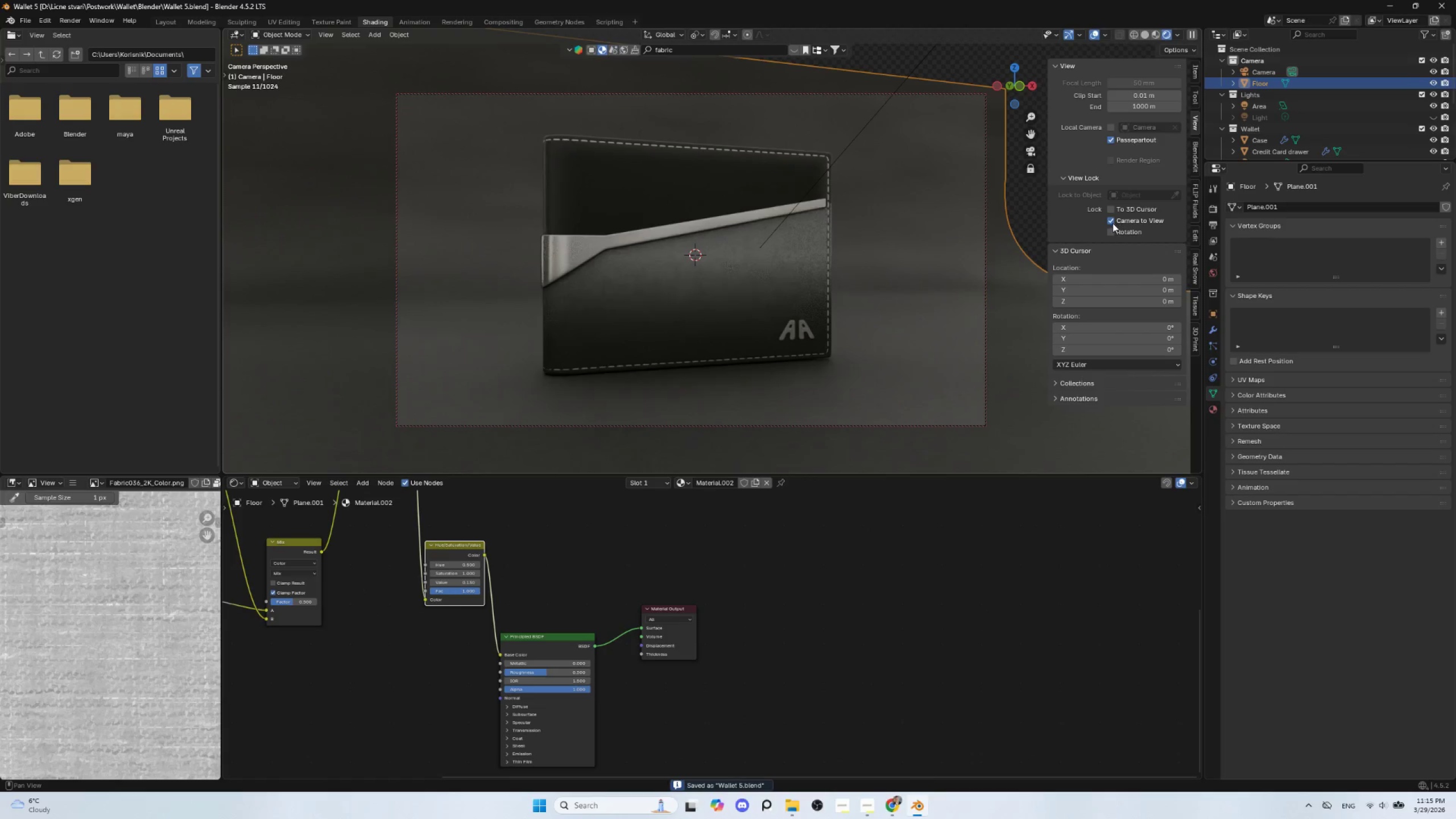 
left_click([1112, 218])
 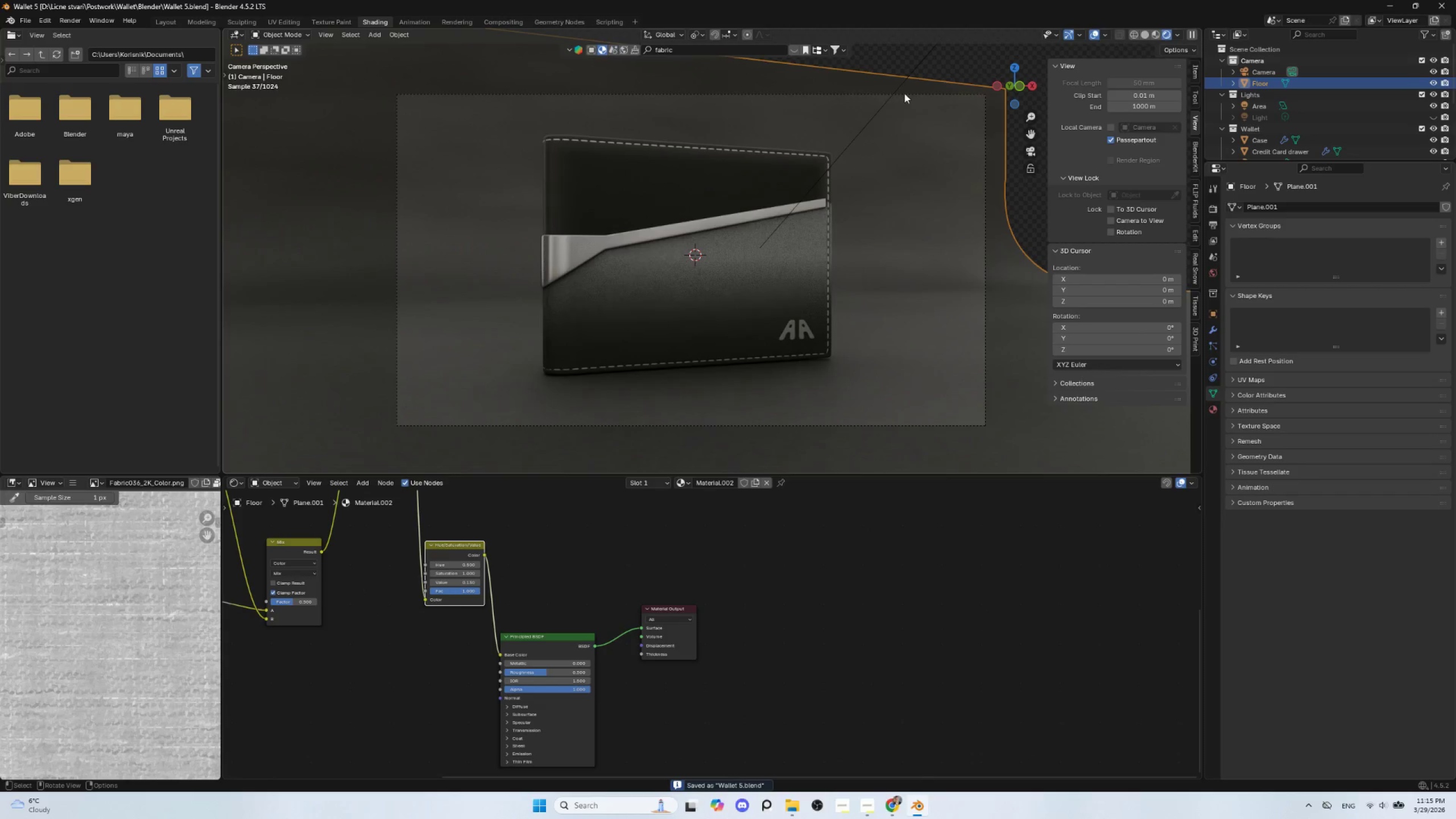 
left_click([895, 90])
 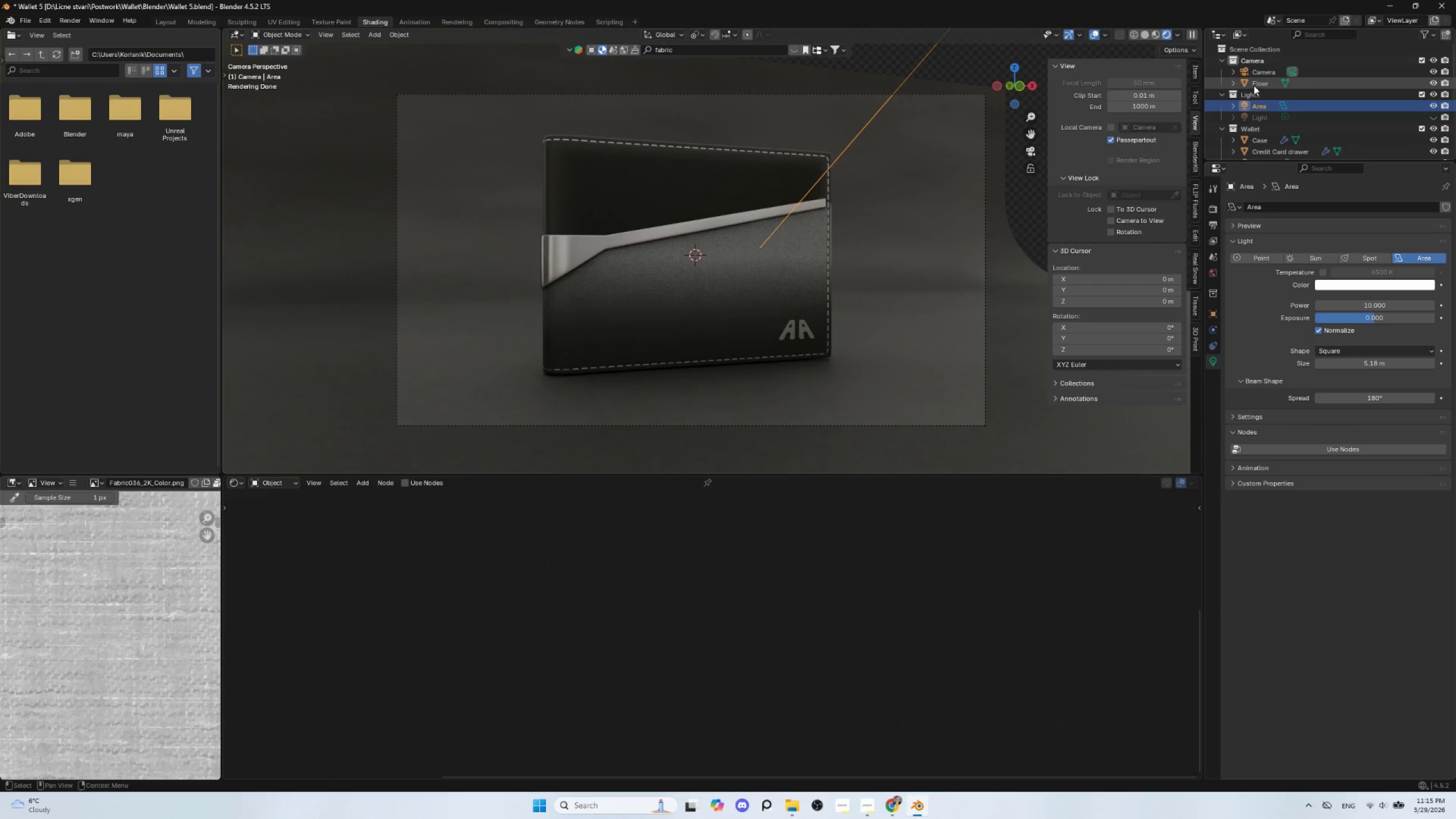 
scroll: coordinate [869, 243], scroll_direction: down, amount: 7.0
 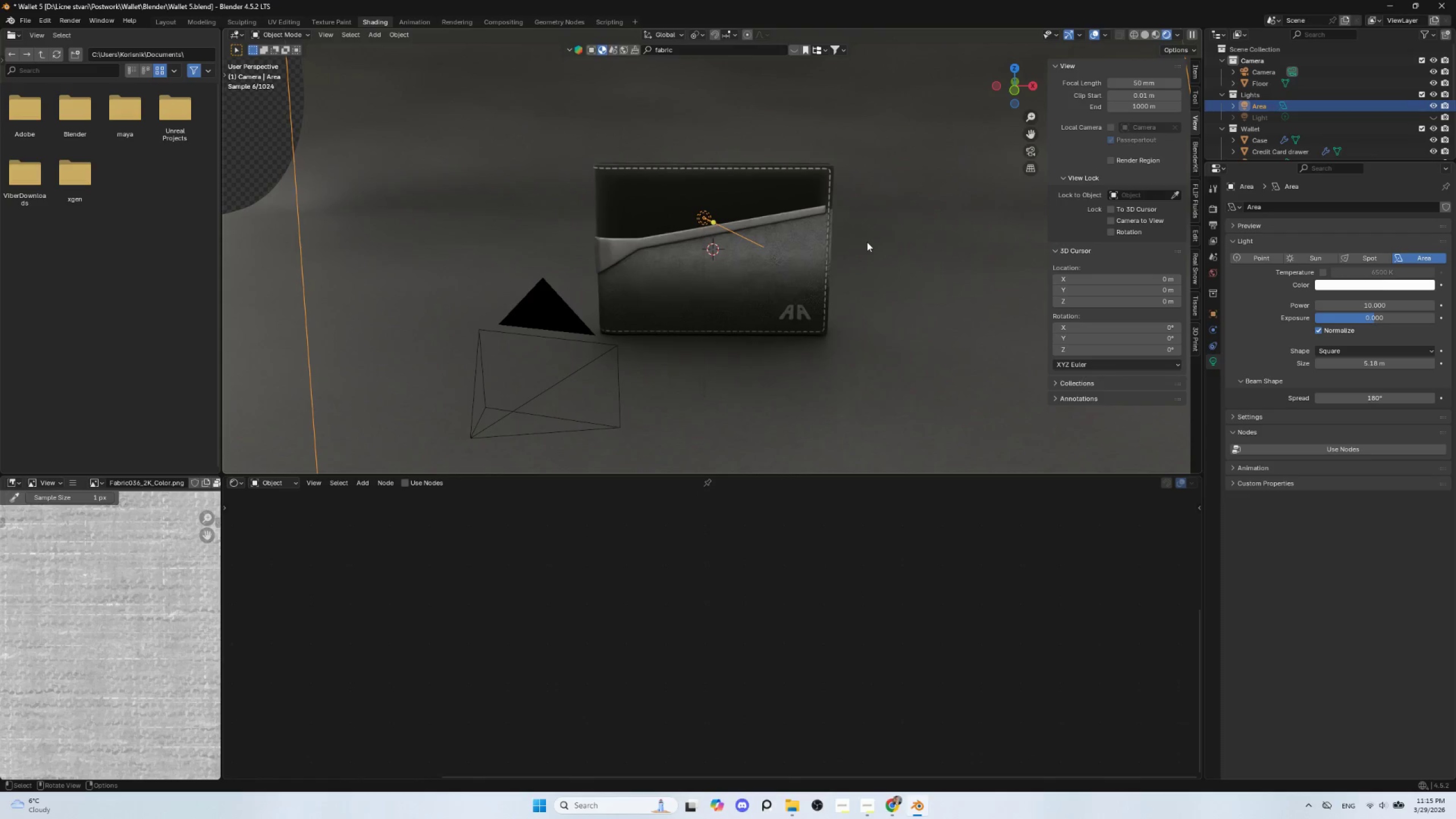 
key(Numpad0)
 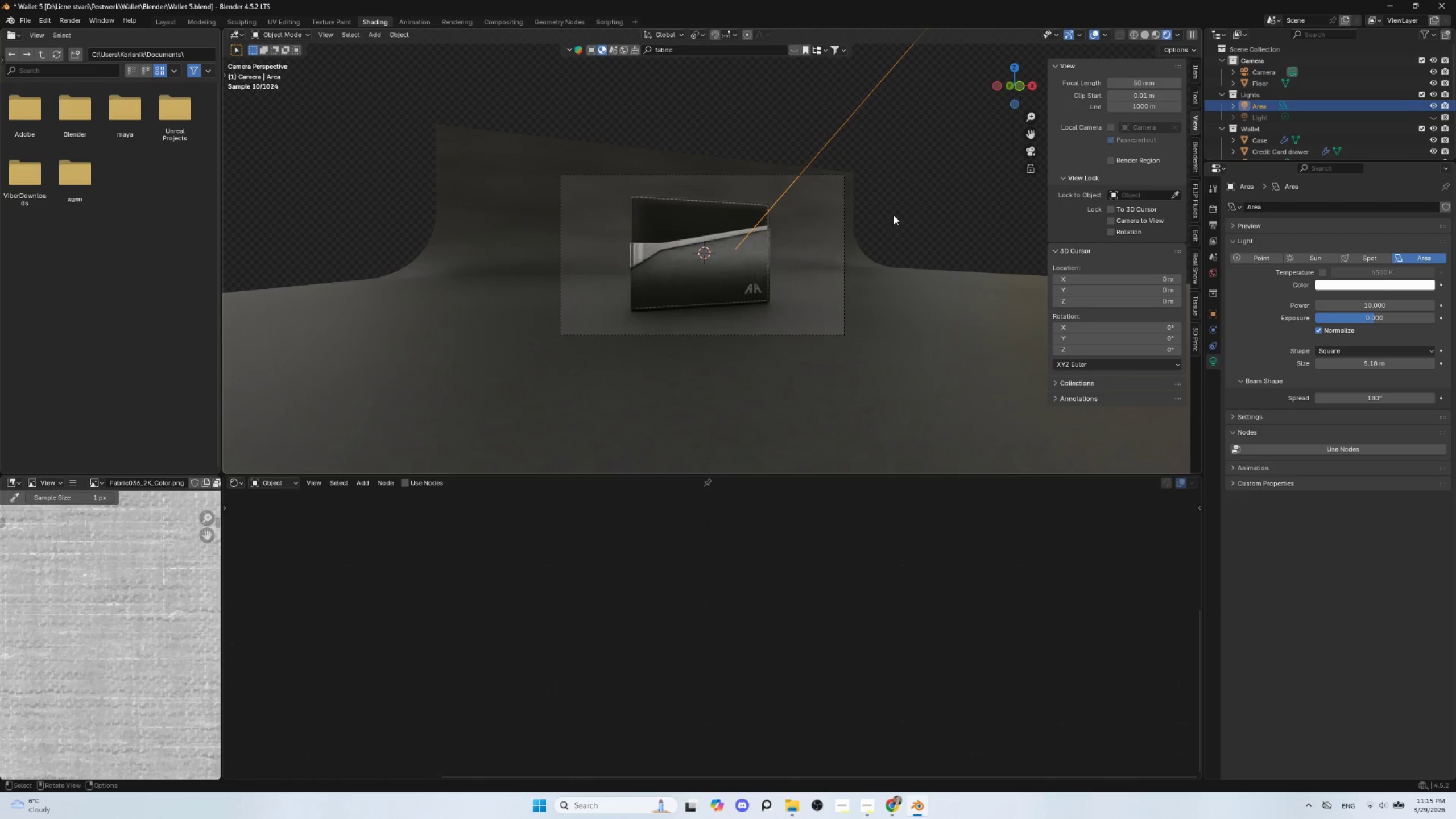 
scroll: coordinate [895, 218], scroll_direction: up, amount: 2.0
 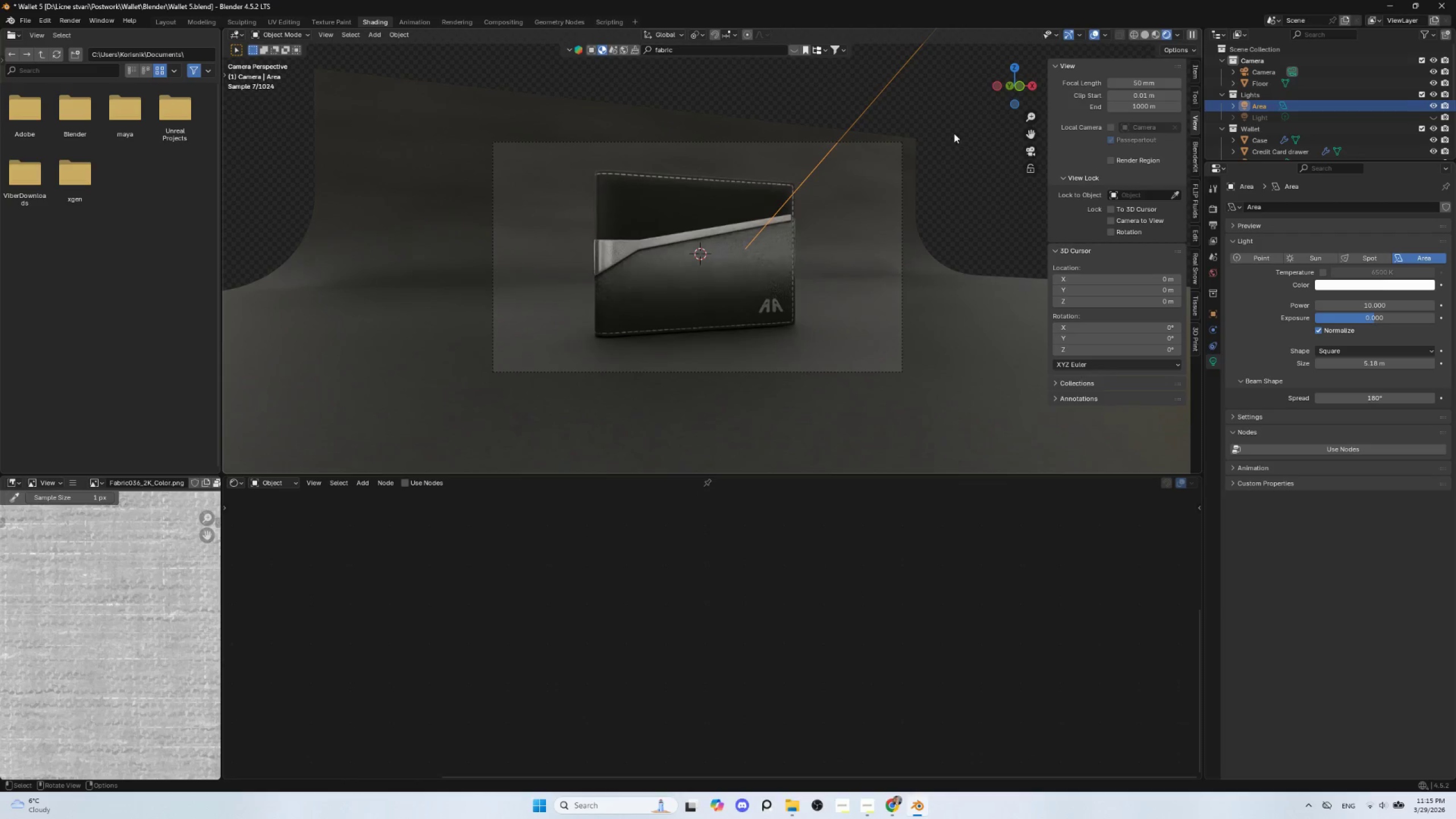 
key(Shift+D)
 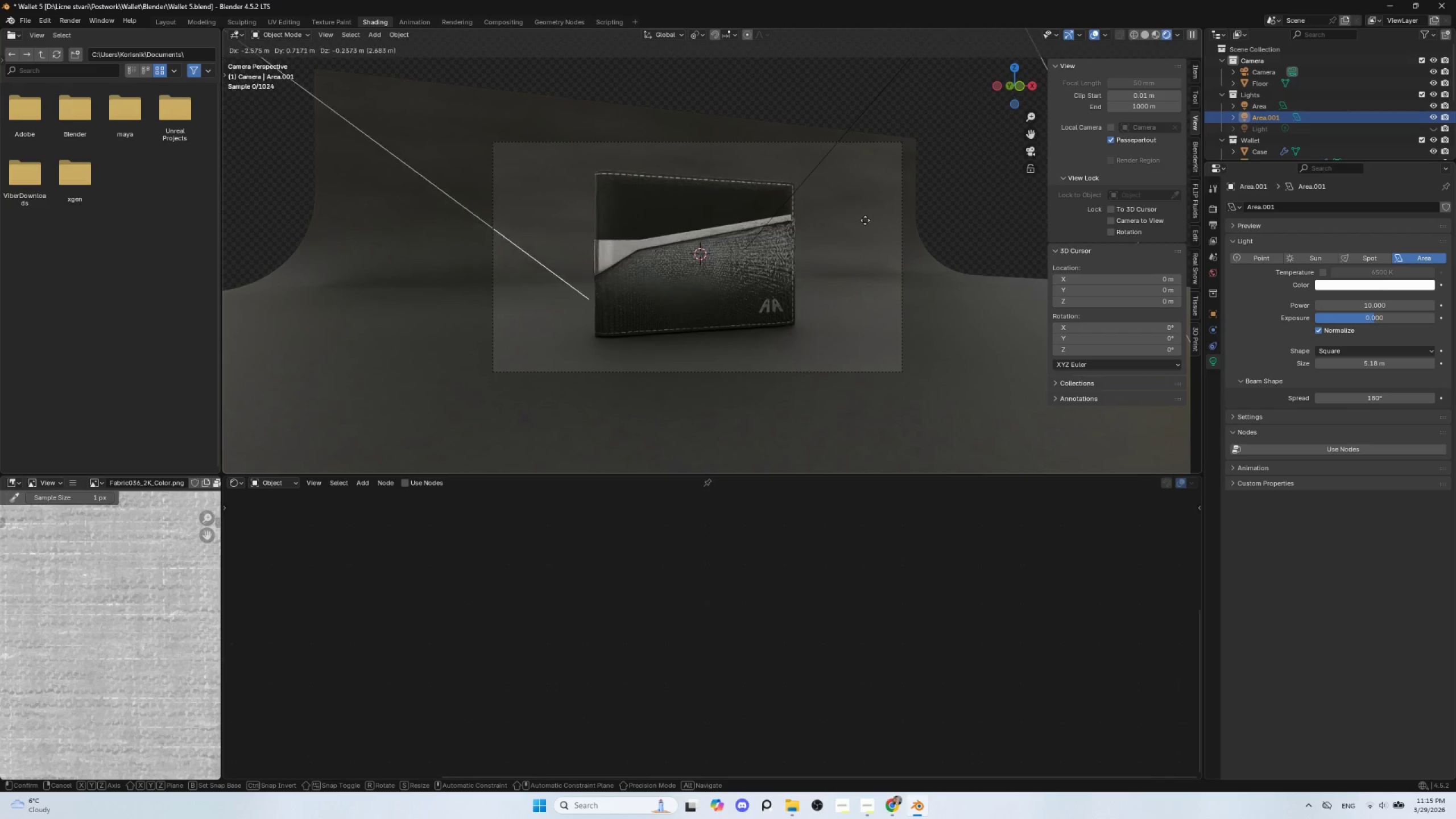 
left_click([853, 226])
 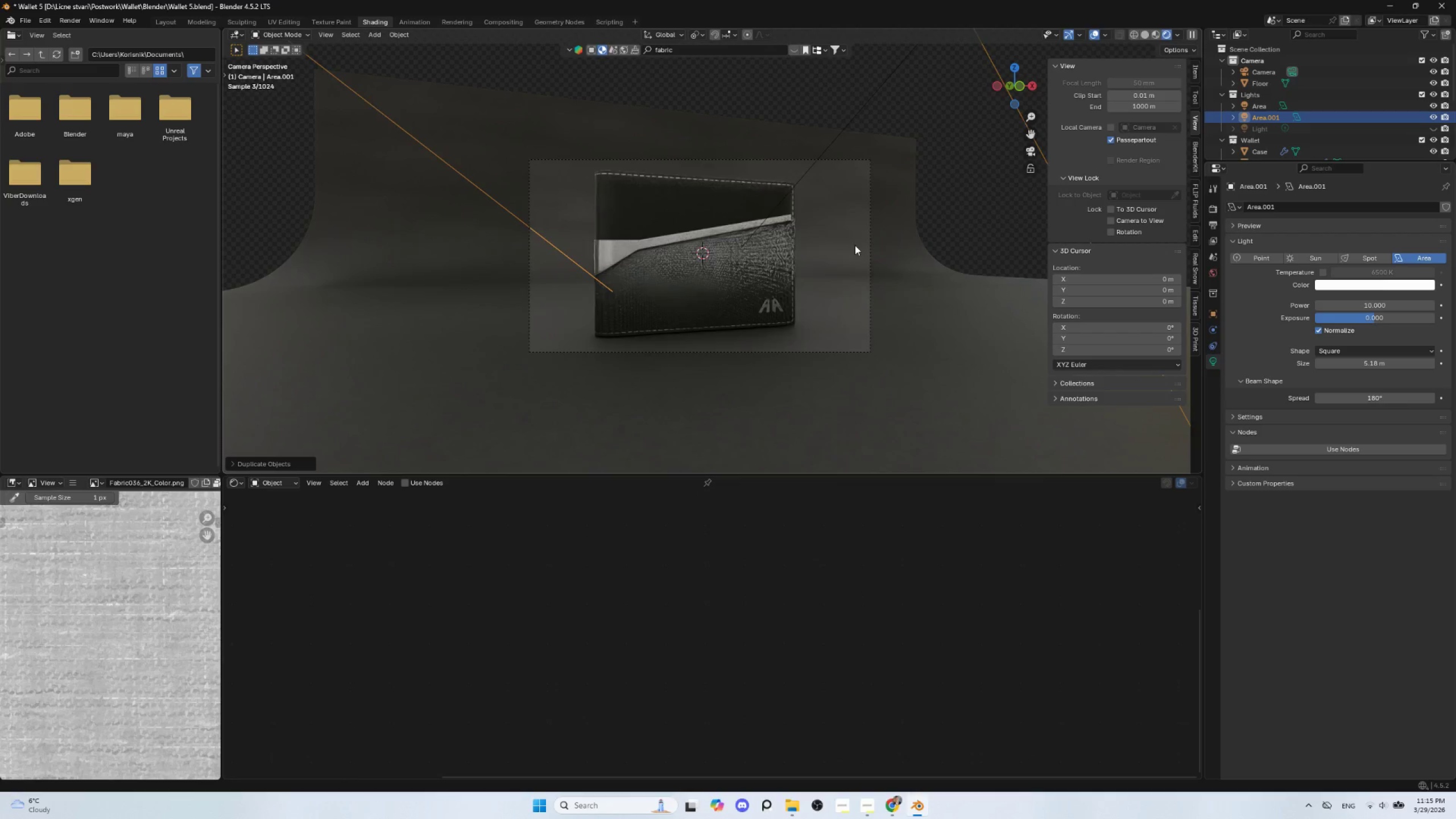 
scroll: coordinate [855, 251], scroll_direction: down, amount: 12.0
 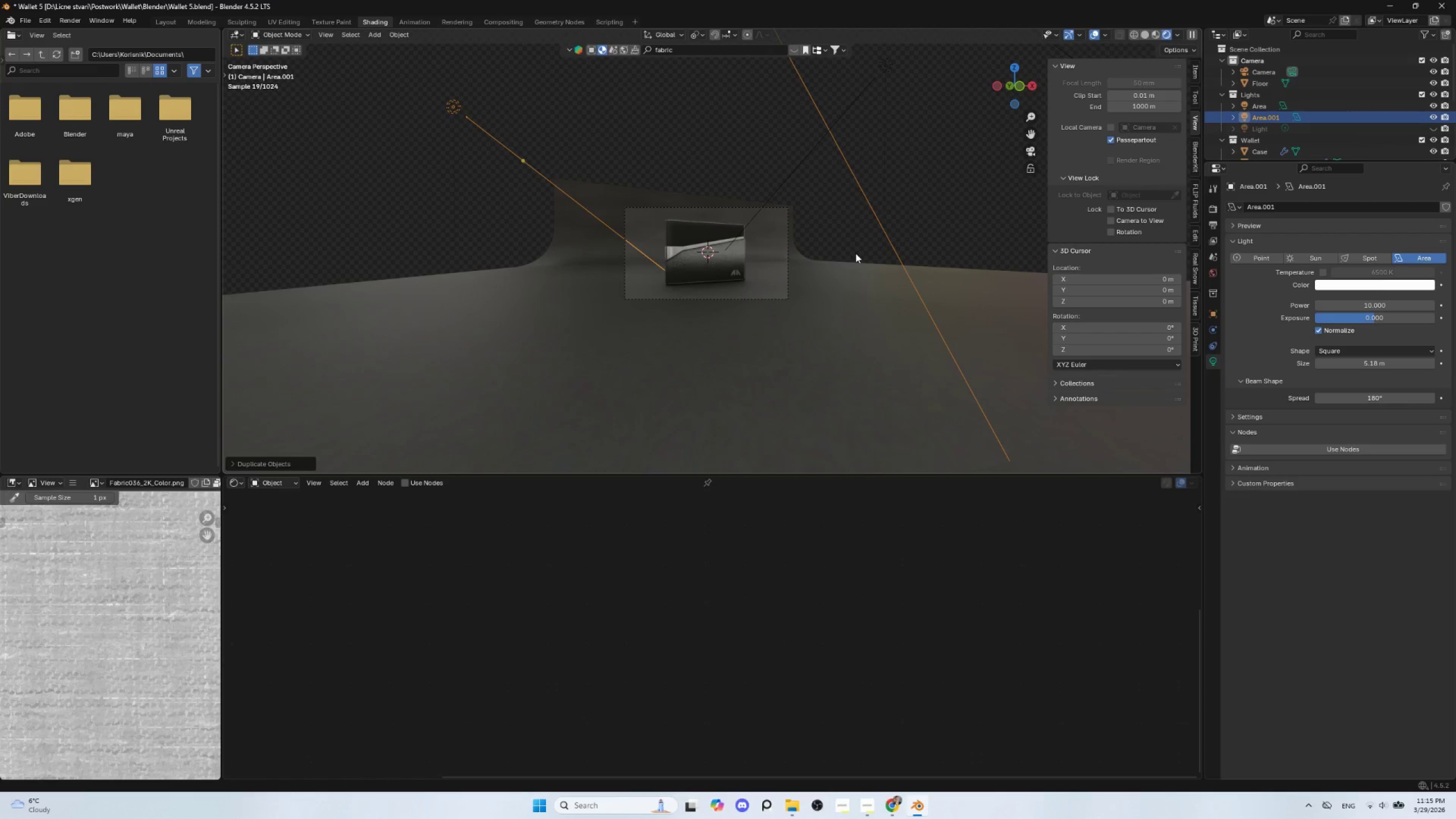 
key(Control+Z)
 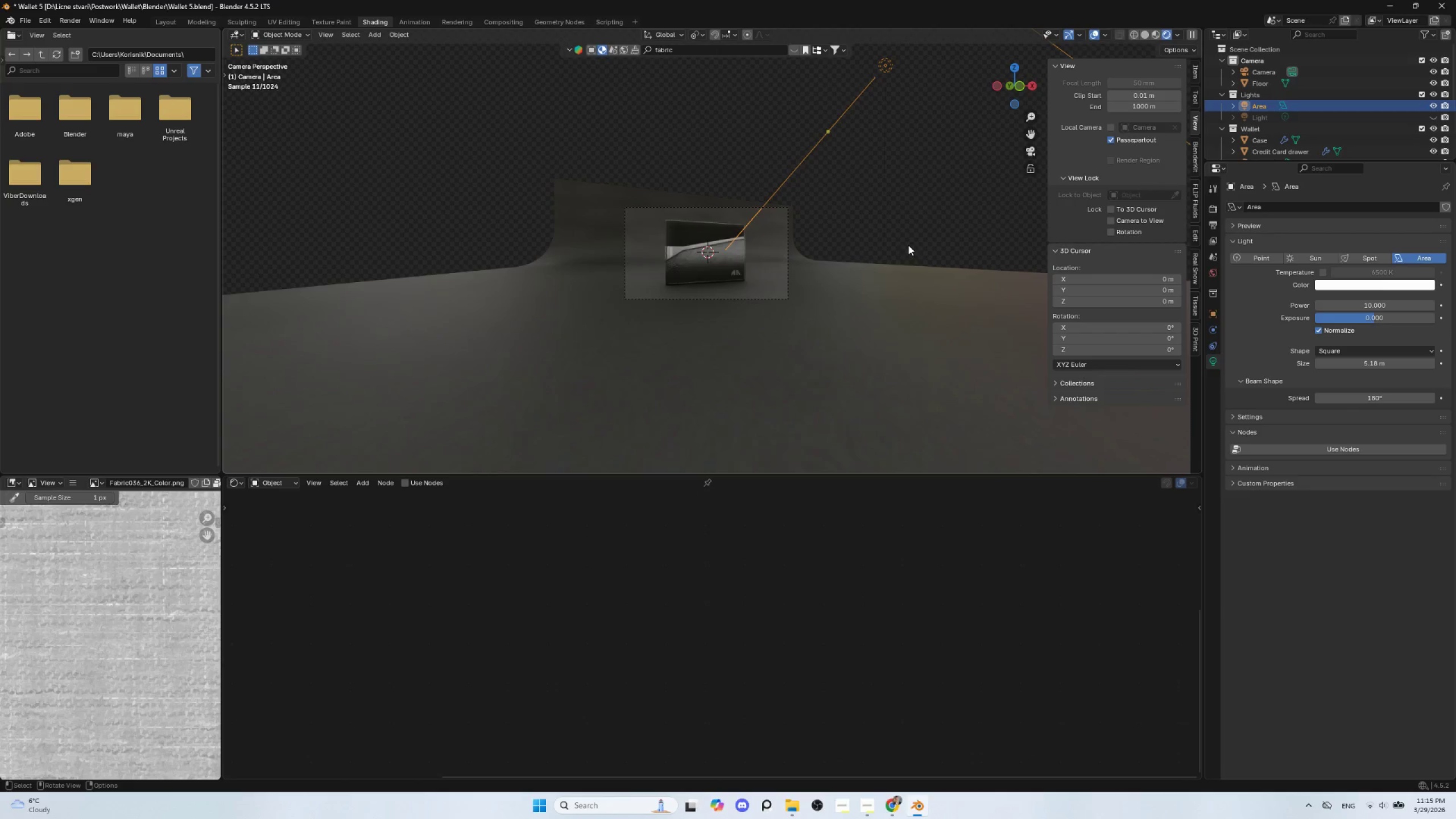 
scroll: coordinate [908, 245], scroll_direction: up, amount: 3.0
 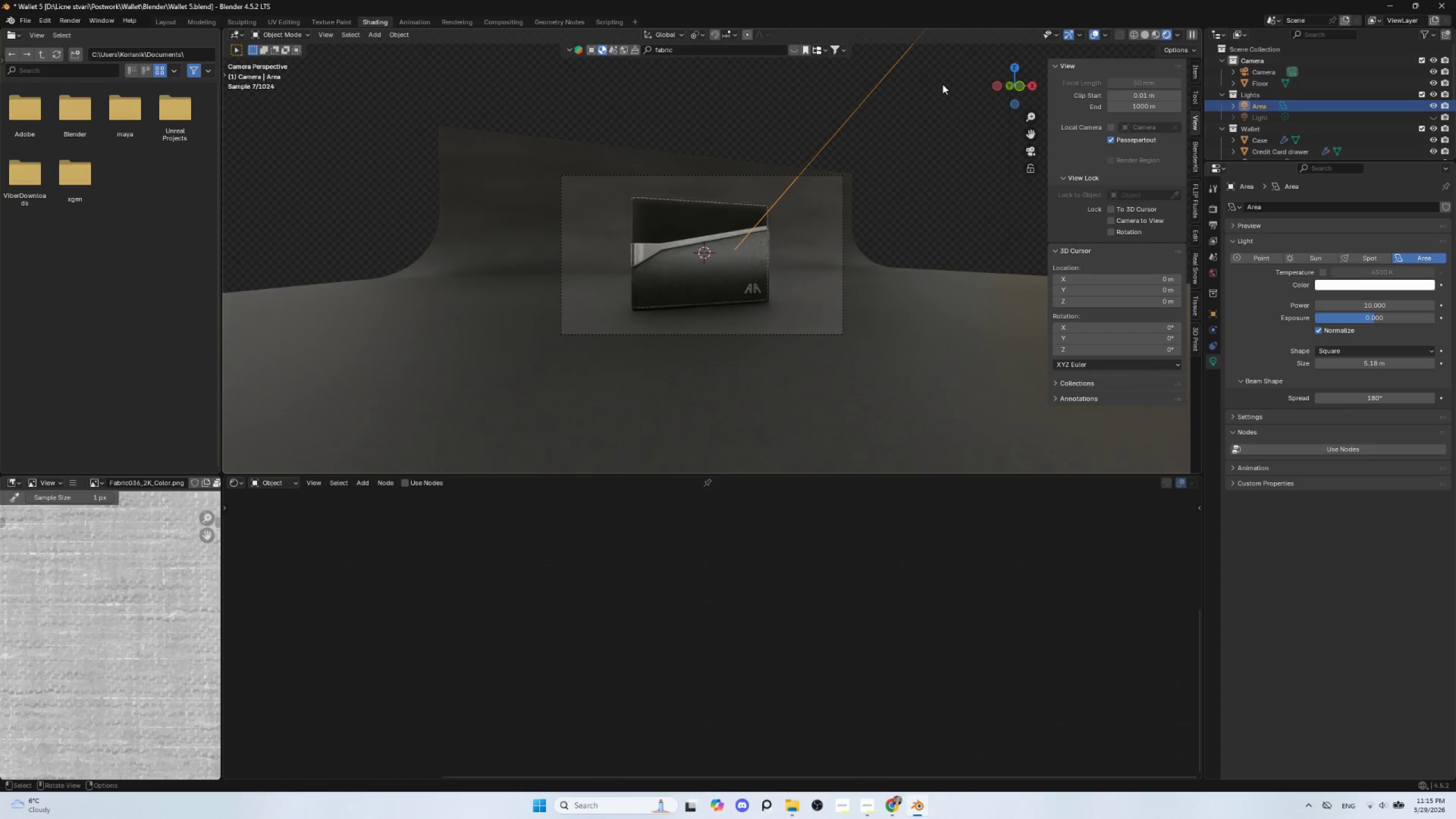 
scroll: coordinate [944, 98], scroll_direction: down, amount: 4.0
 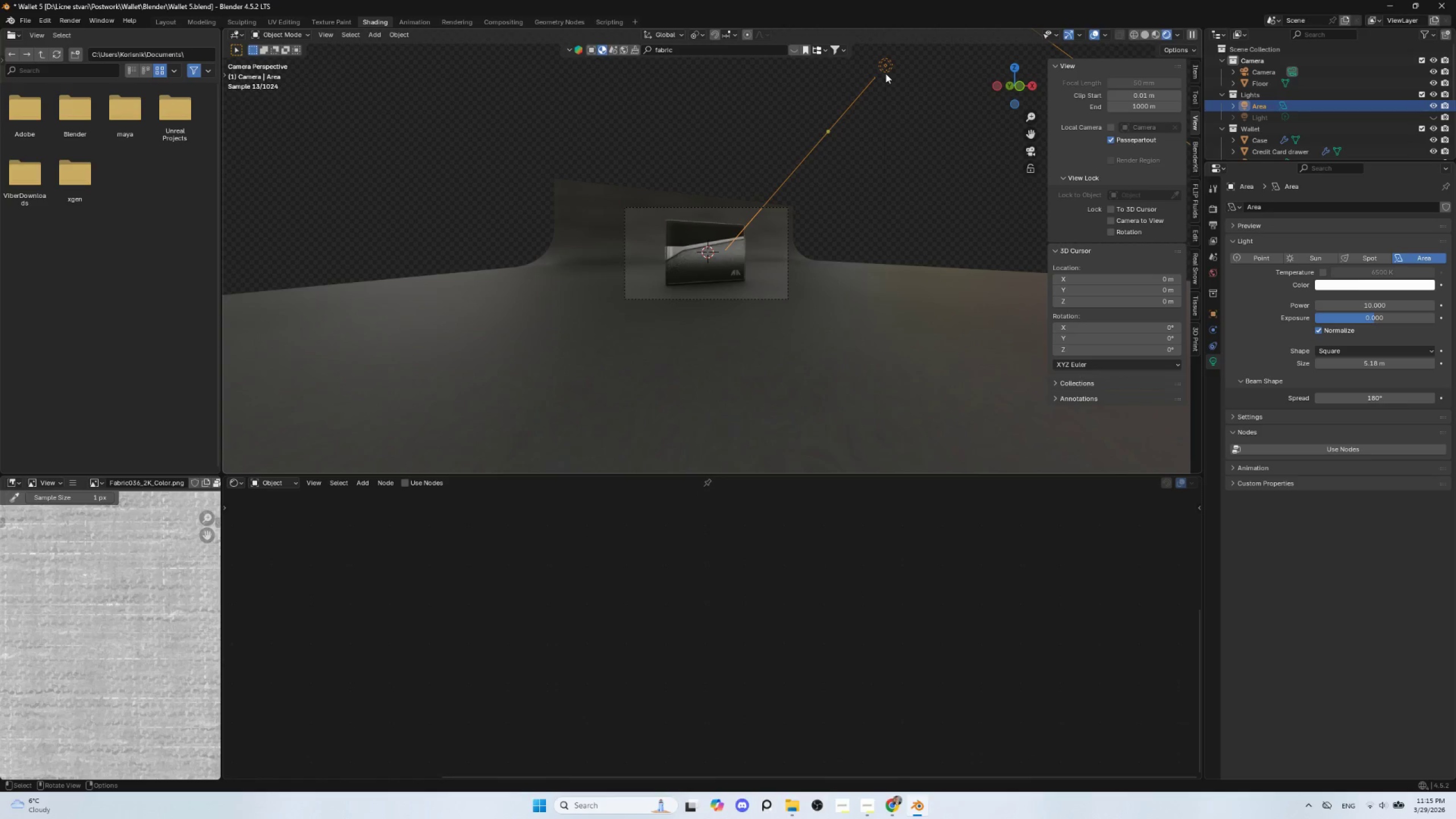 
left_click([886, 69])
 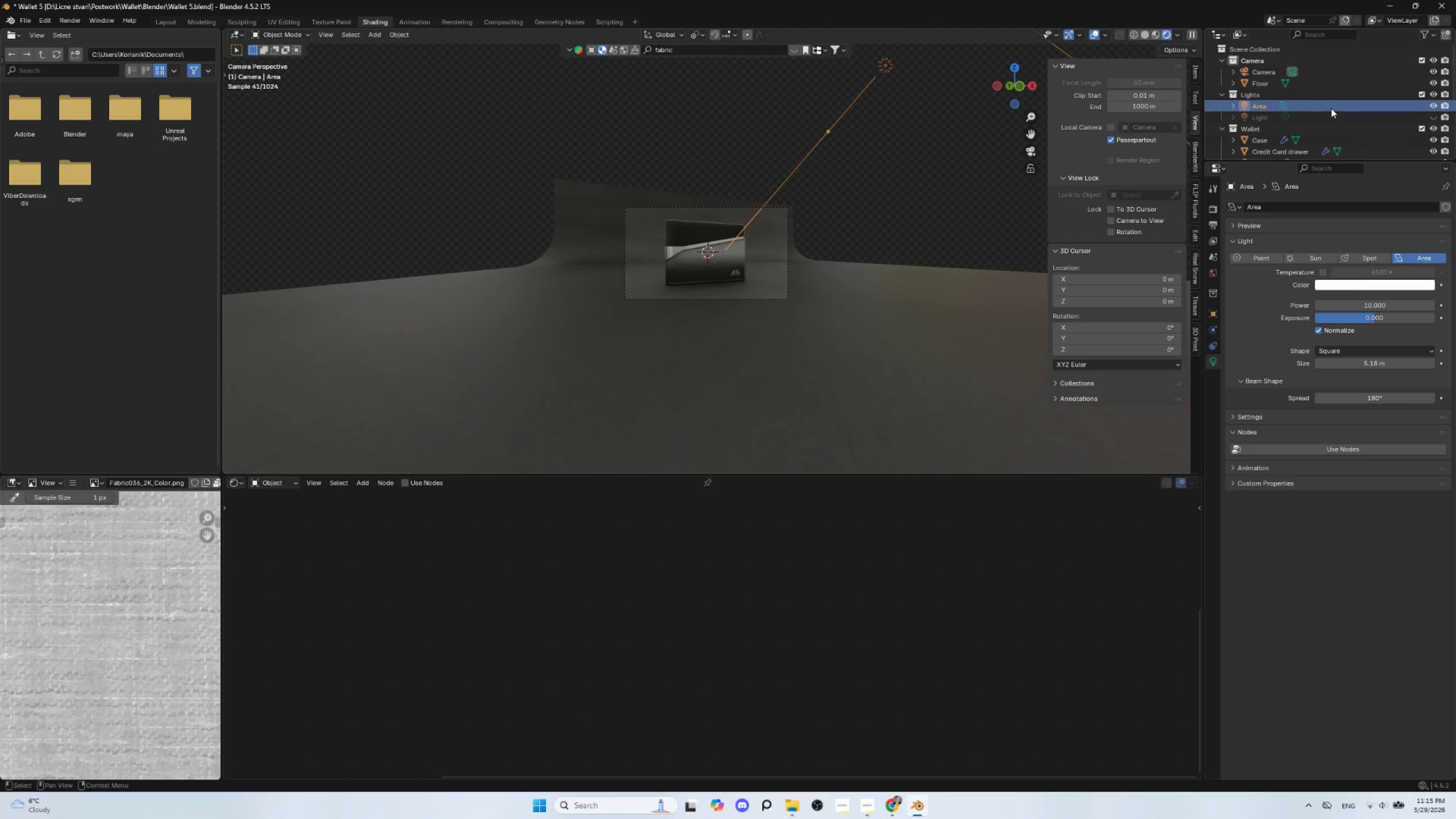 
left_click([1336, 106])
 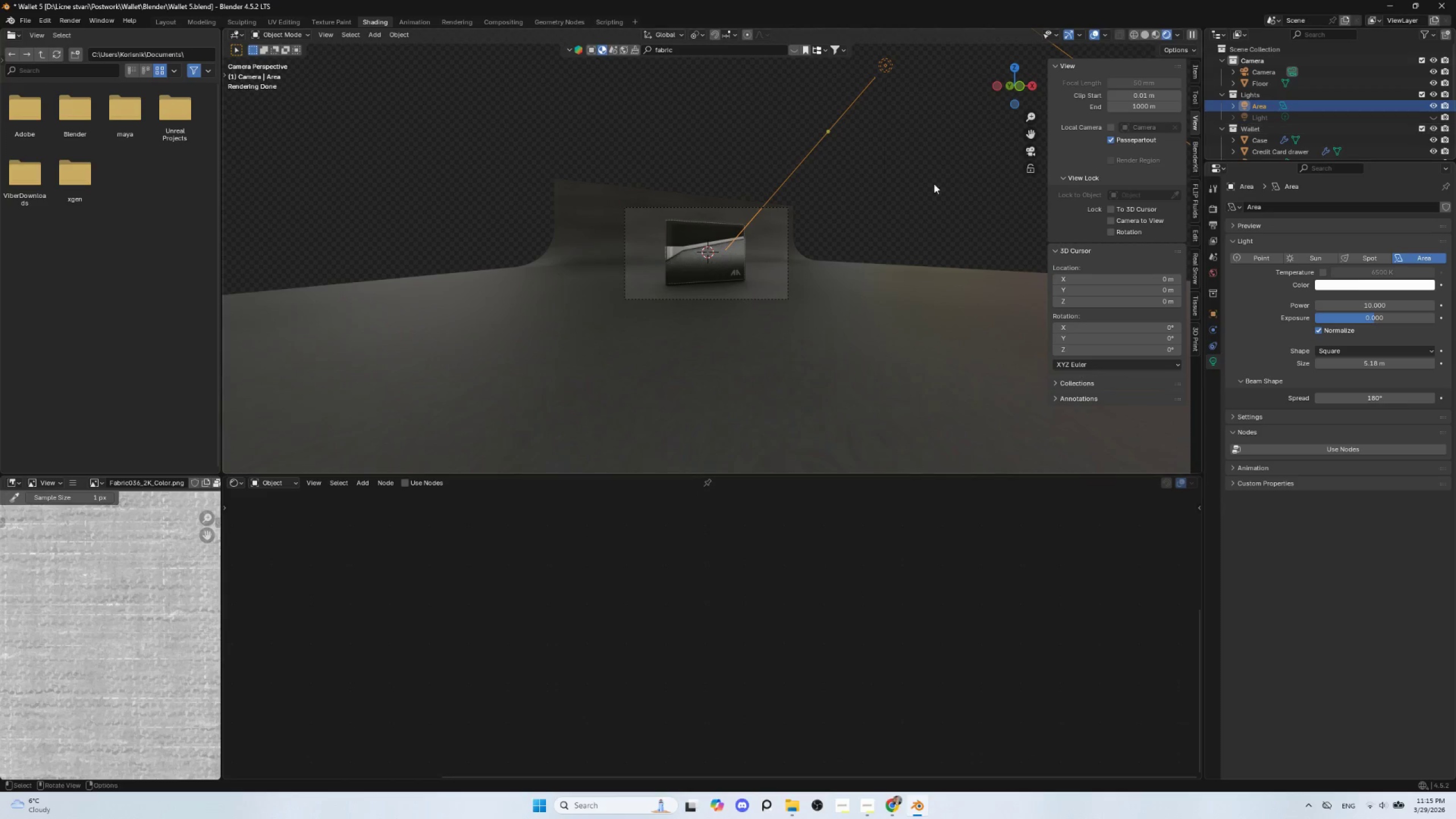 
scroll: coordinate [863, 225], scroll_direction: down, amount: 15.0
 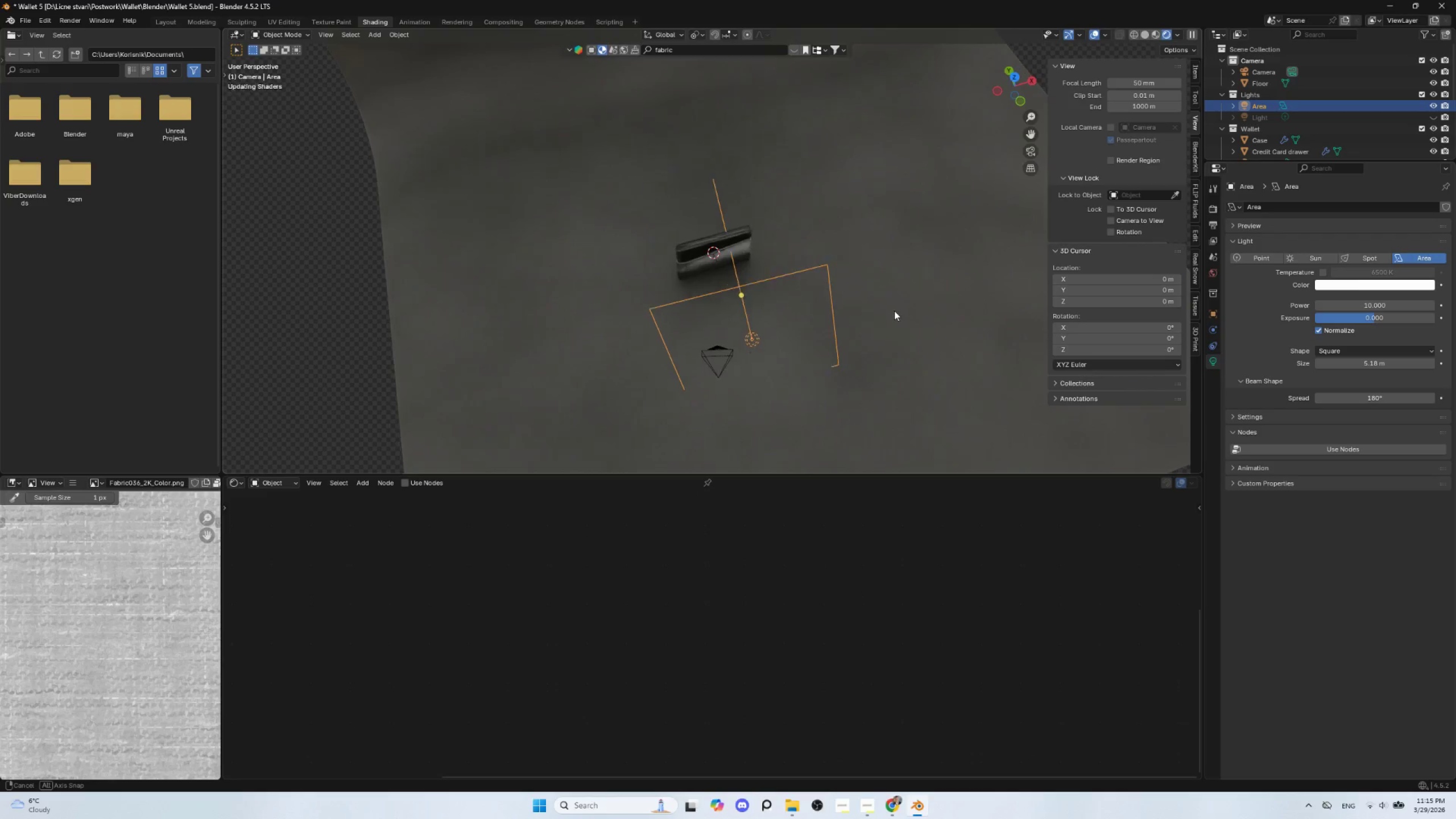 
hold_key(key=AltLeft, duration=0.44)
 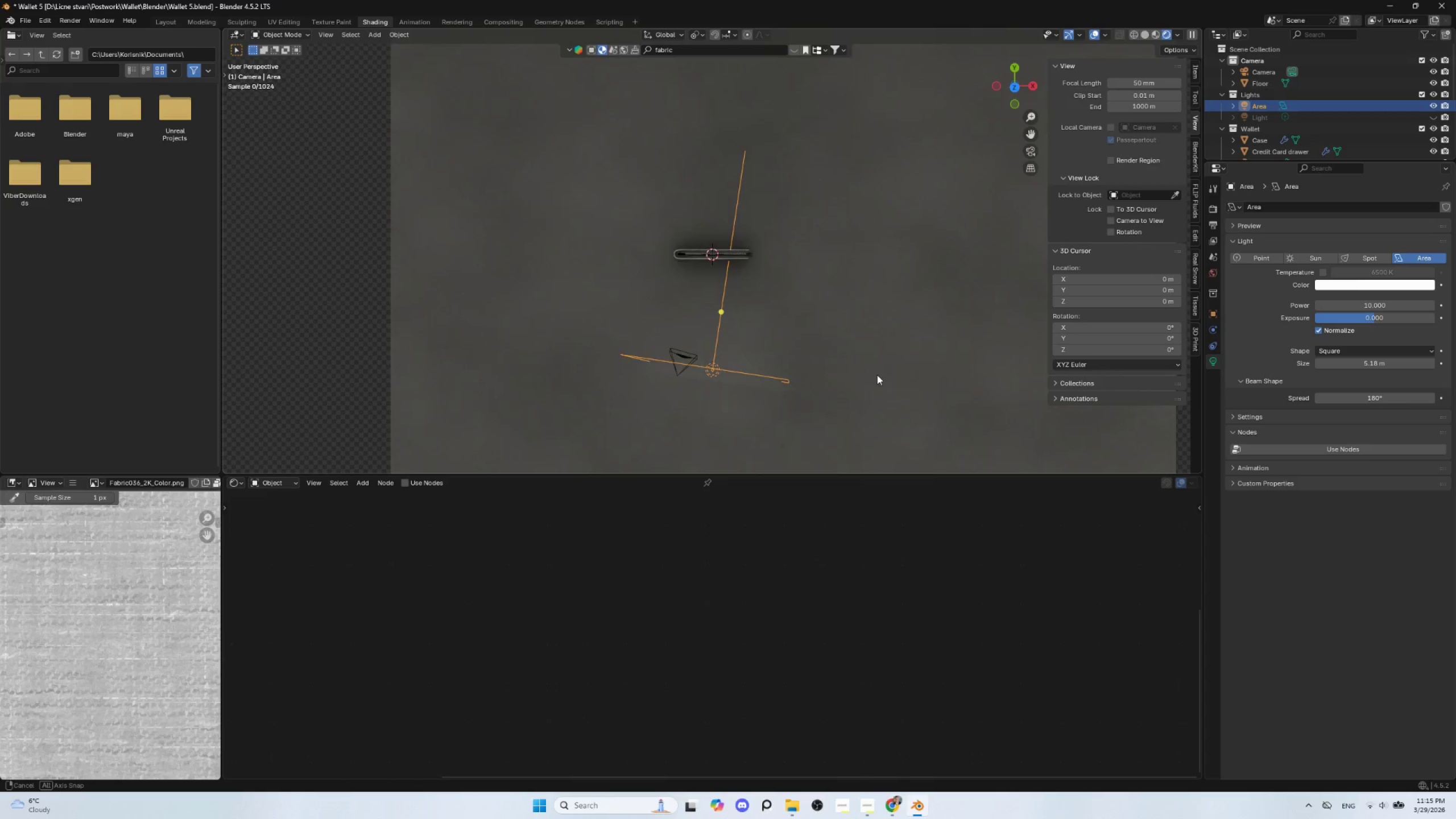 
hold_key(key=AltLeft, duration=0.83)
 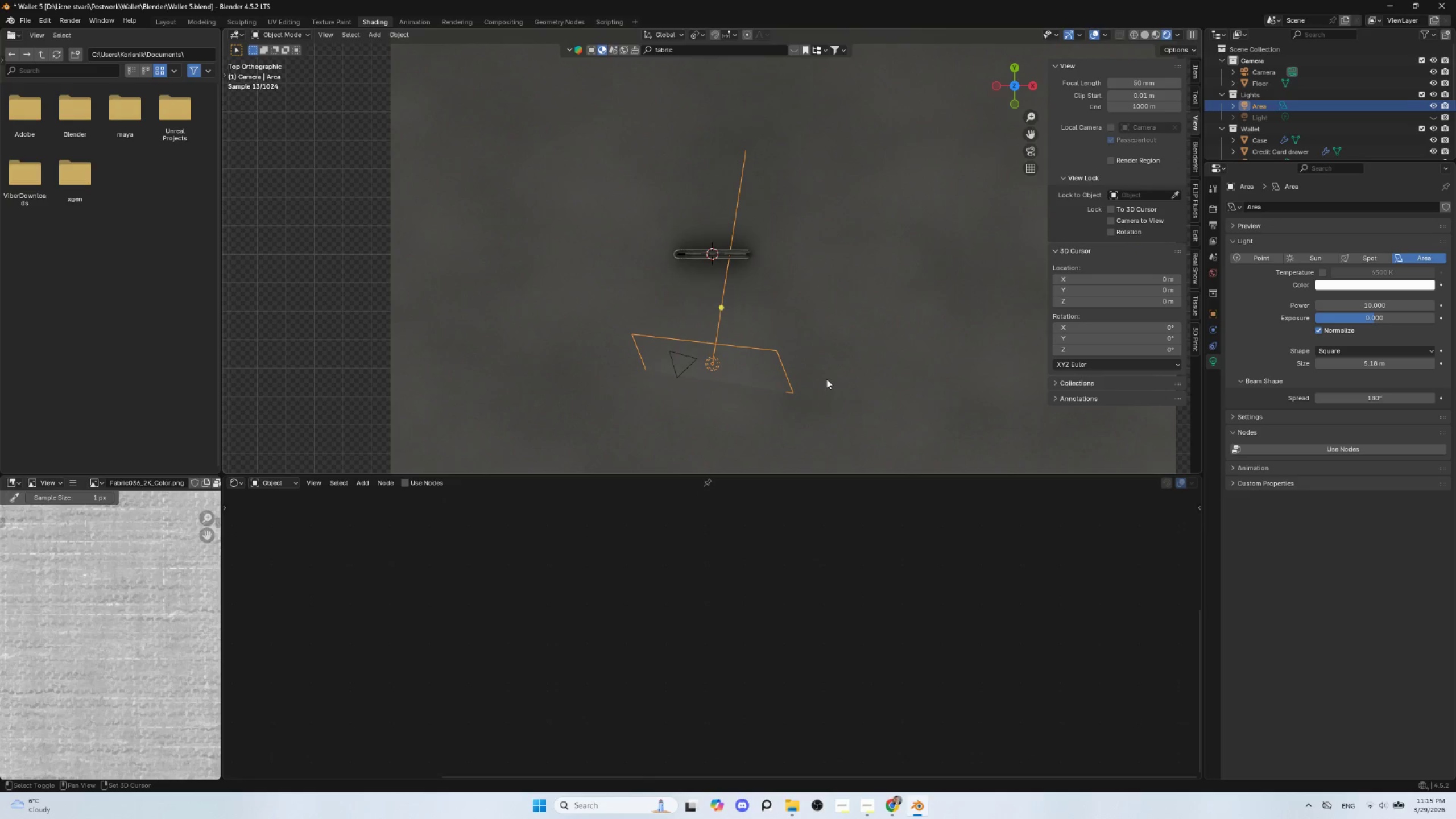 
key(Shift+D)
 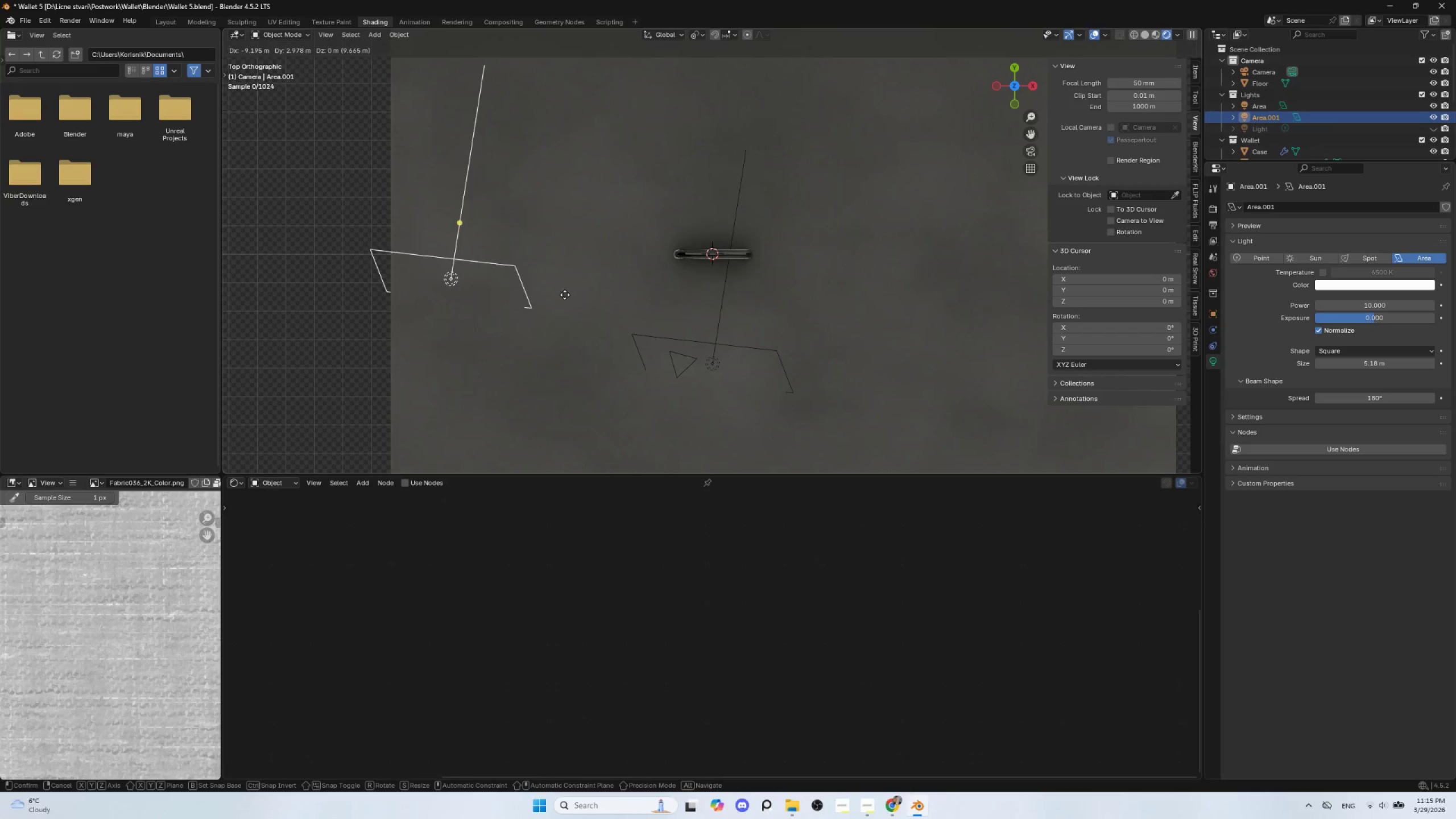 
left_click([564, 304])
 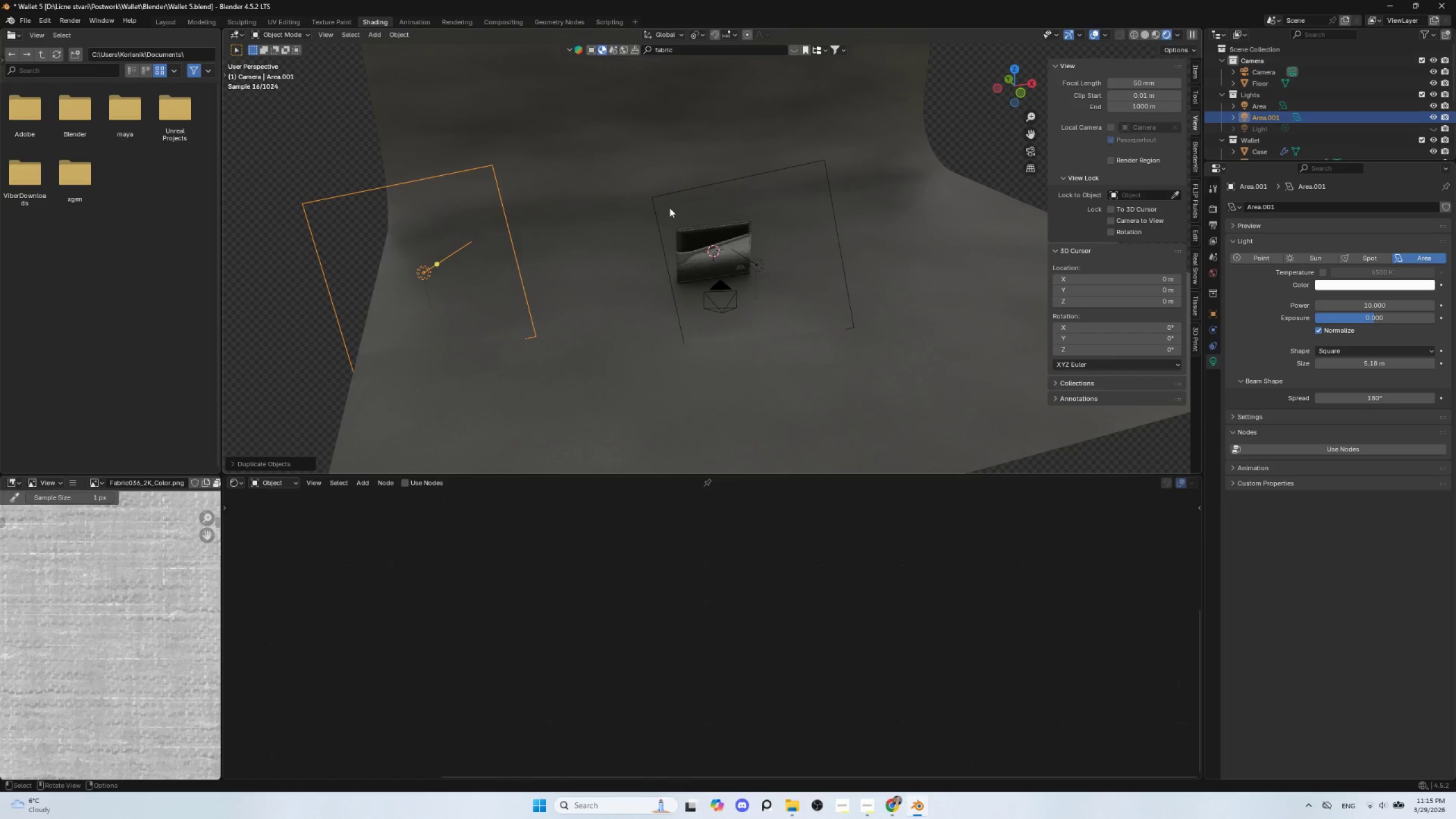 
hold_key(key=ShiftLeft, duration=1.28)
 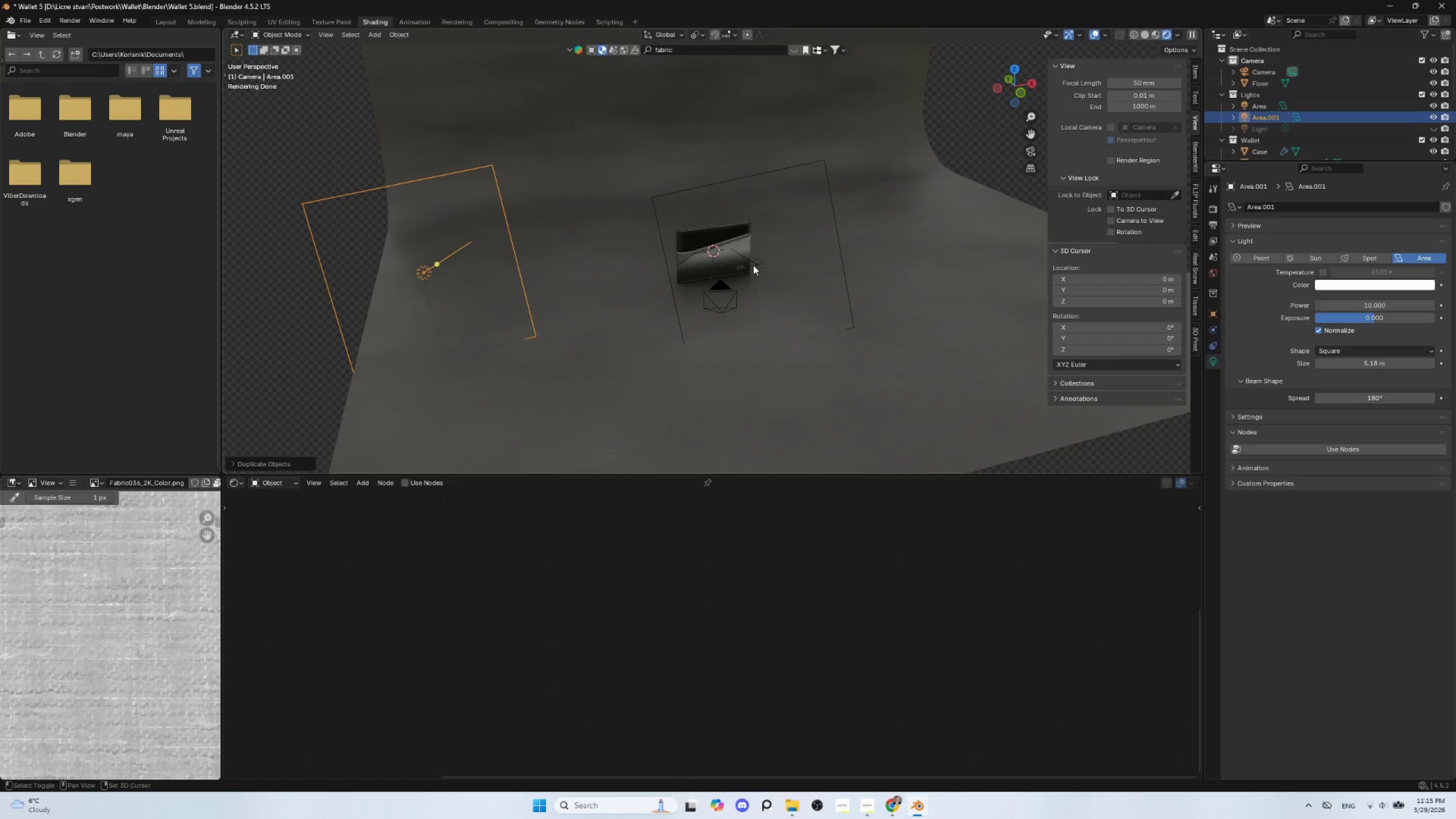 
hold_key(key=ShiftLeft, duration=1.5)
 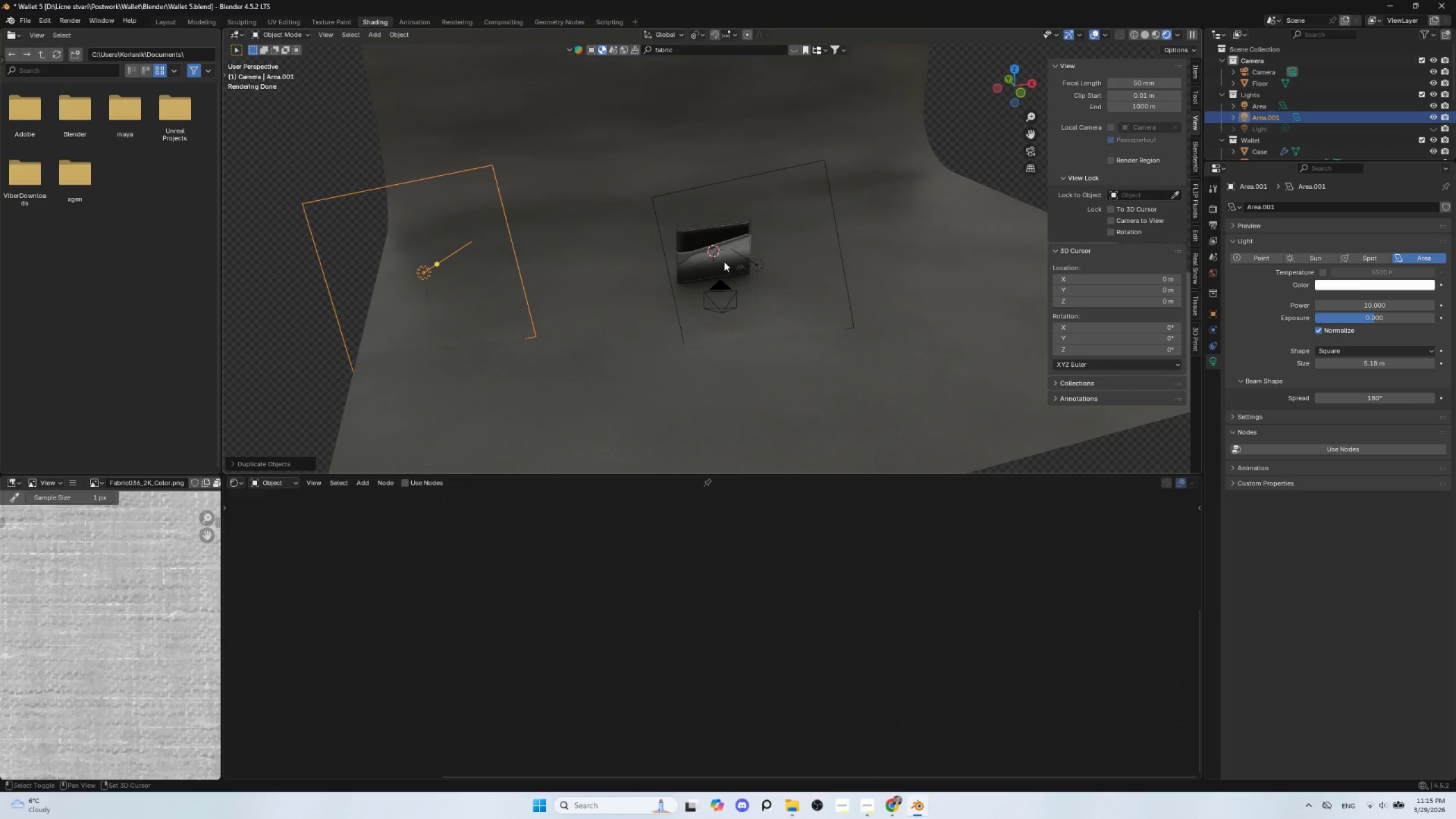 
key(Shift+T)
 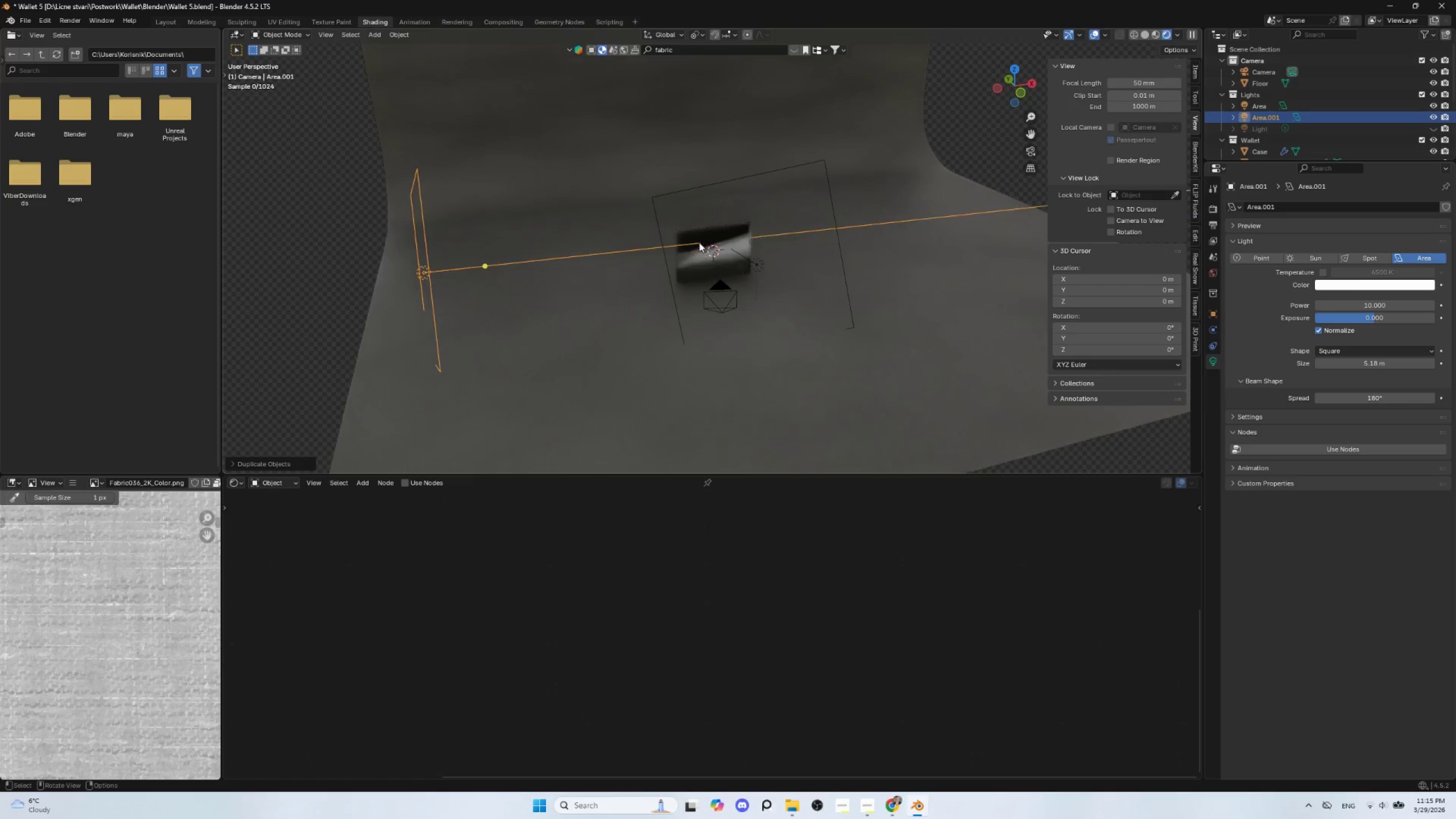 
left_click([699, 242])
 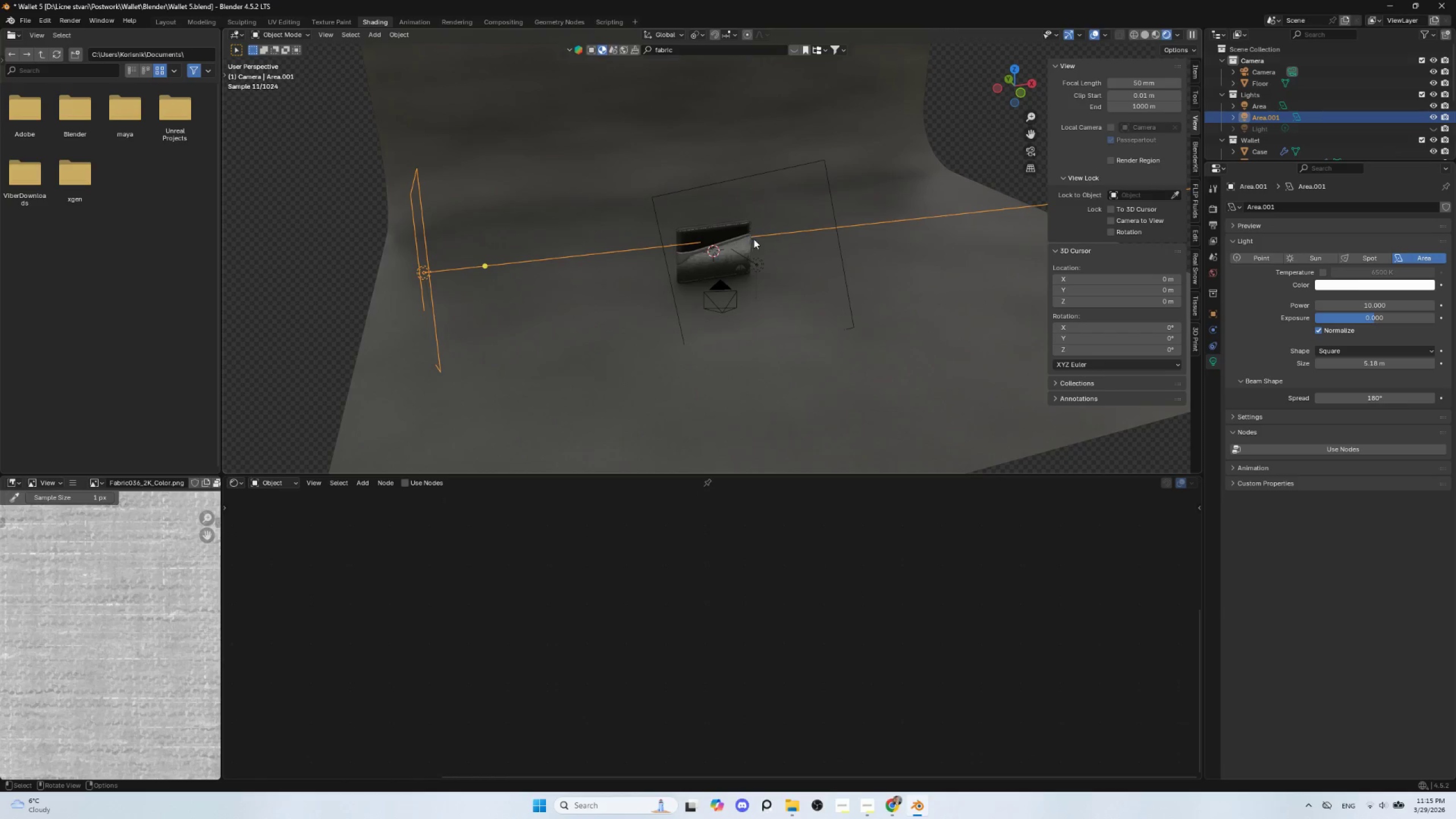 
key(Numpad0)
 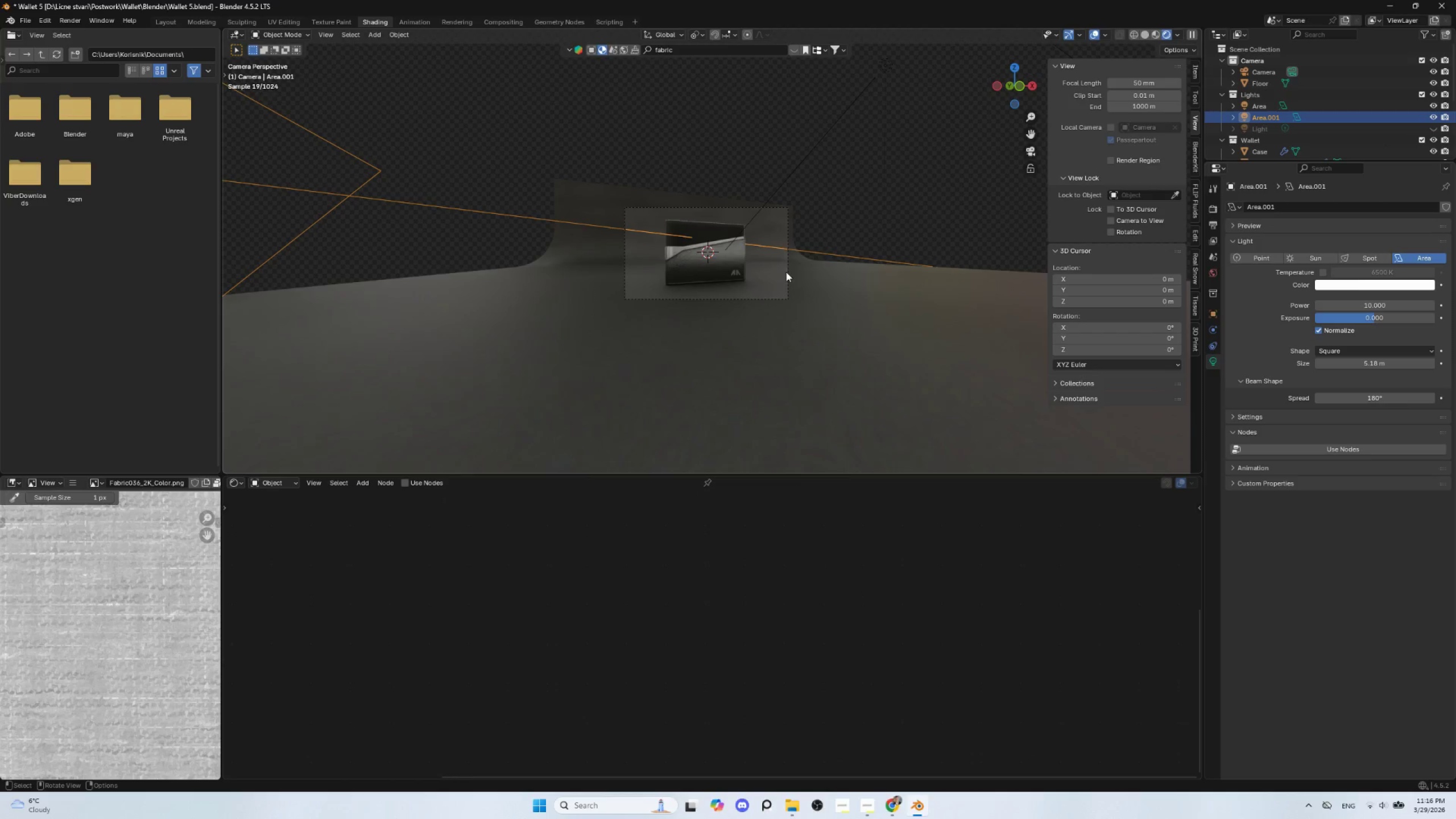 
scroll: coordinate [775, 286], scroll_direction: up, amount: 10.0
 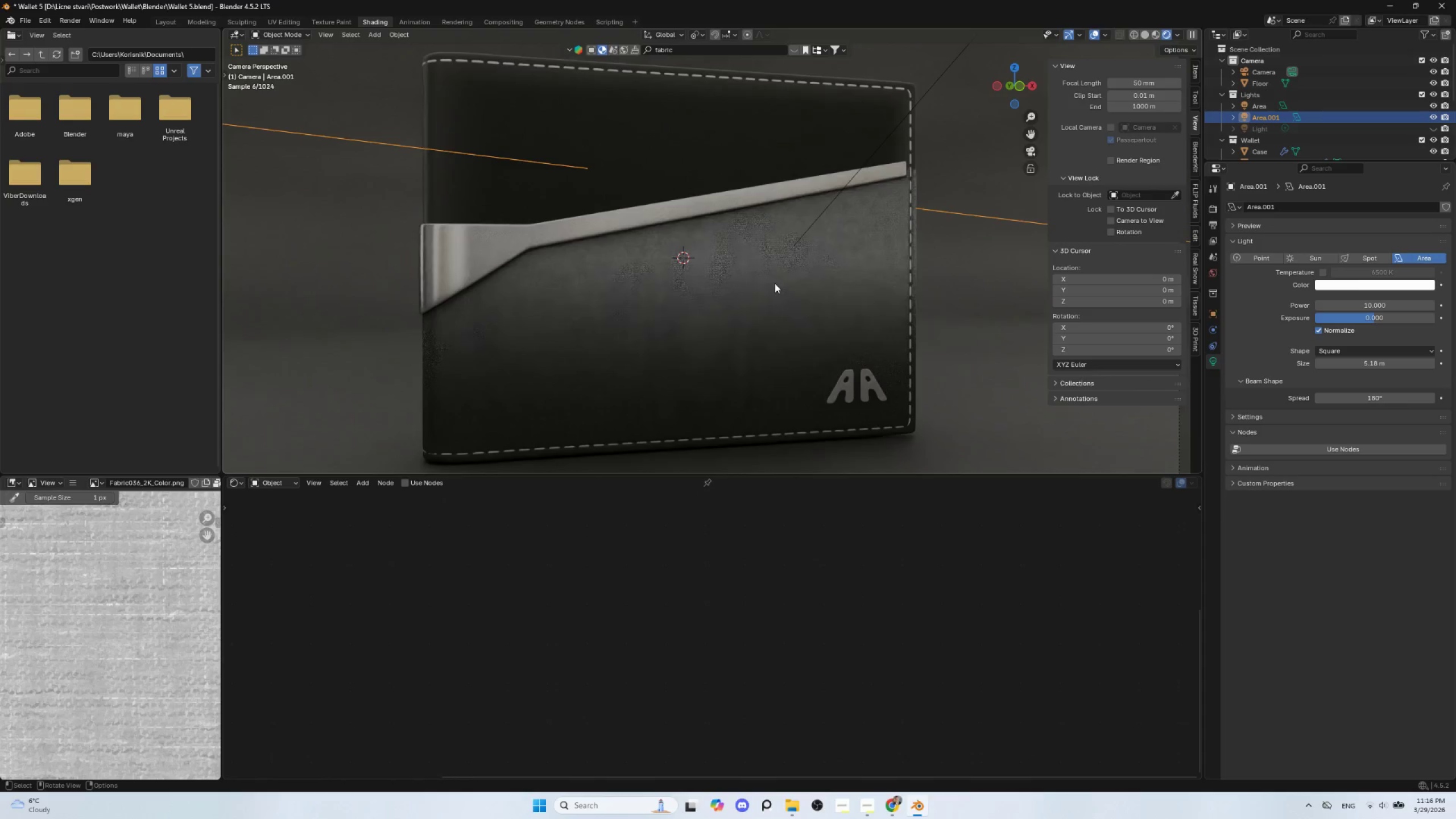 
scroll: coordinate [775, 283], scroll_direction: down, amount: 3.0
 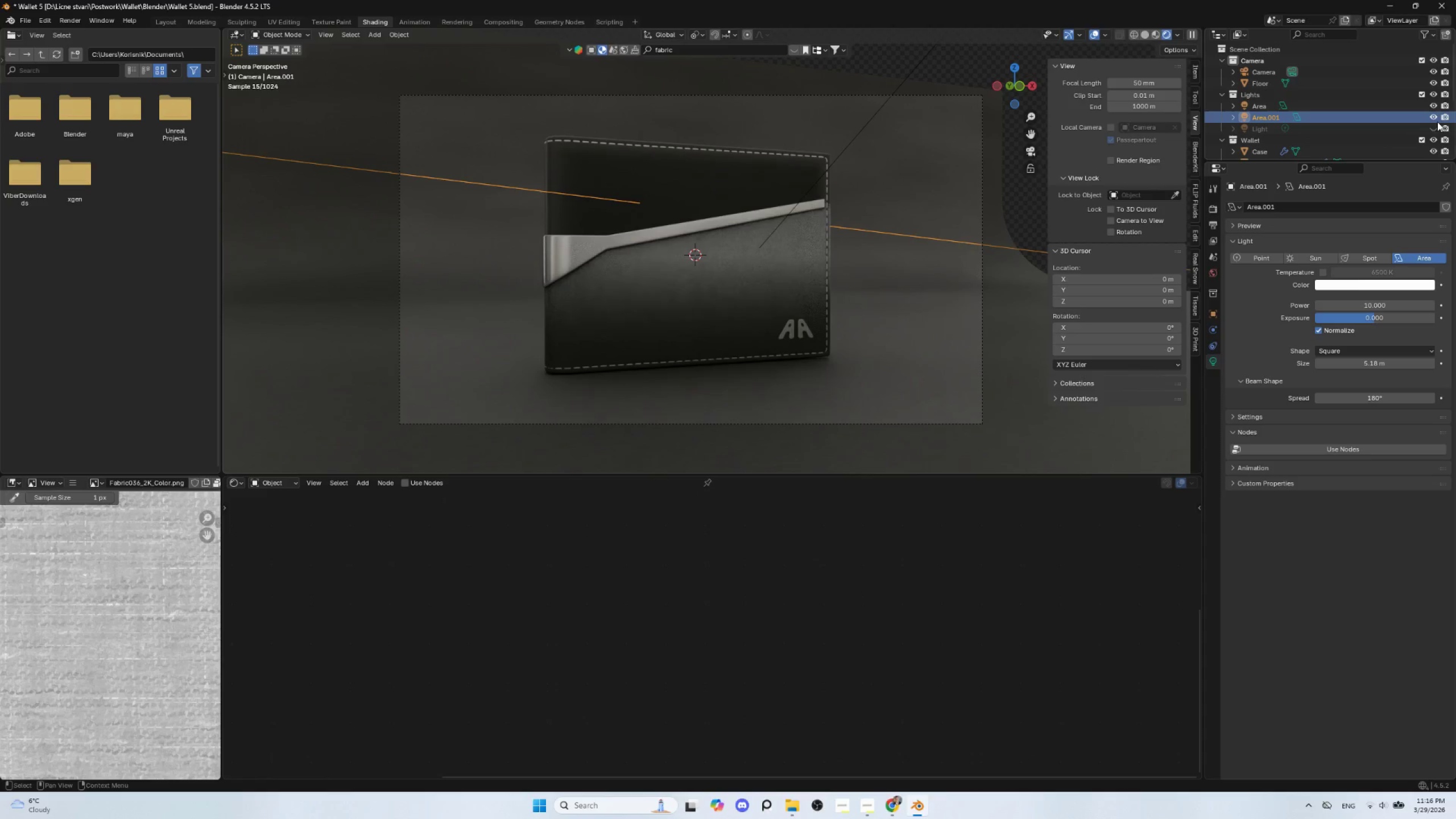 
left_click([1435, 118])
 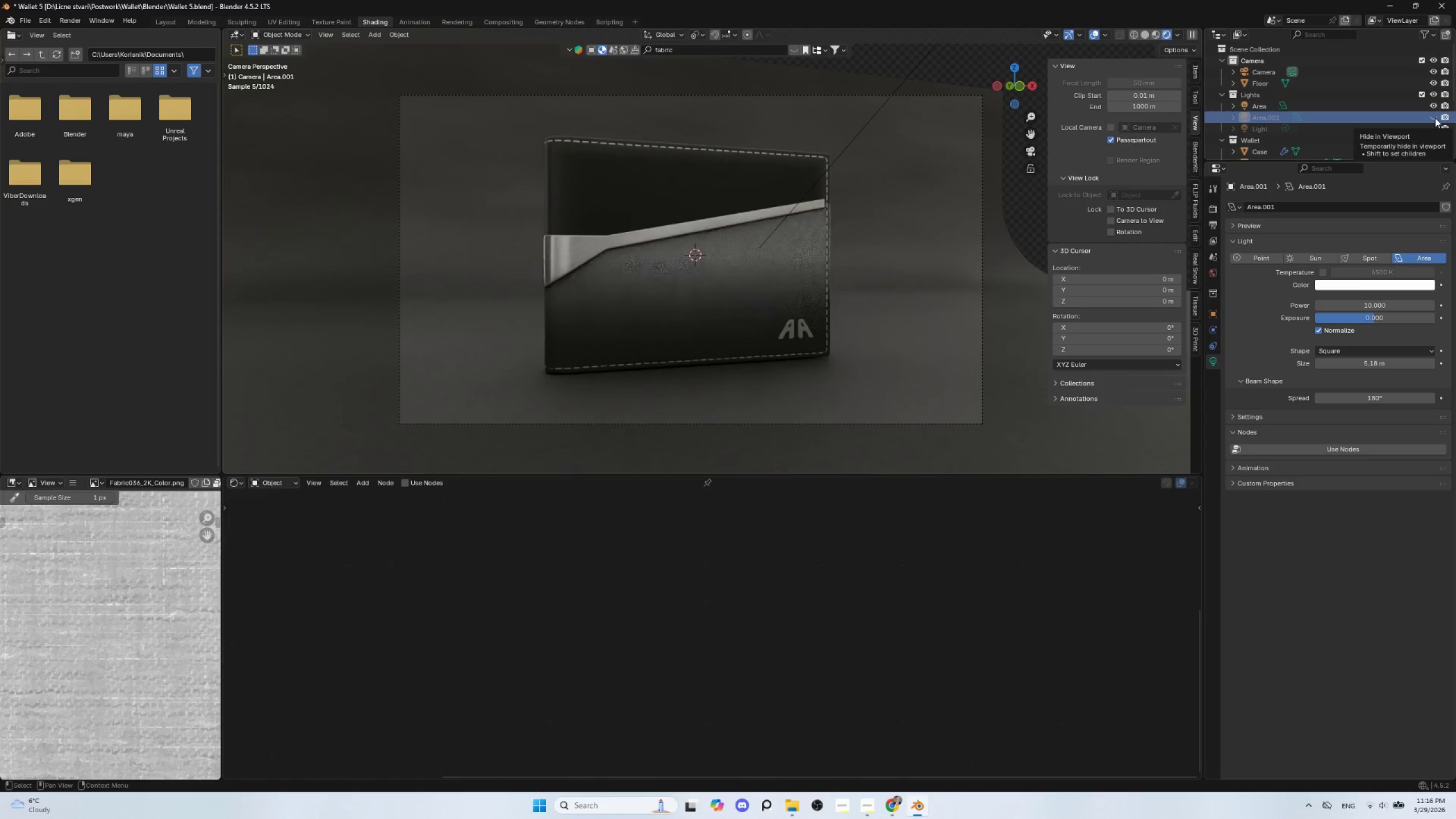 
left_click([1435, 118])
 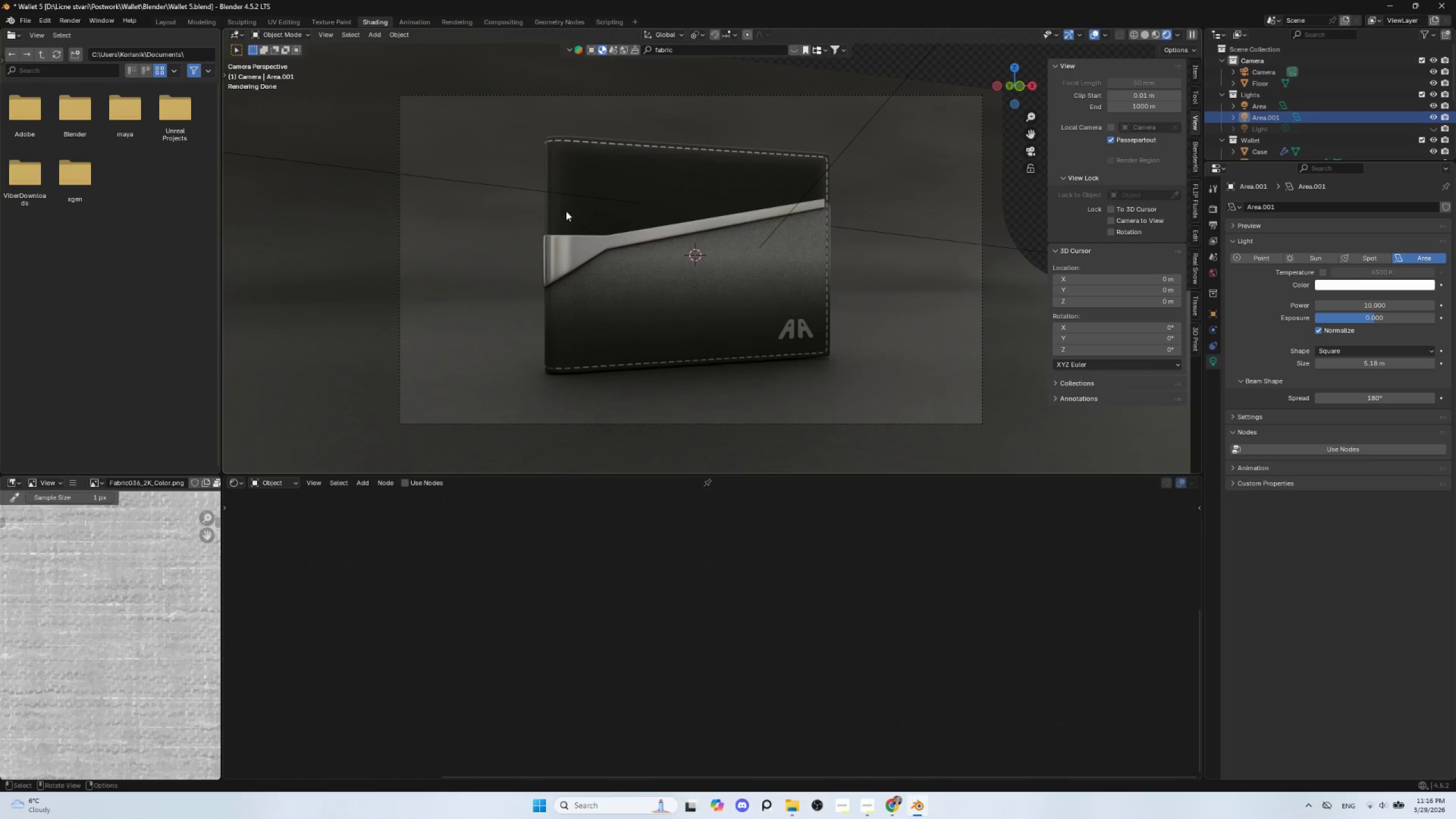 
wait(6.75)
 